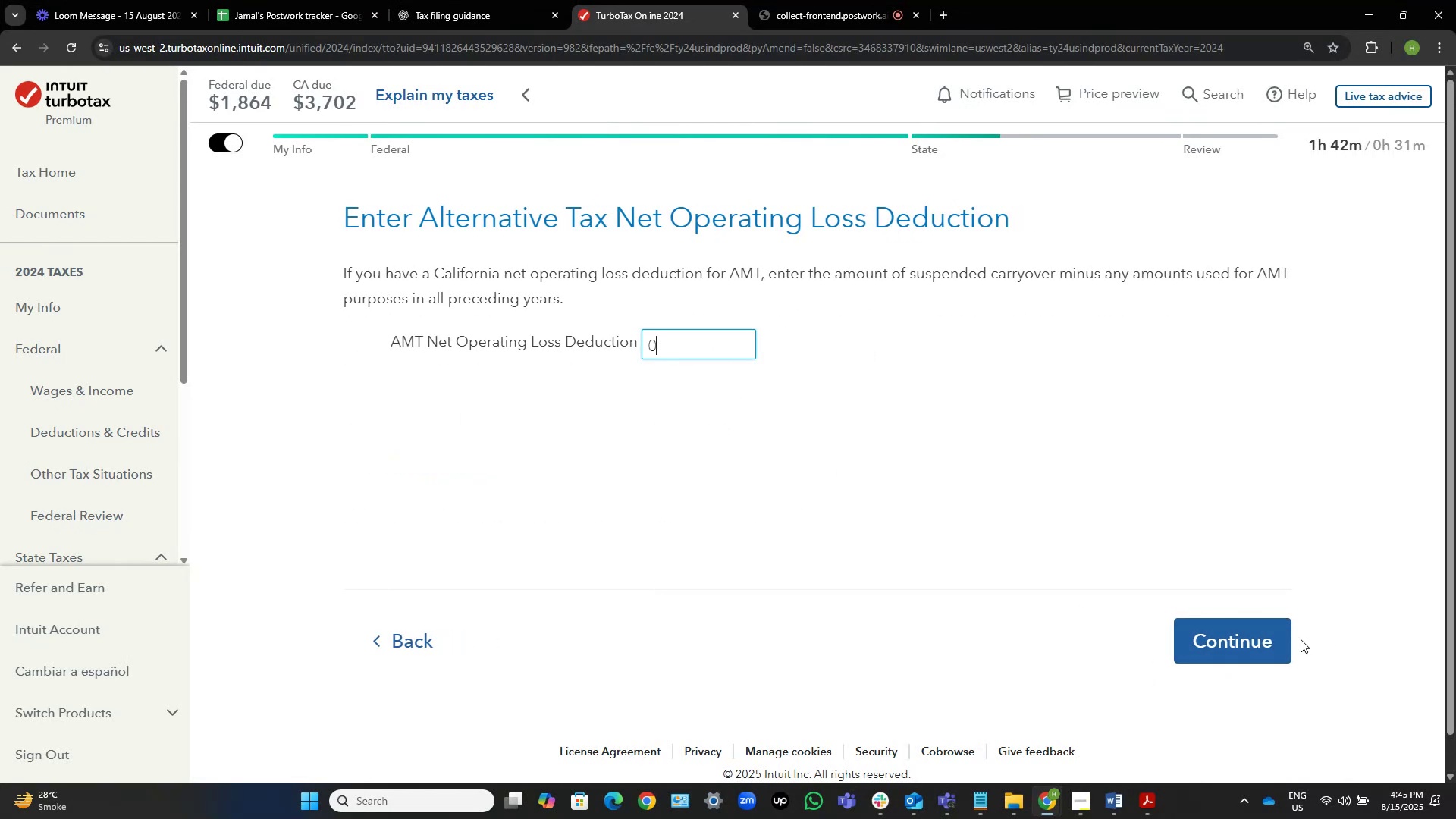 
left_click([1204, 626])
 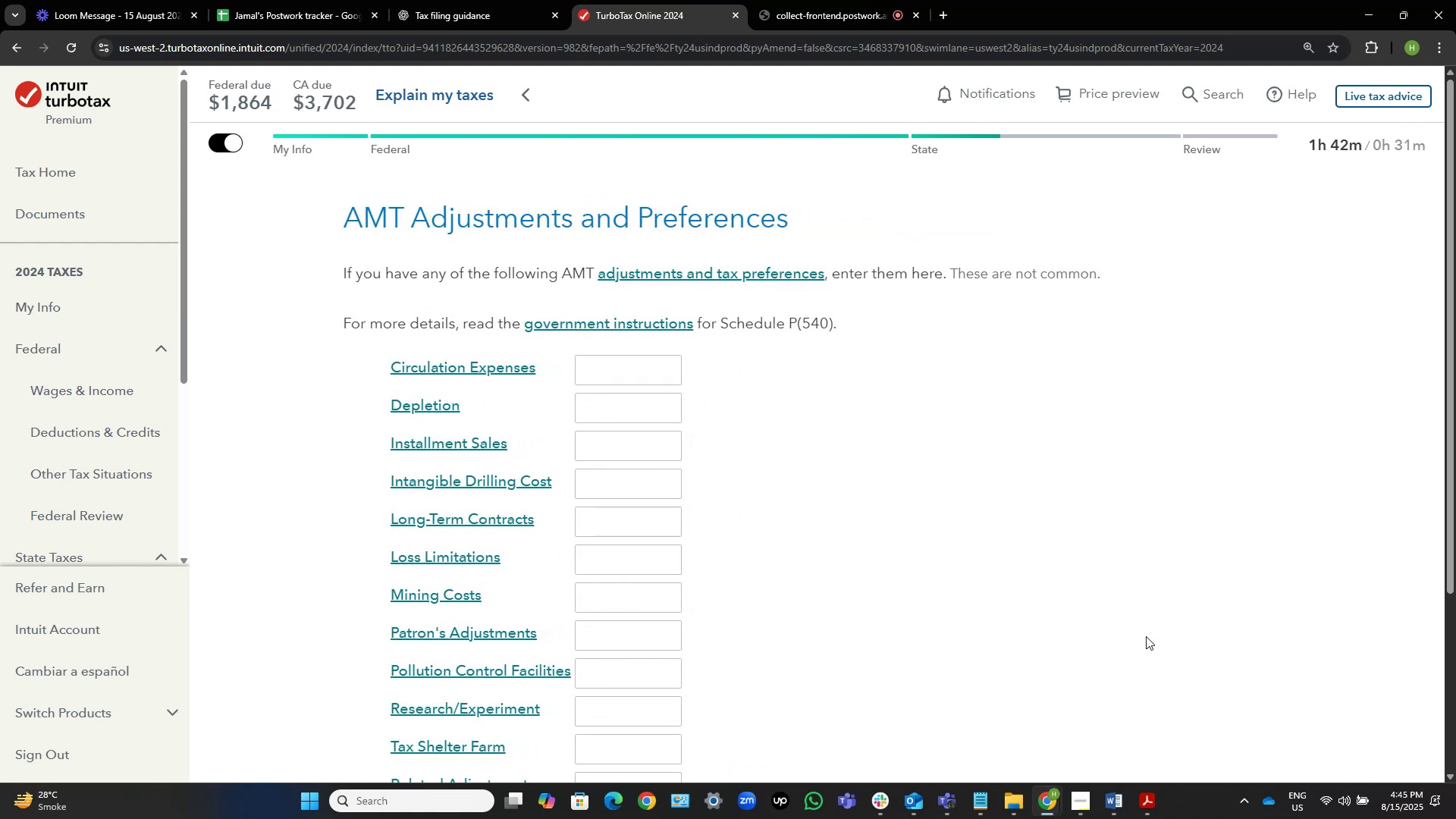 
scroll: coordinate [1145, 636], scroll_direction: down, amount: 8.0
 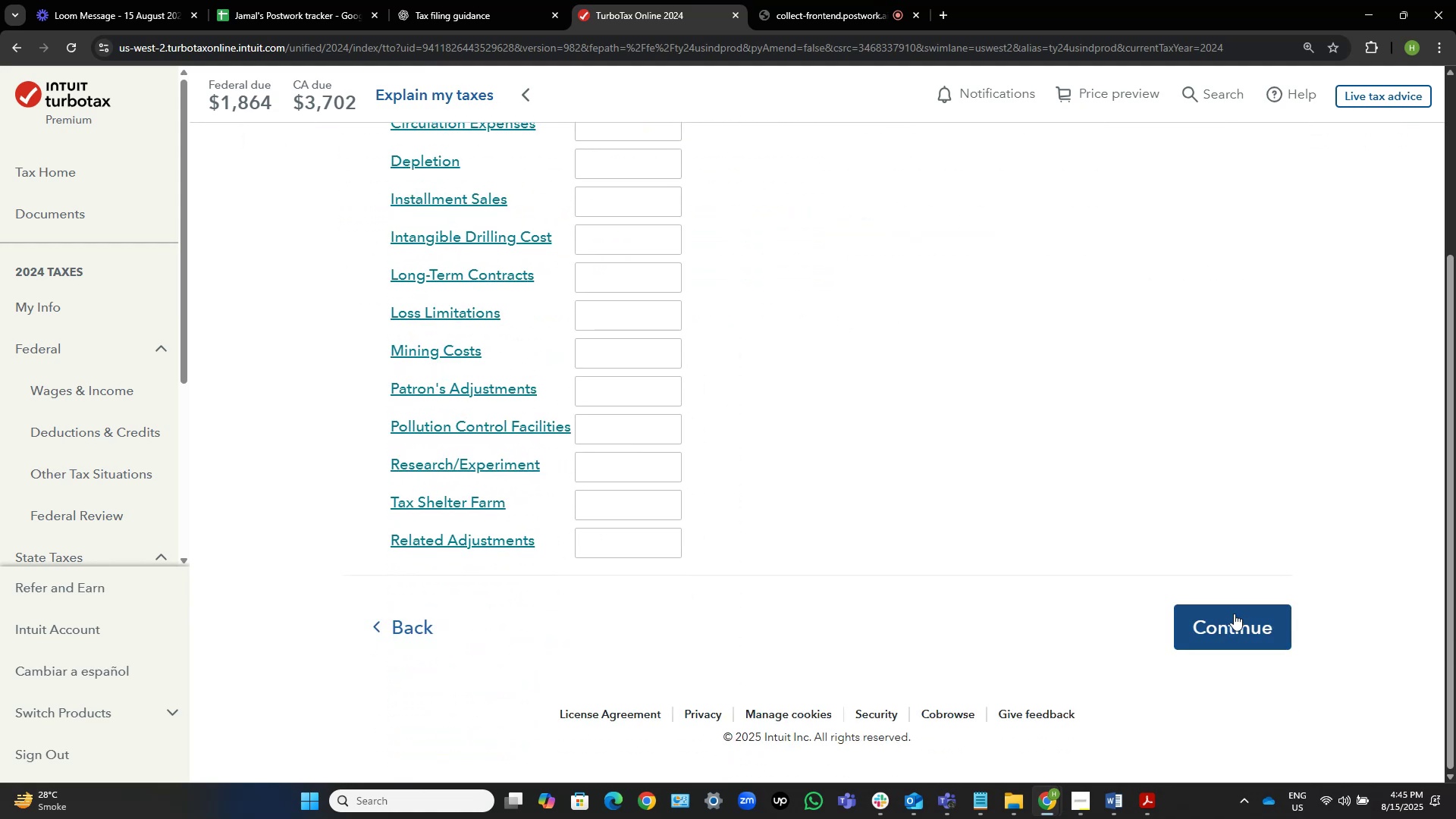 
left_click([1242, 613])
 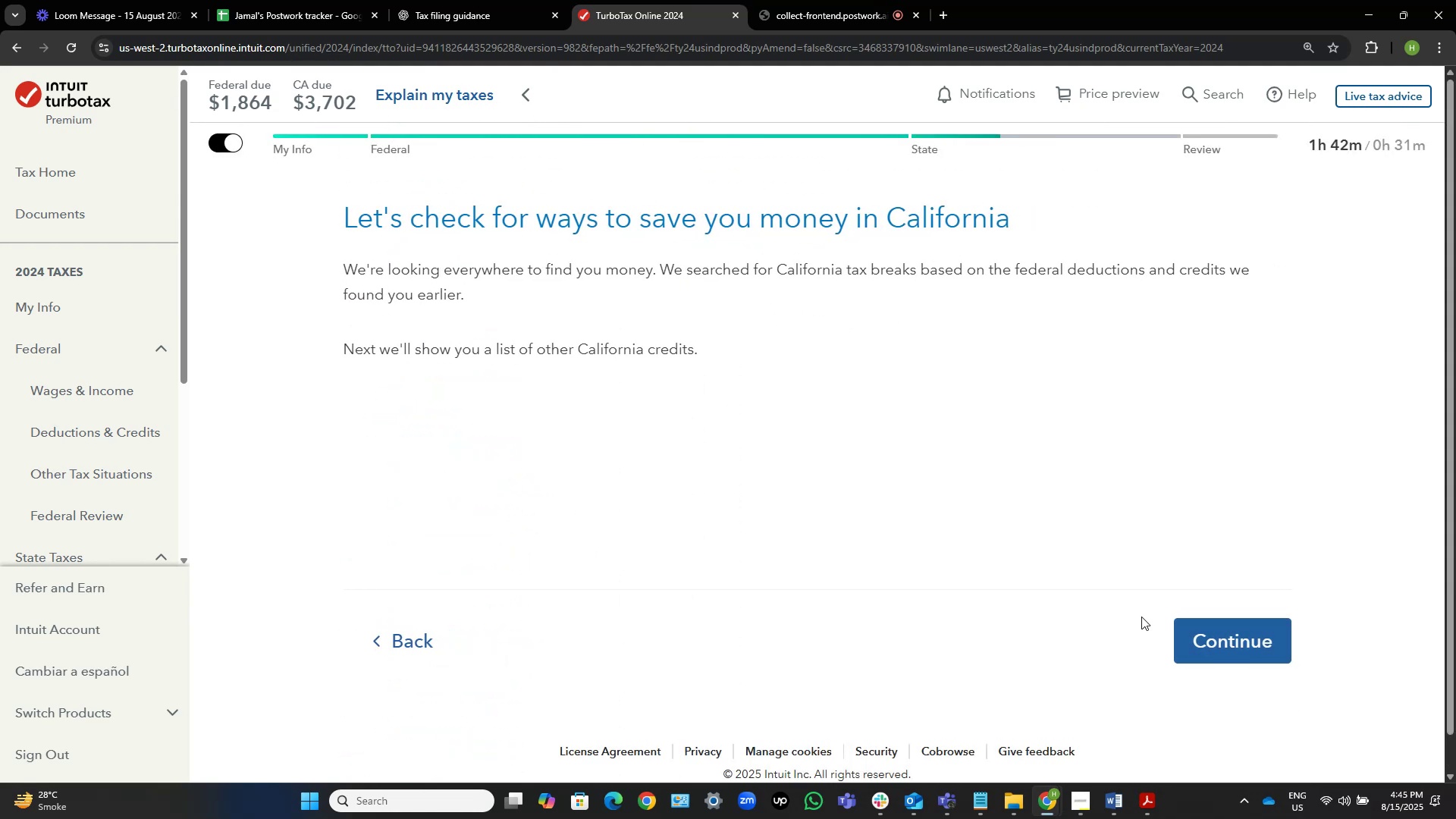 
left_click([1265, 632])
 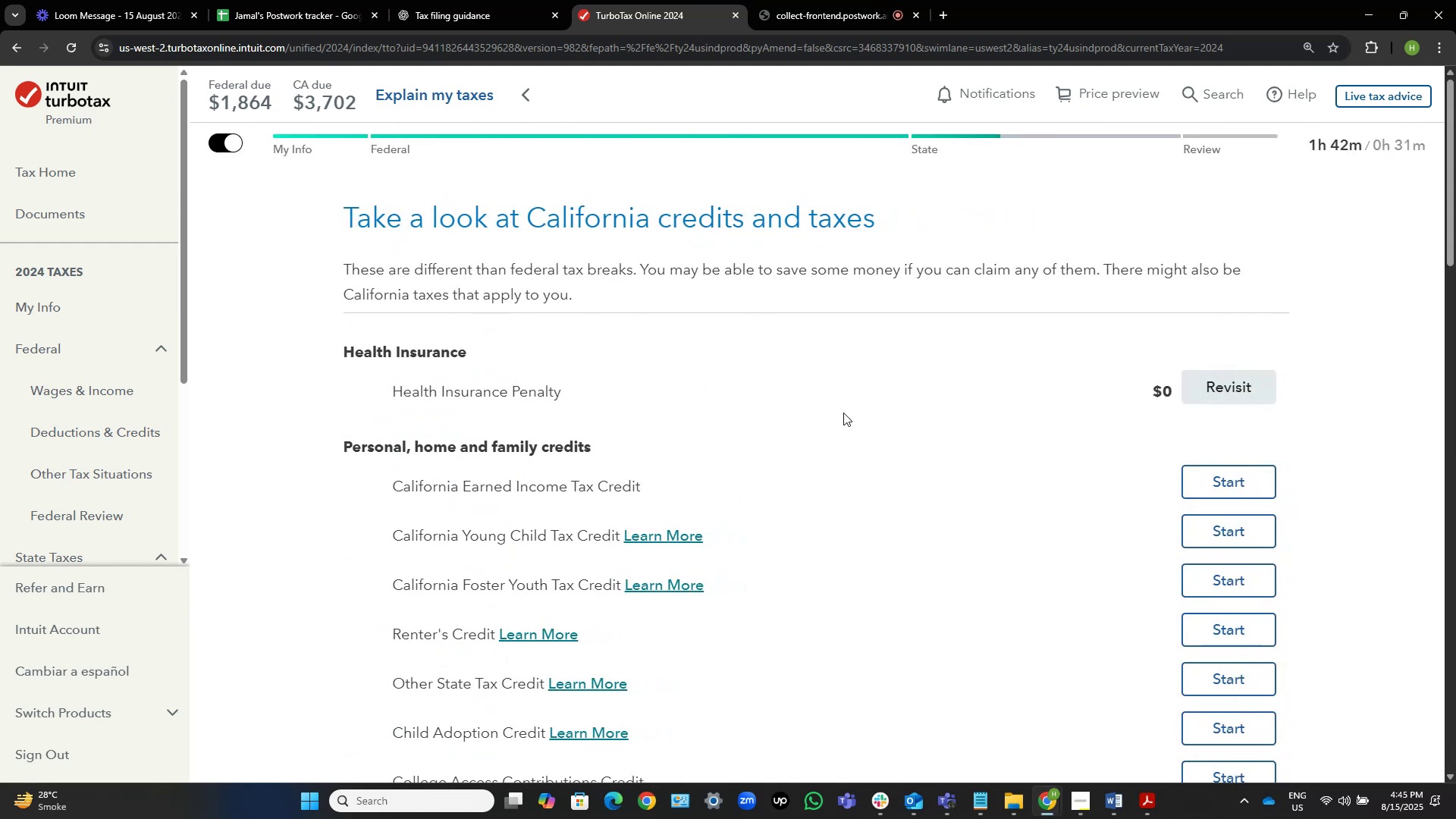 
scroll: coordinate [843, 413], scroll_direction: down, amount: 5.0
 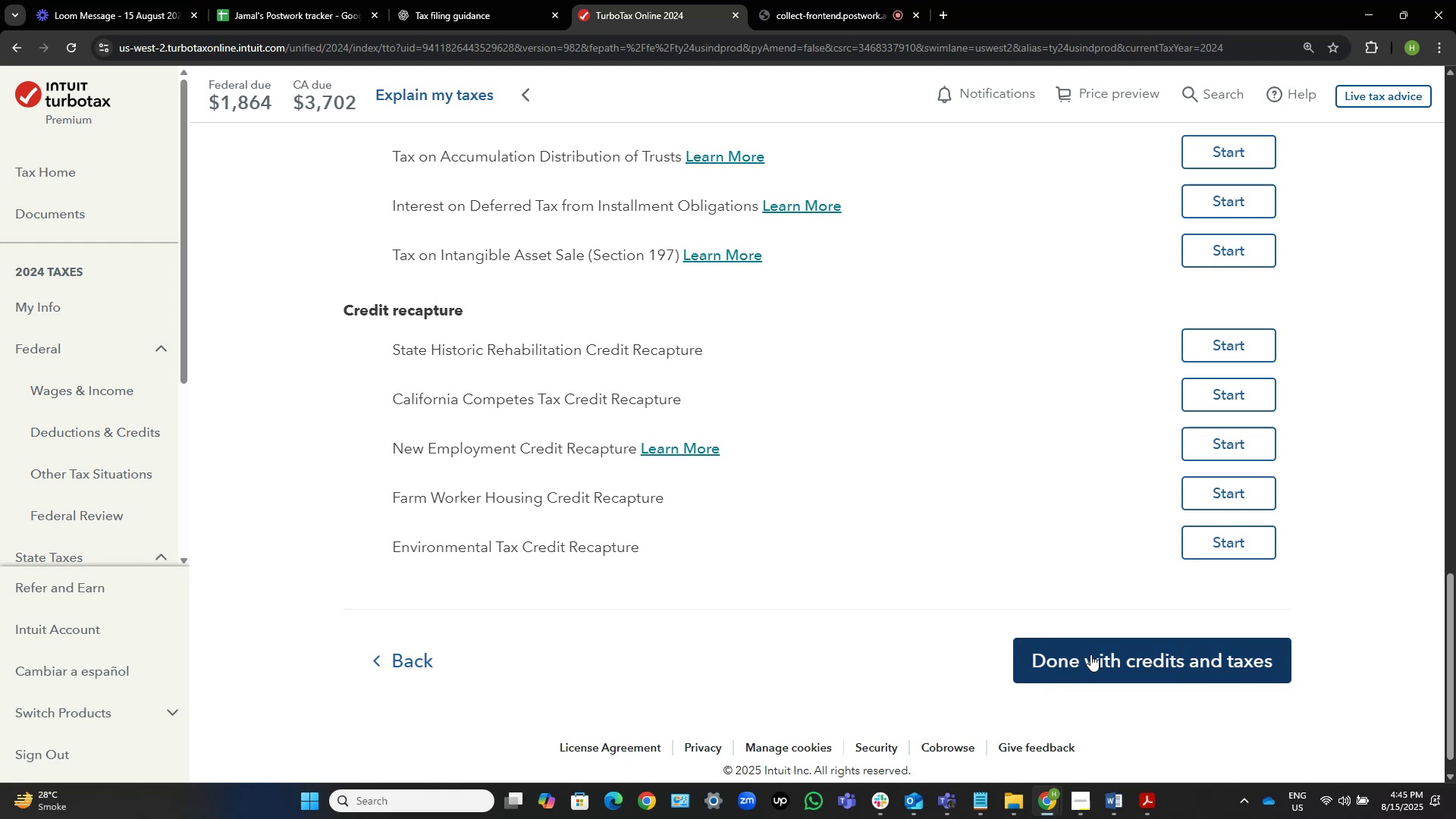 
left_click([1090, 654])
 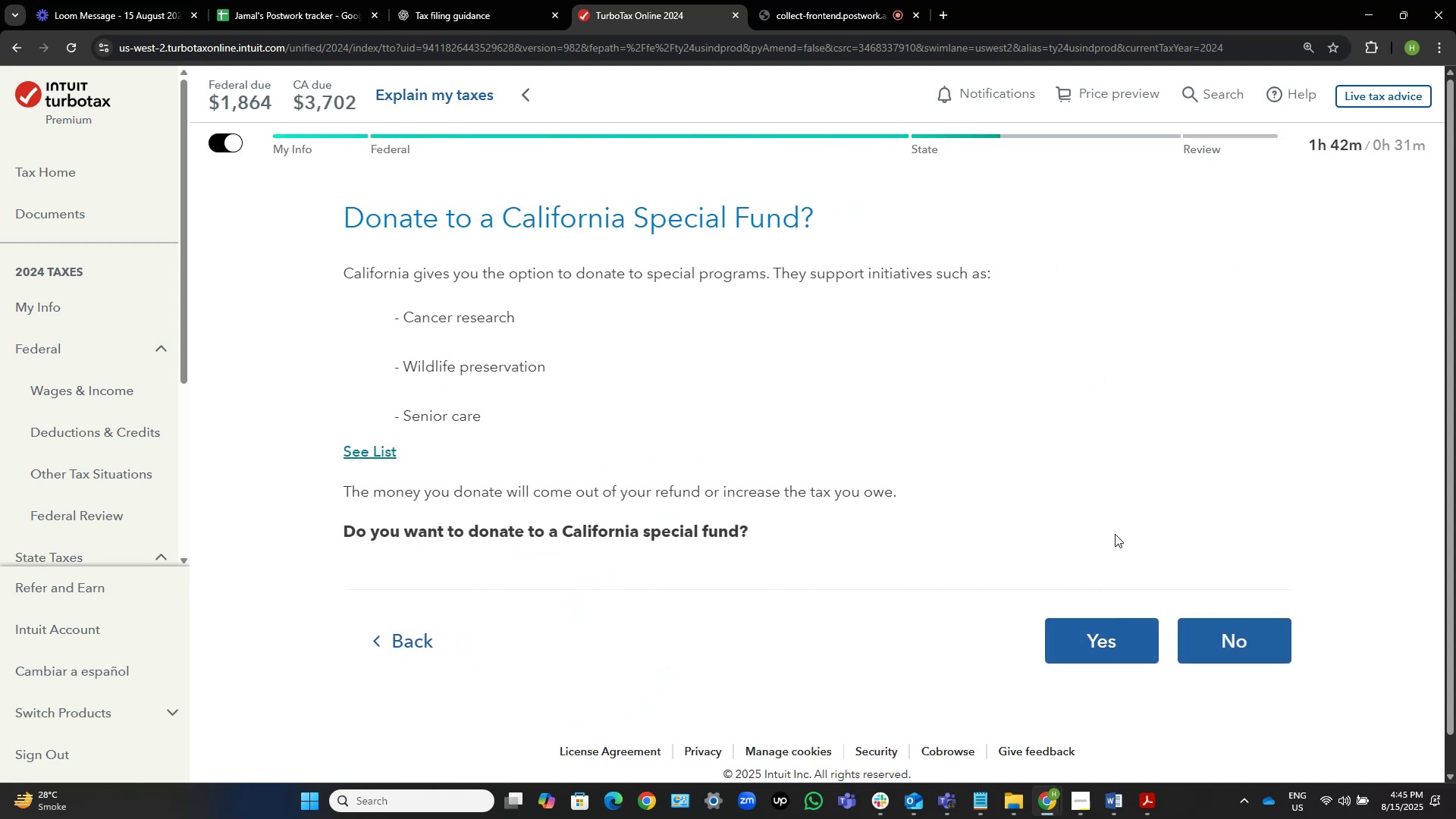 
wait(5.11)
 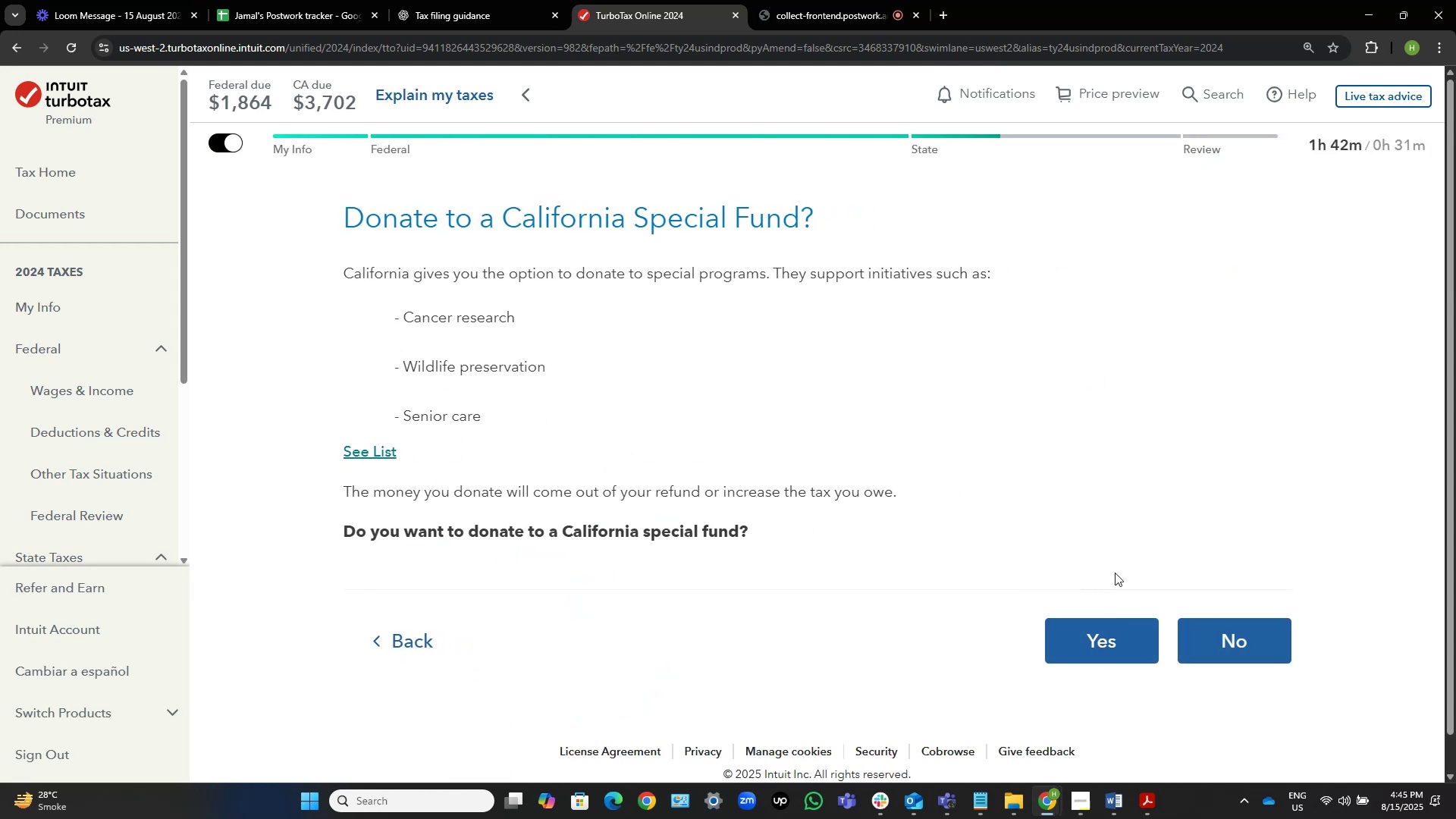 
left_click([1247, 652])
 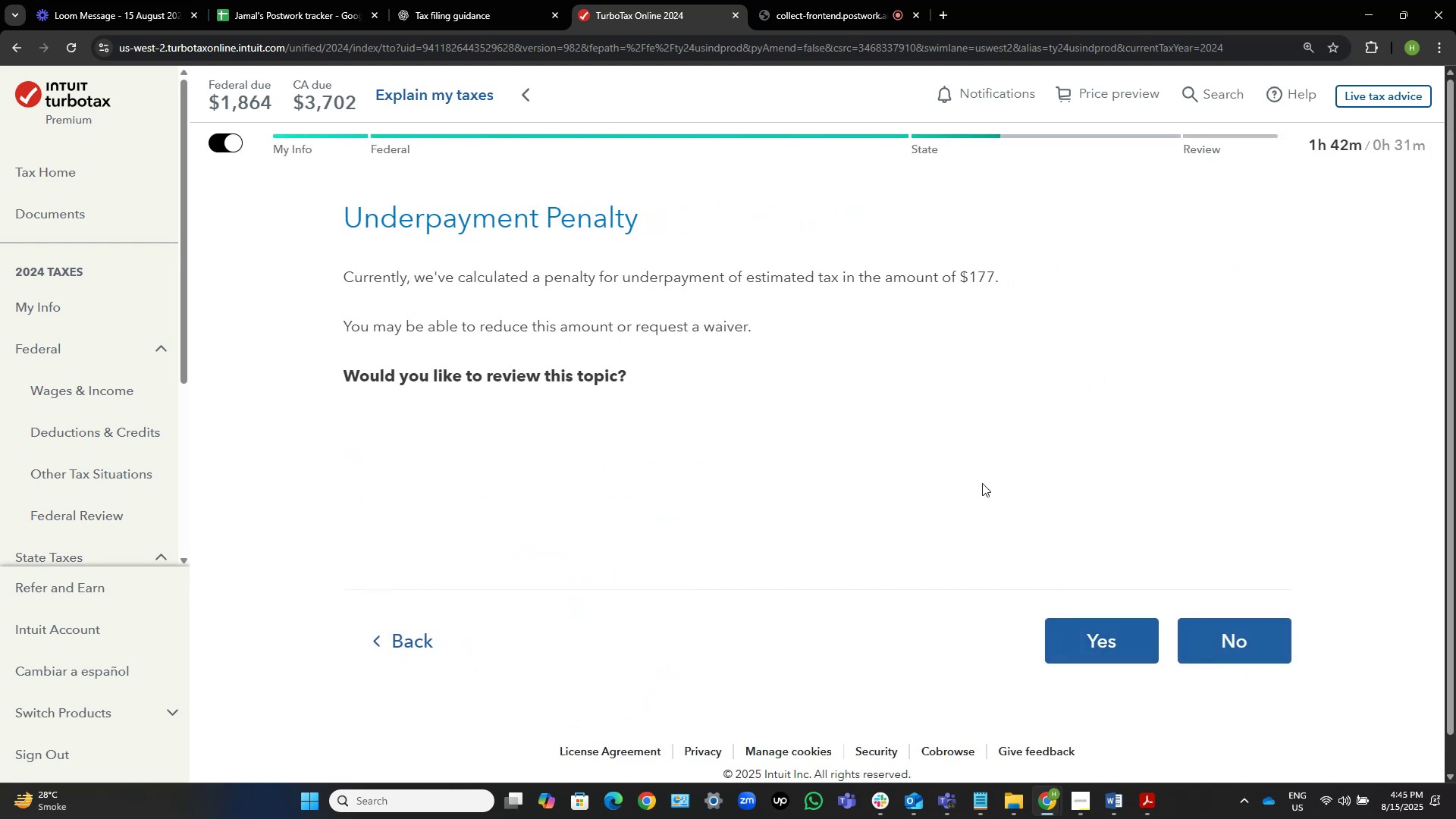 
left_click([1240, 633])
 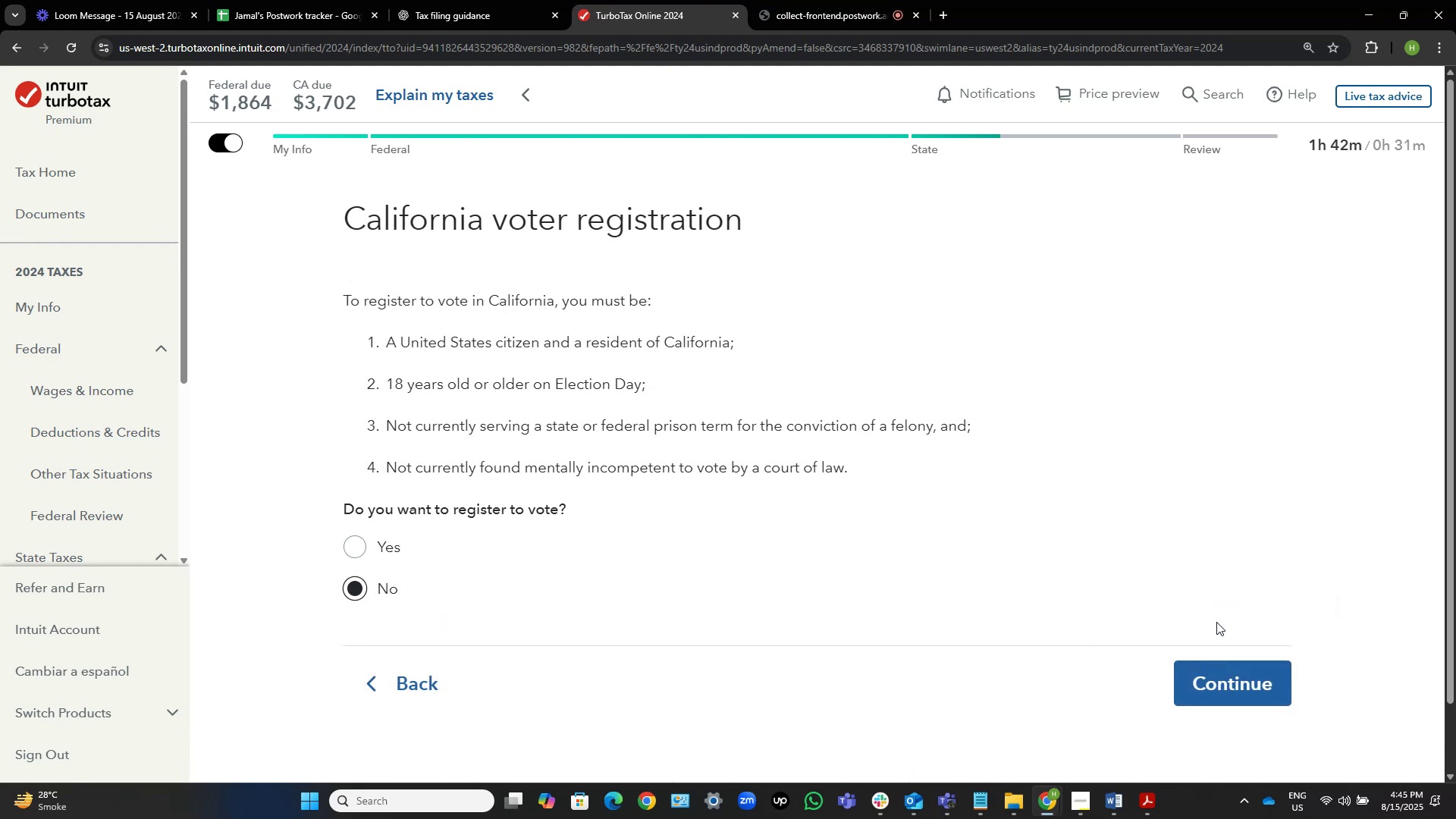 
left_click([1113, 804])
 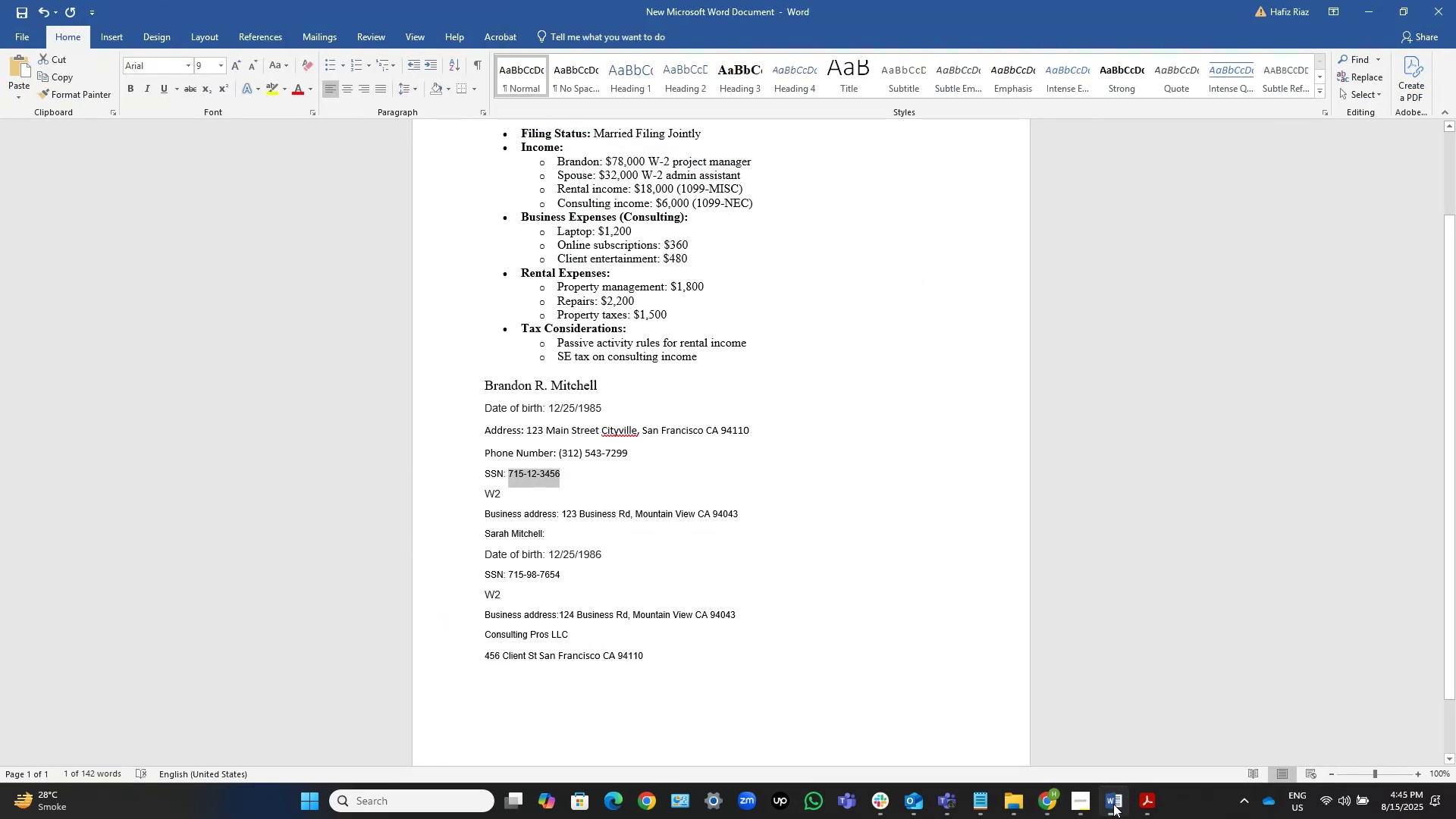 
wait(6.69)
 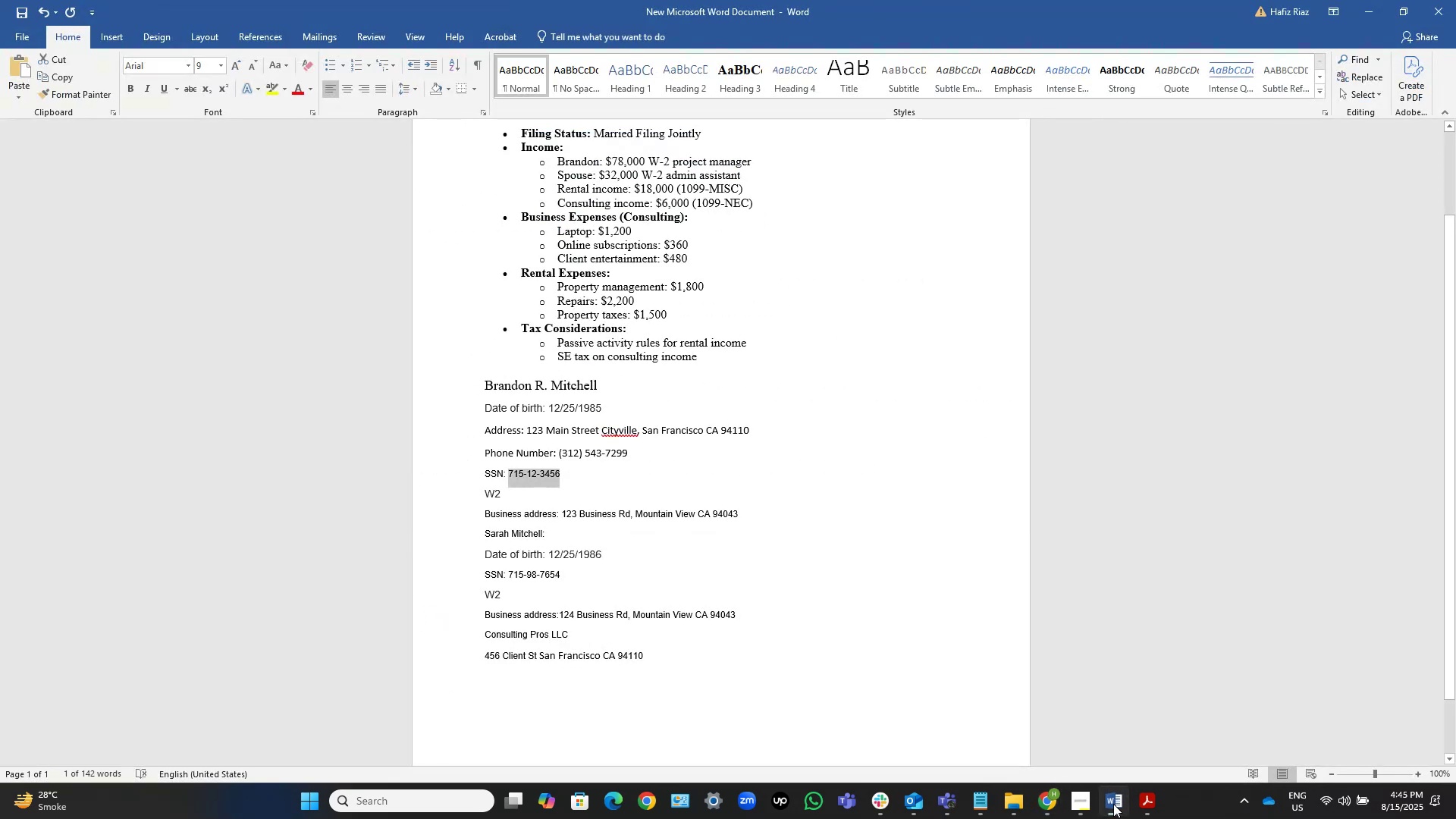 
left_click([1113, 804])
 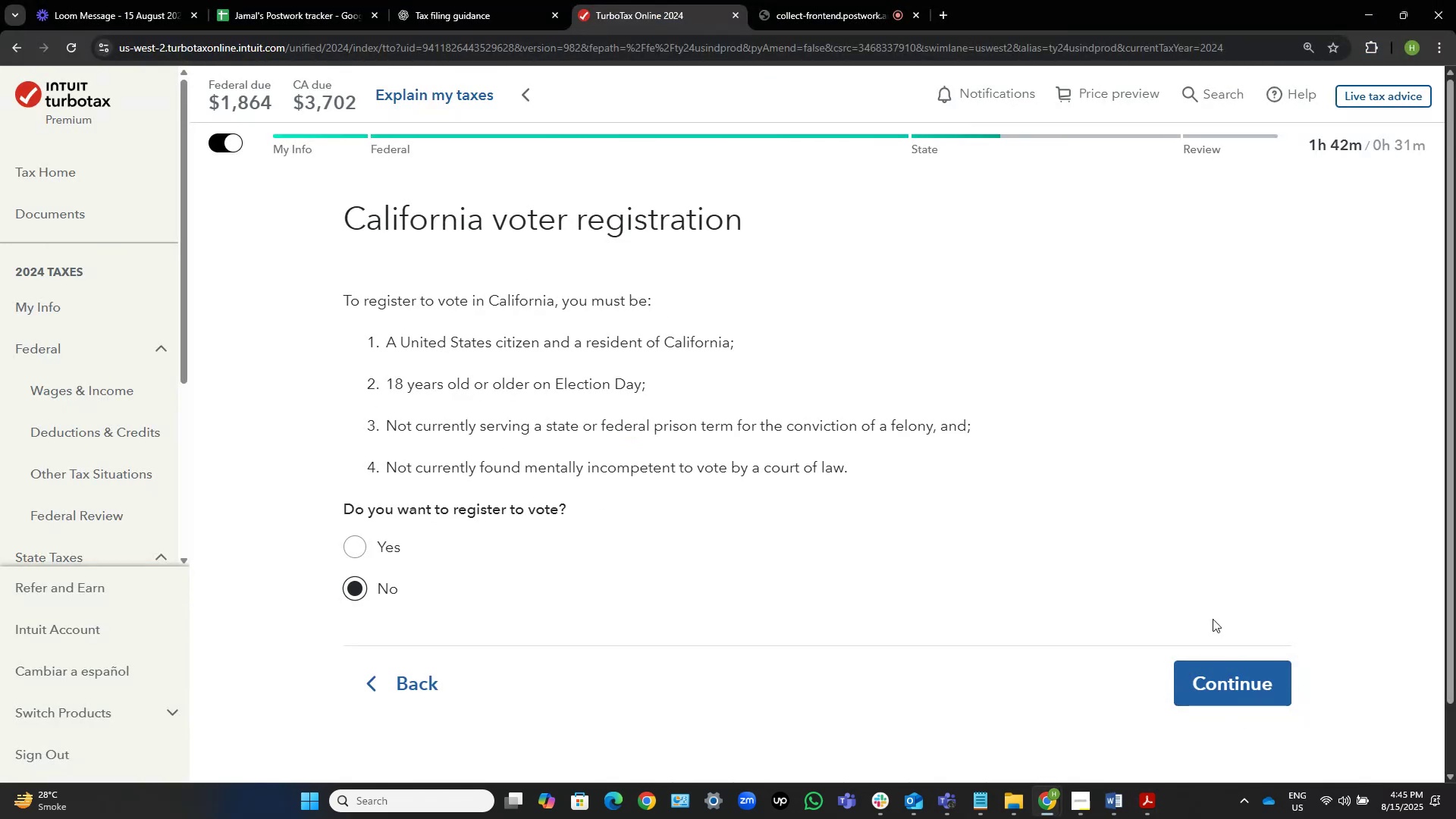 
wait(7.62)
 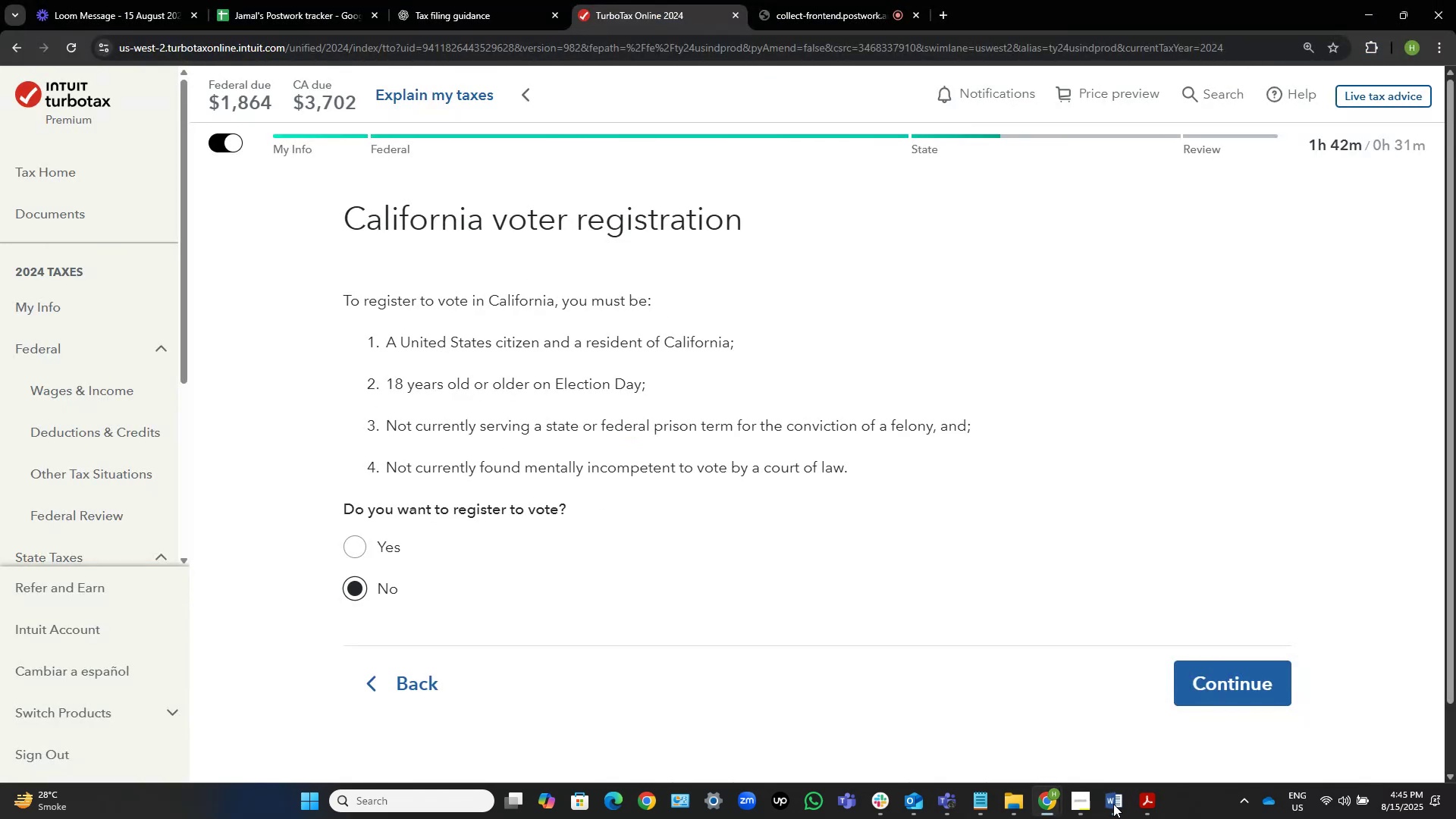 
left_click([1273, 627])
 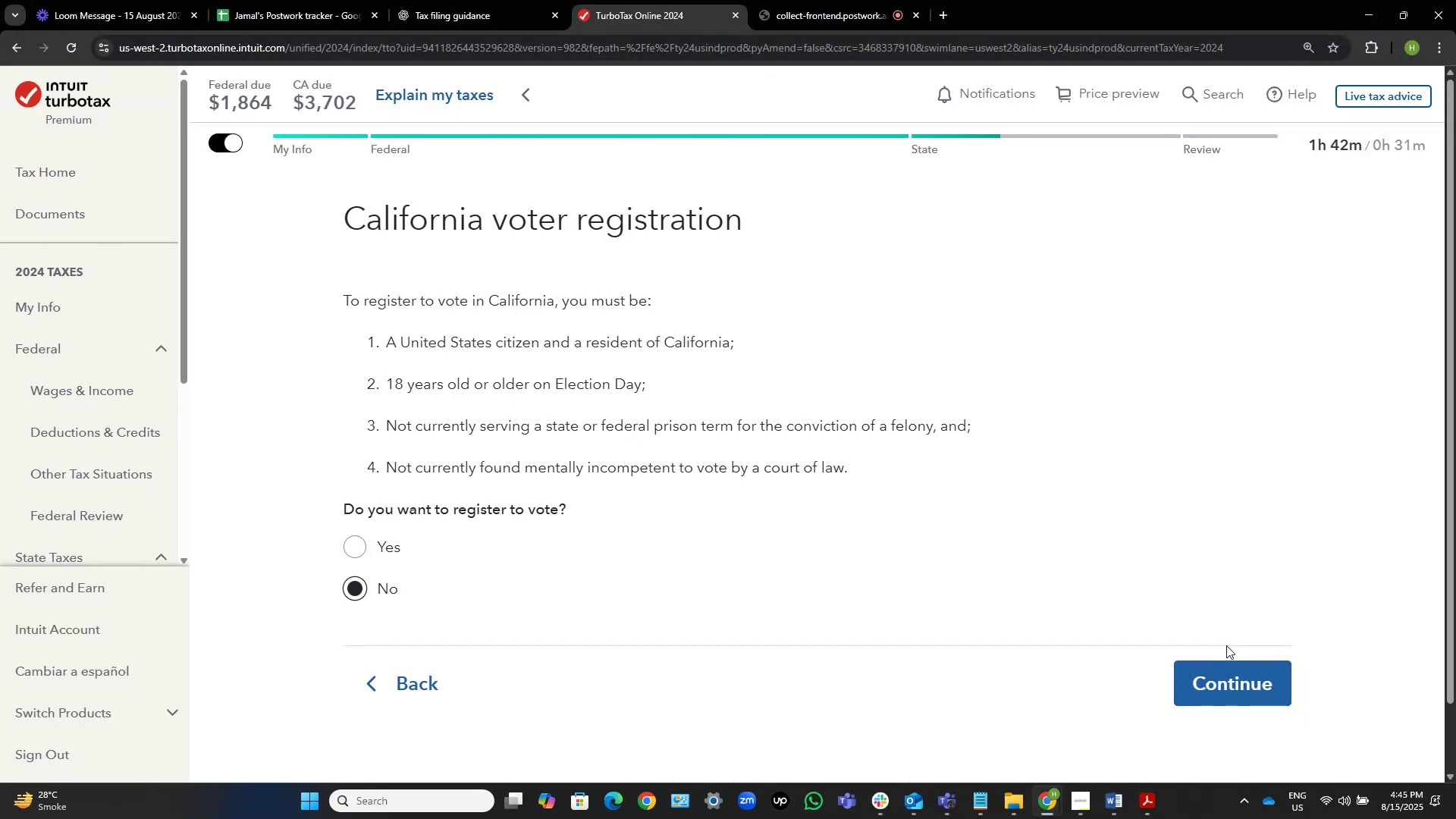 
left_click([1226, 662])
 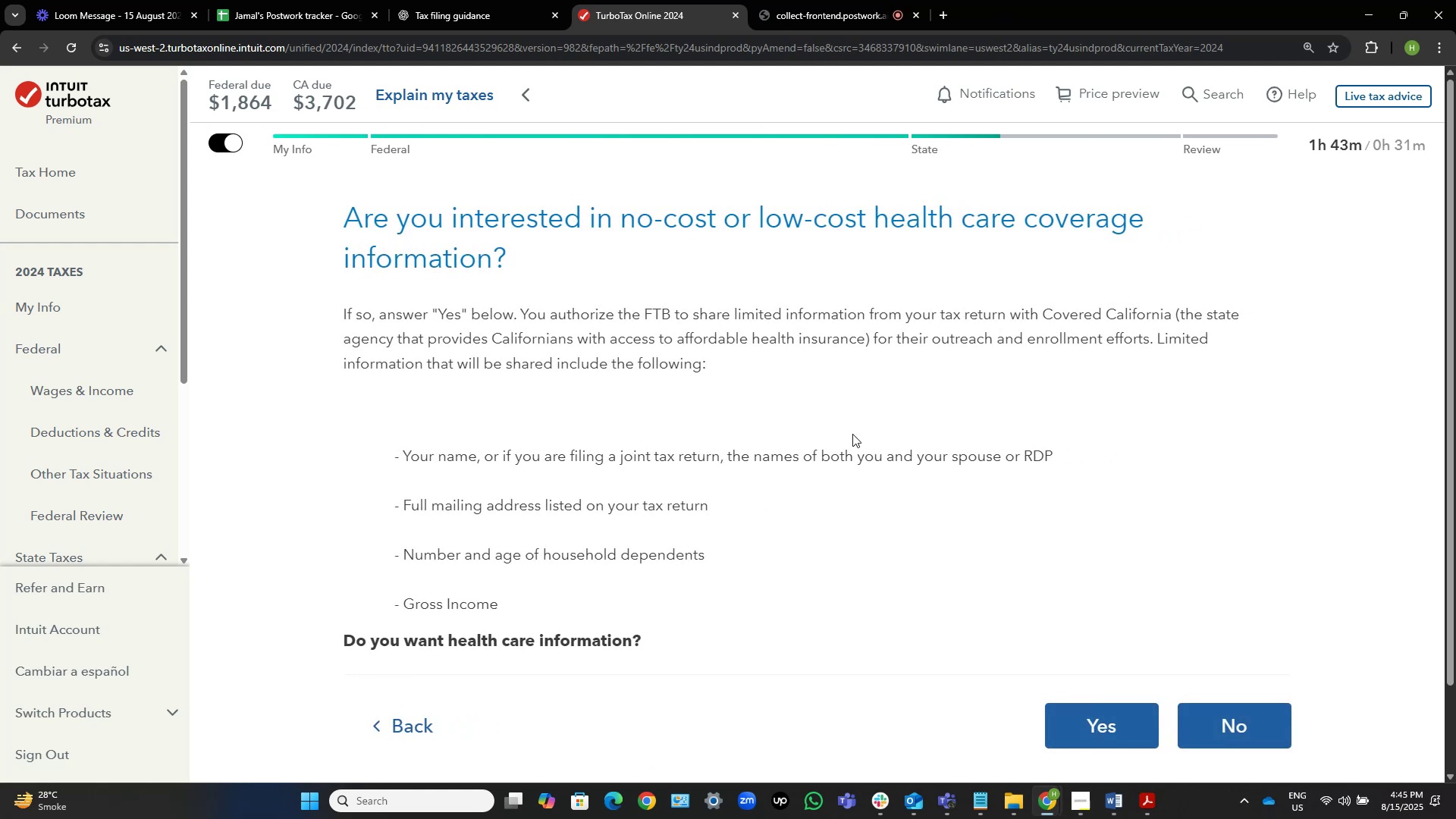 
wait(9.78)
 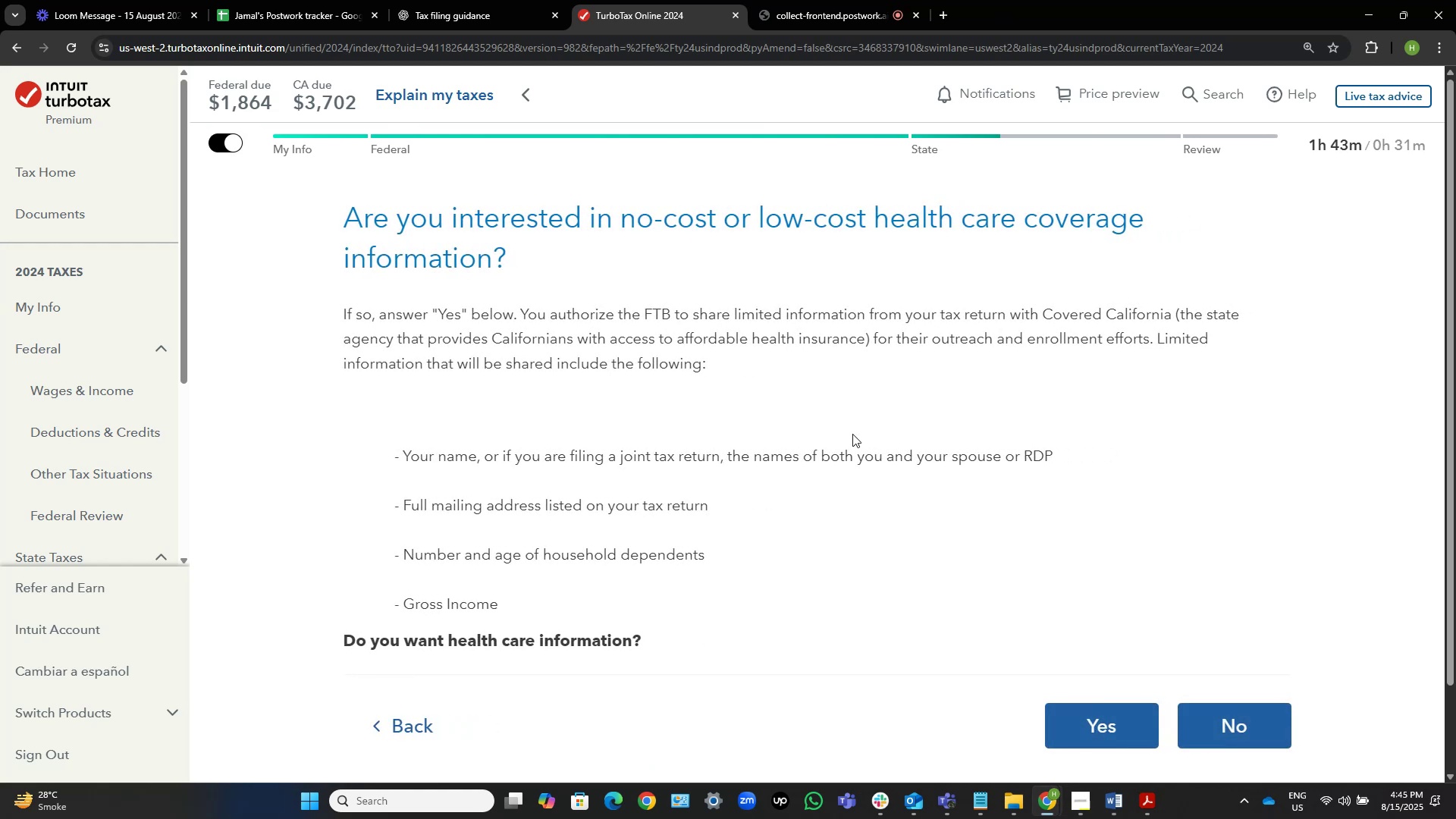 
scroll: coordinate [860, 481], scroll_direction: down, amount: 12.0
 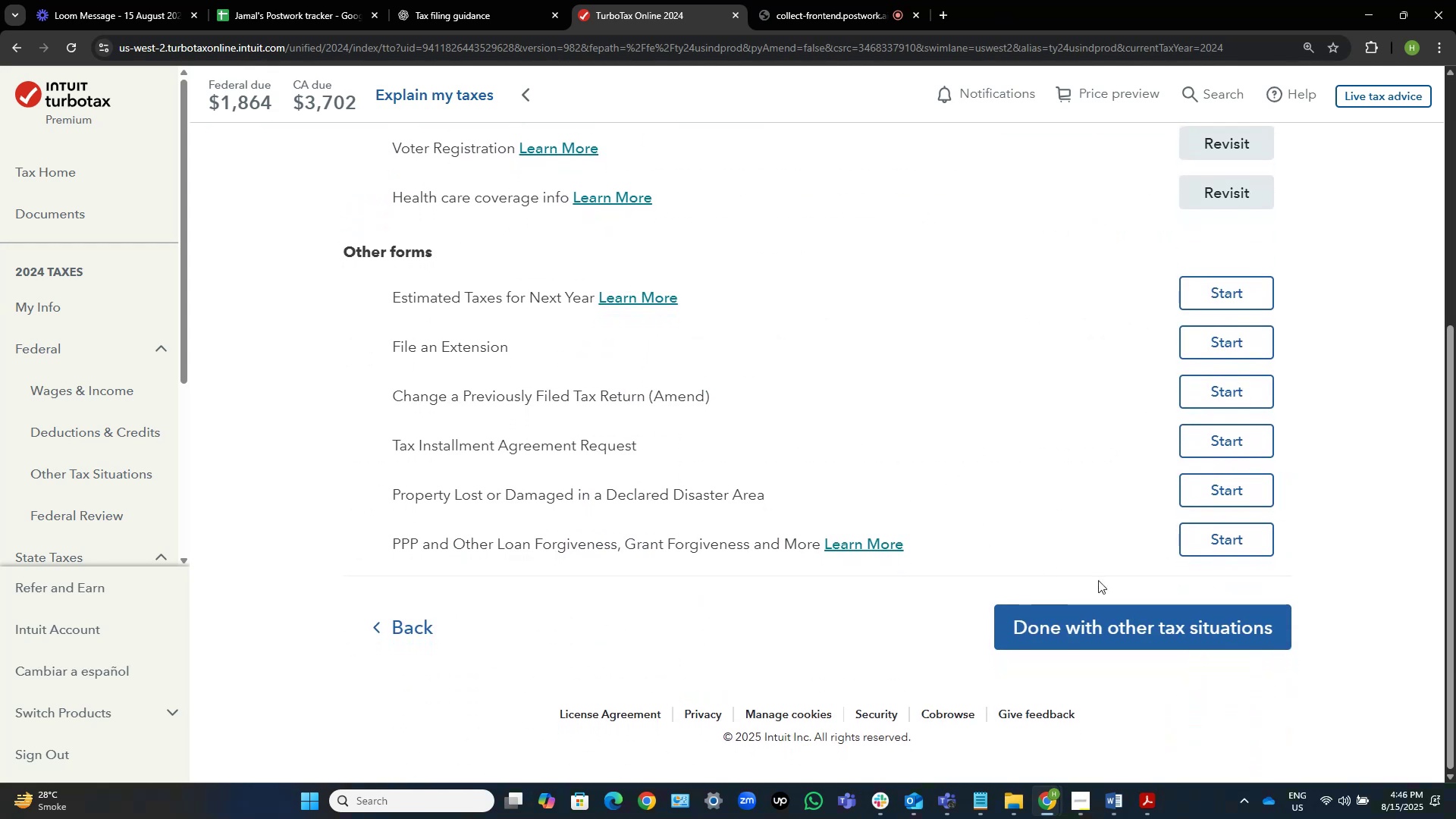 
mouse_move([1175, 642])
 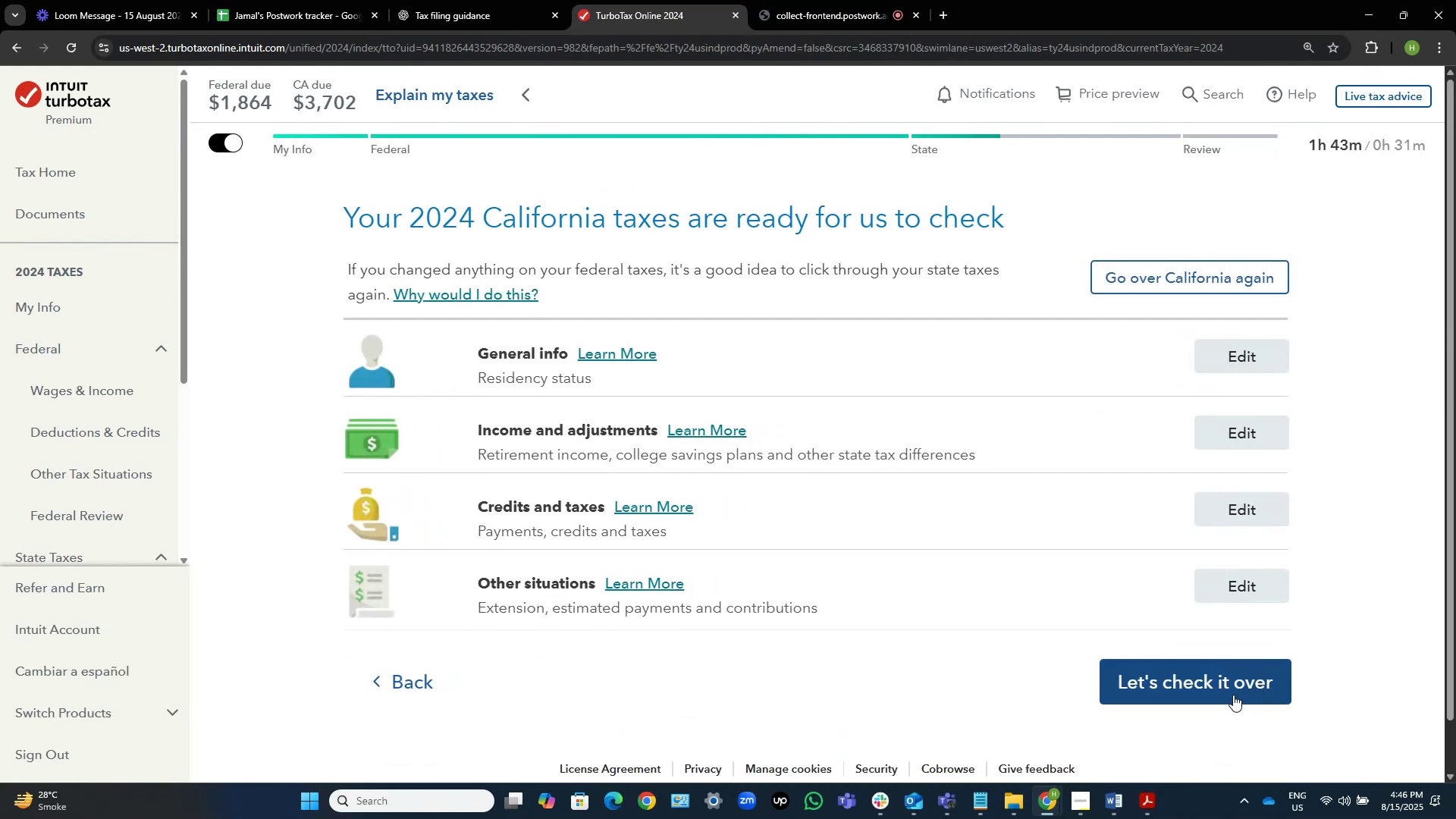 
left_click([1233, 695])
 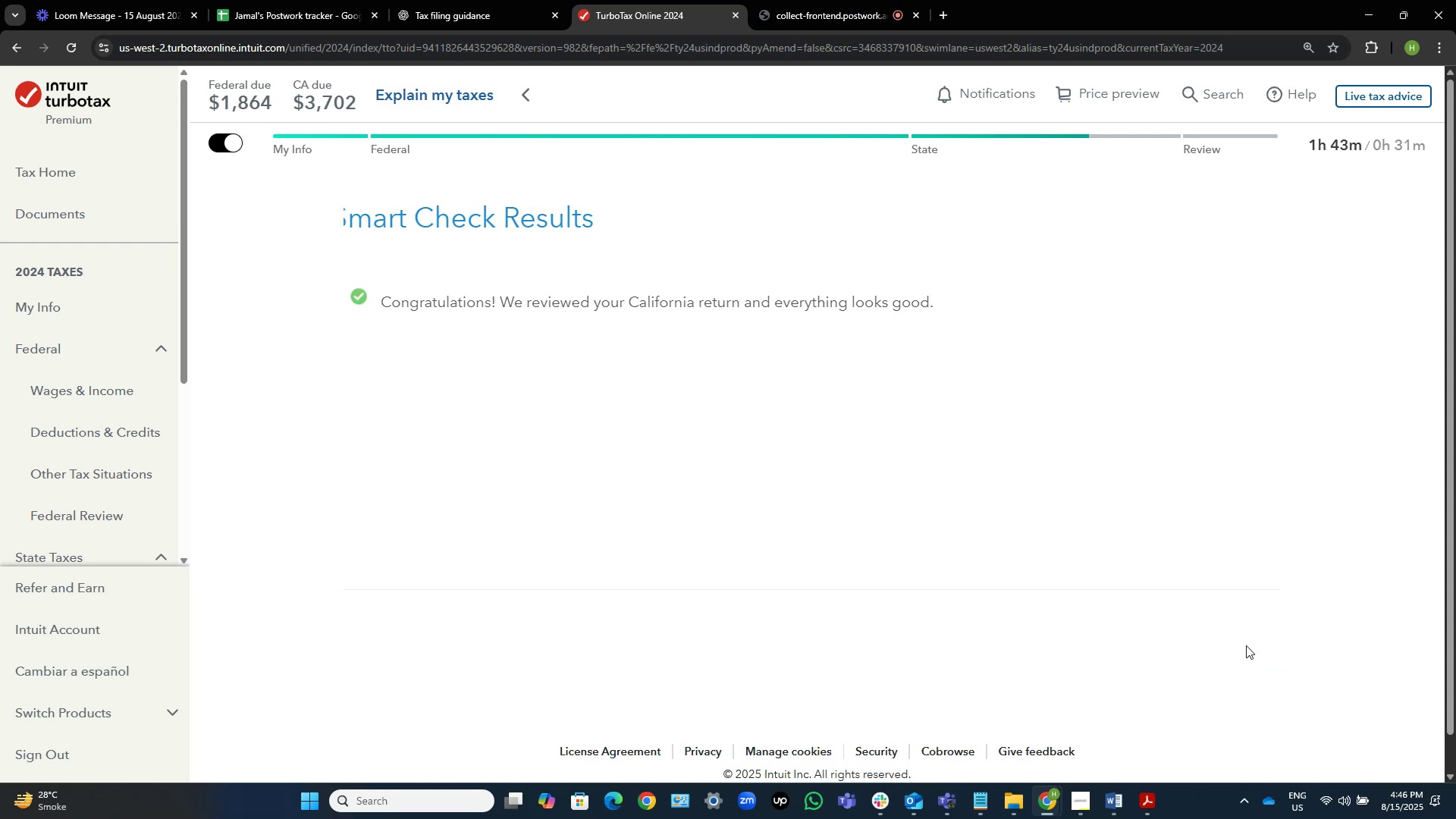 
wait(20.66)
 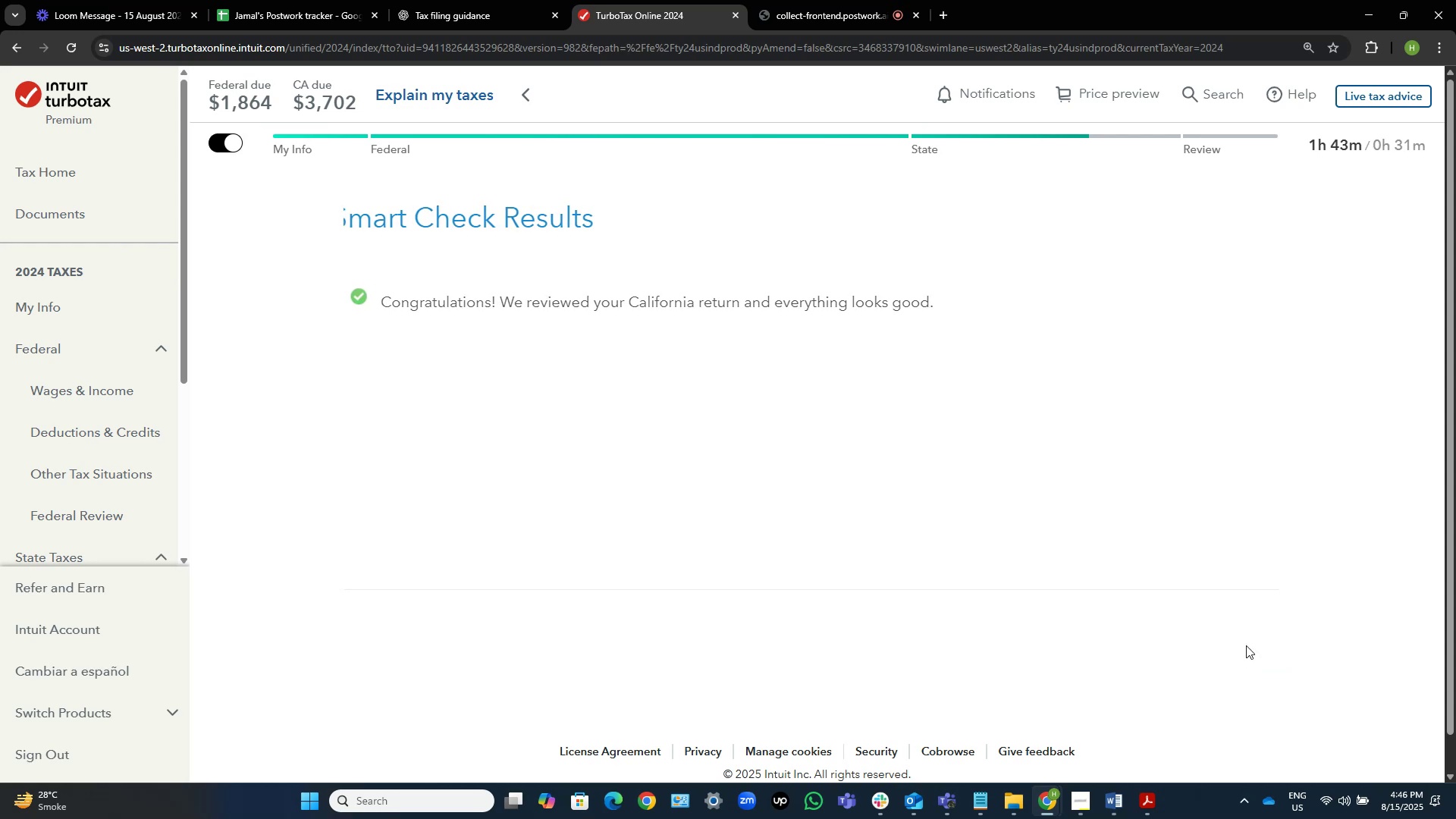 
scroll: coordinate [1306, 599], scroll_direction: down, amount: 1.0
 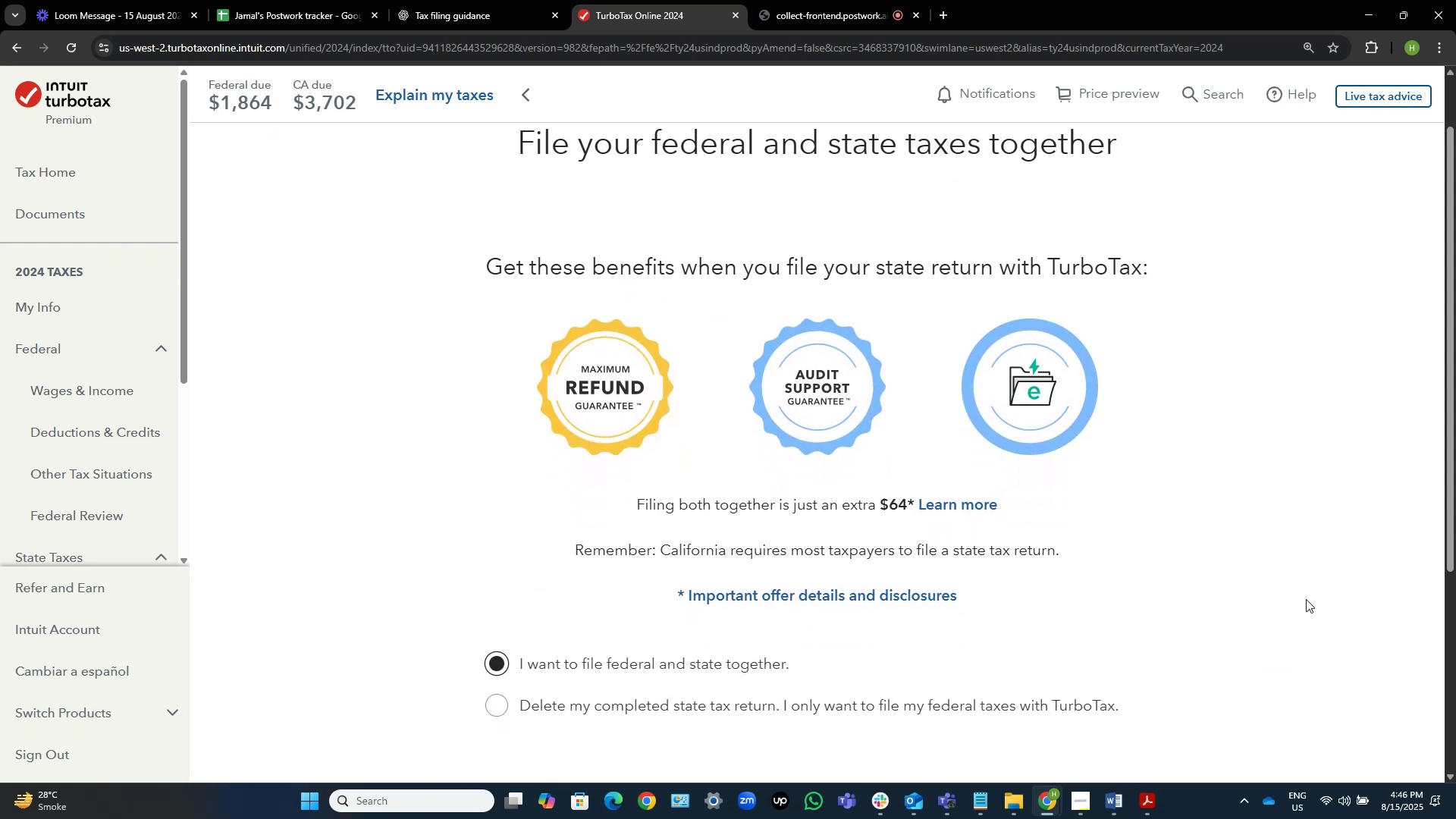 
scroll: coordinate [1306, 599], scroll_direction: up, amount: 3.0
 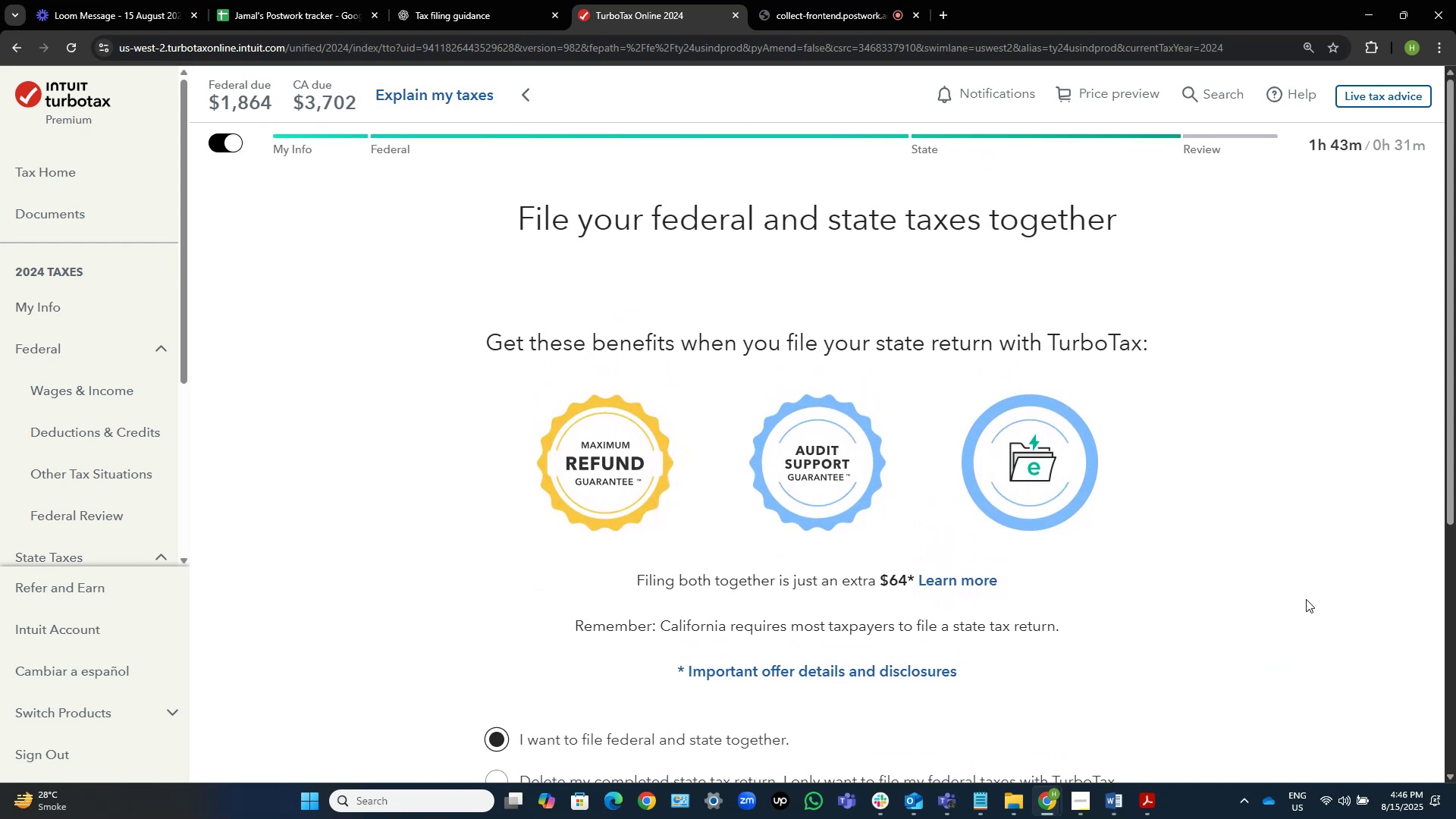 
scroll: coordinate [1306, 599], scroll_direction: down, amount: 2.0
 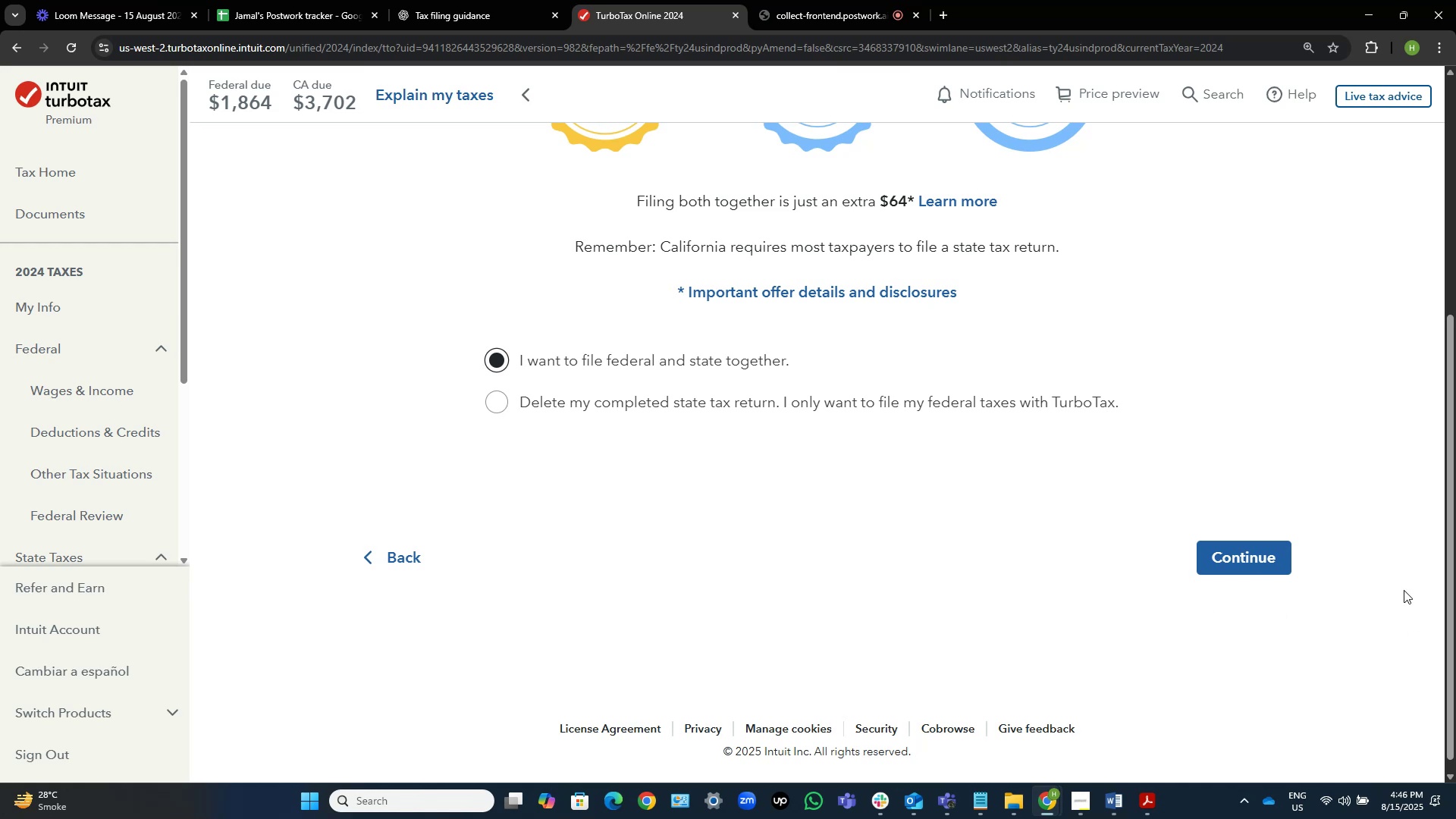 
left_click([1264, 549])
 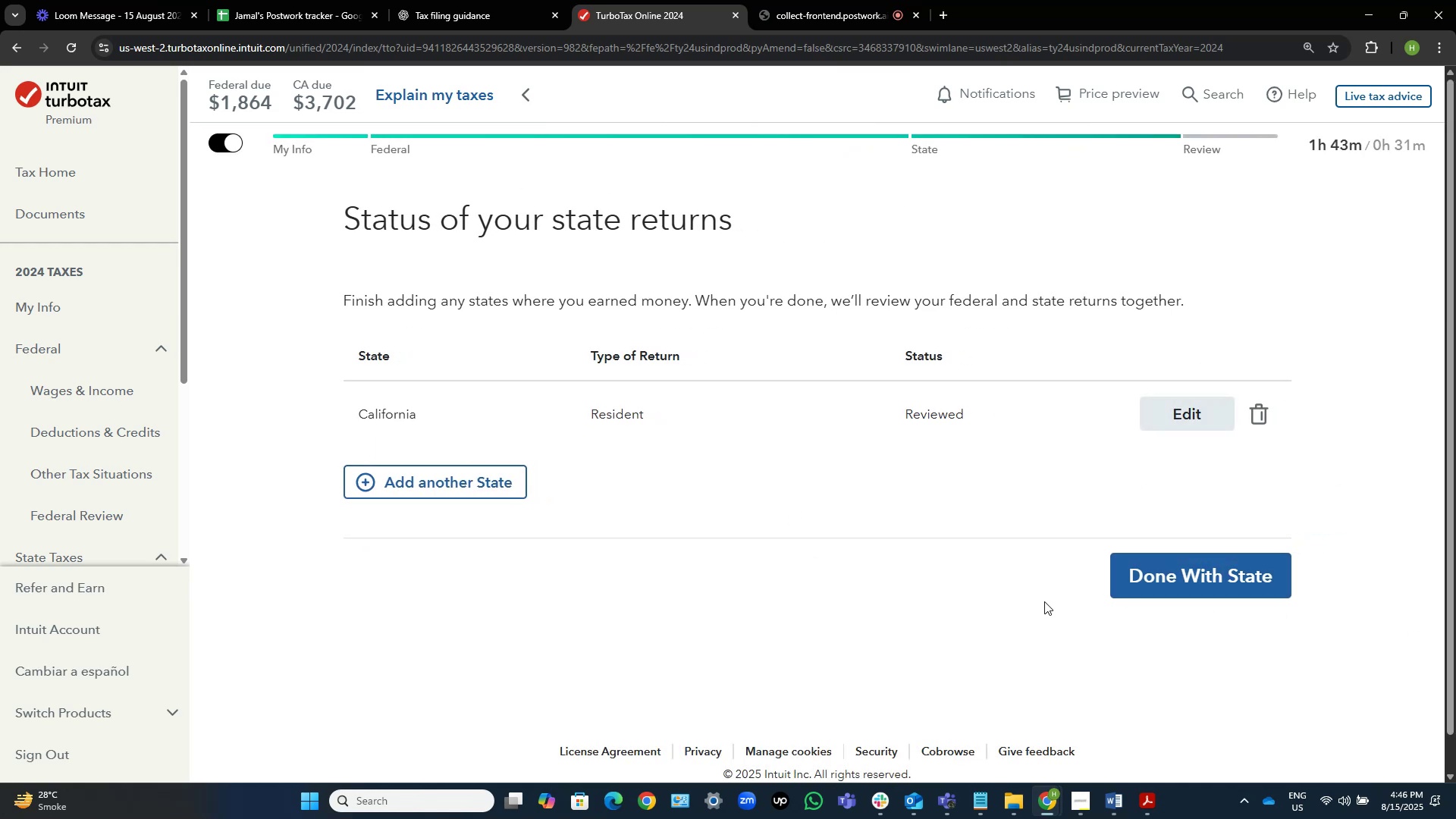 
wait(8.11)
 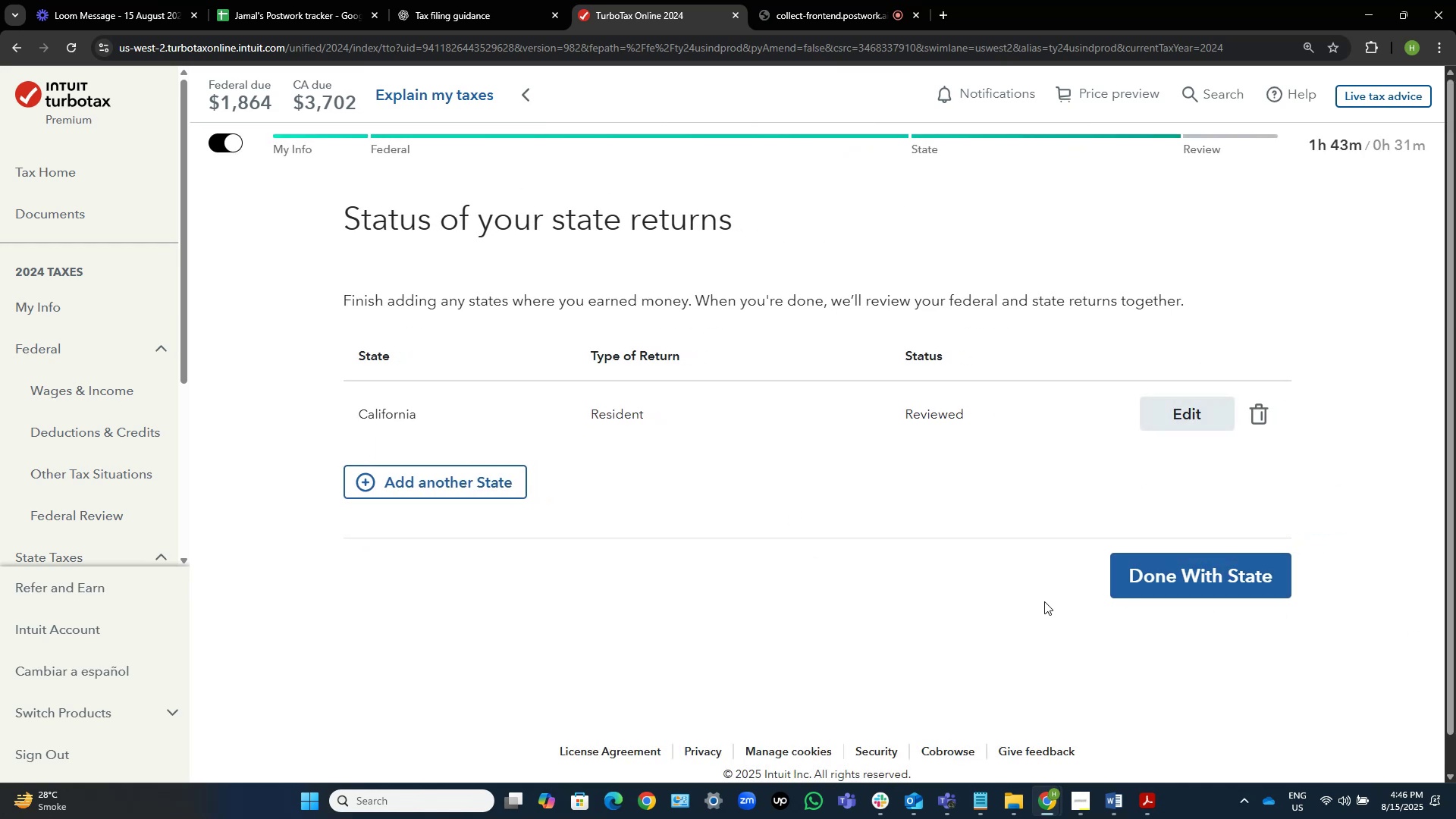 
left_click([1208, 571])
 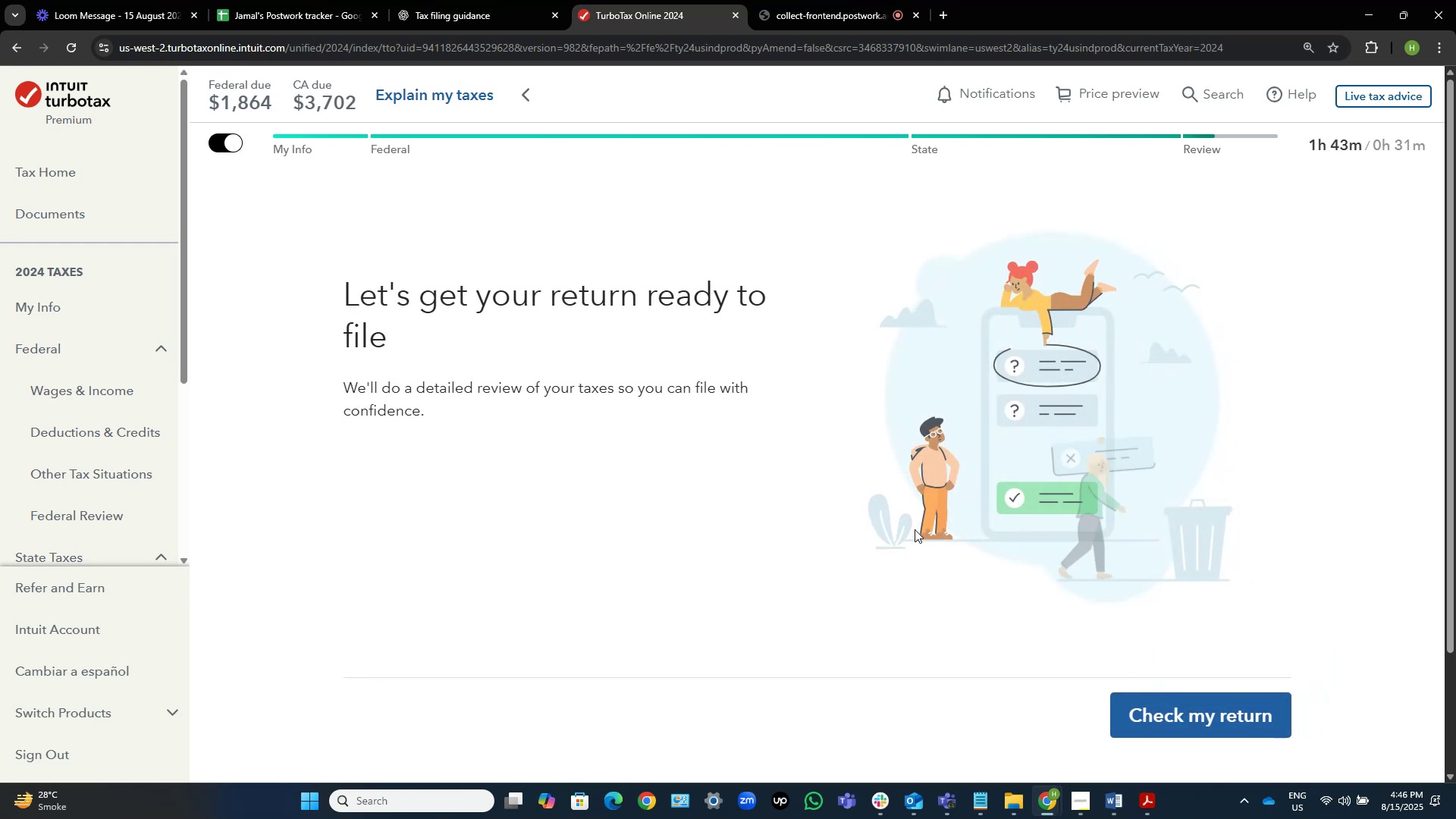 
left_click([1208, 722])
 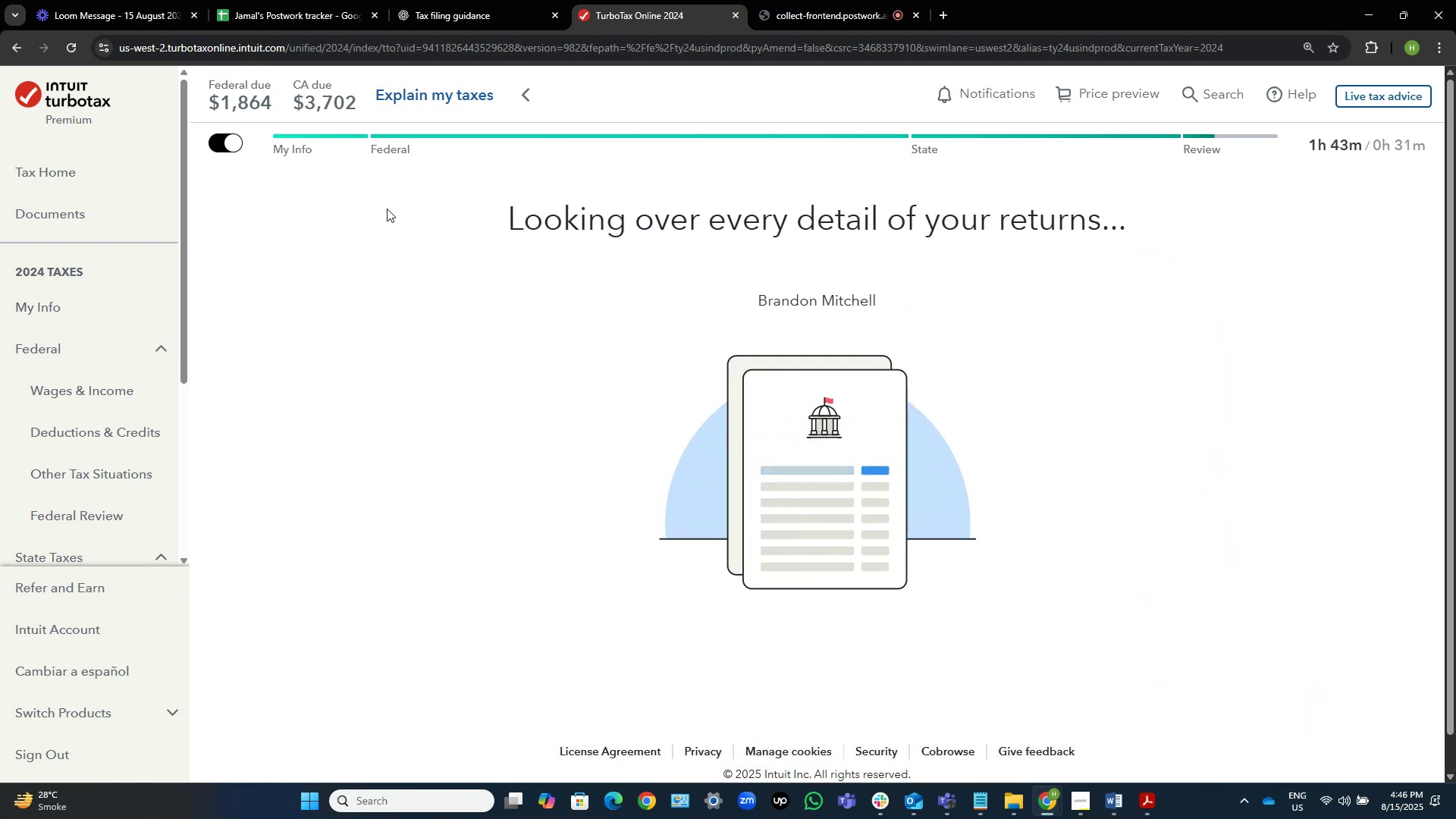 
left_click_drag(start_coordinate=[359, 100], to_coordinate=[263, 88])
 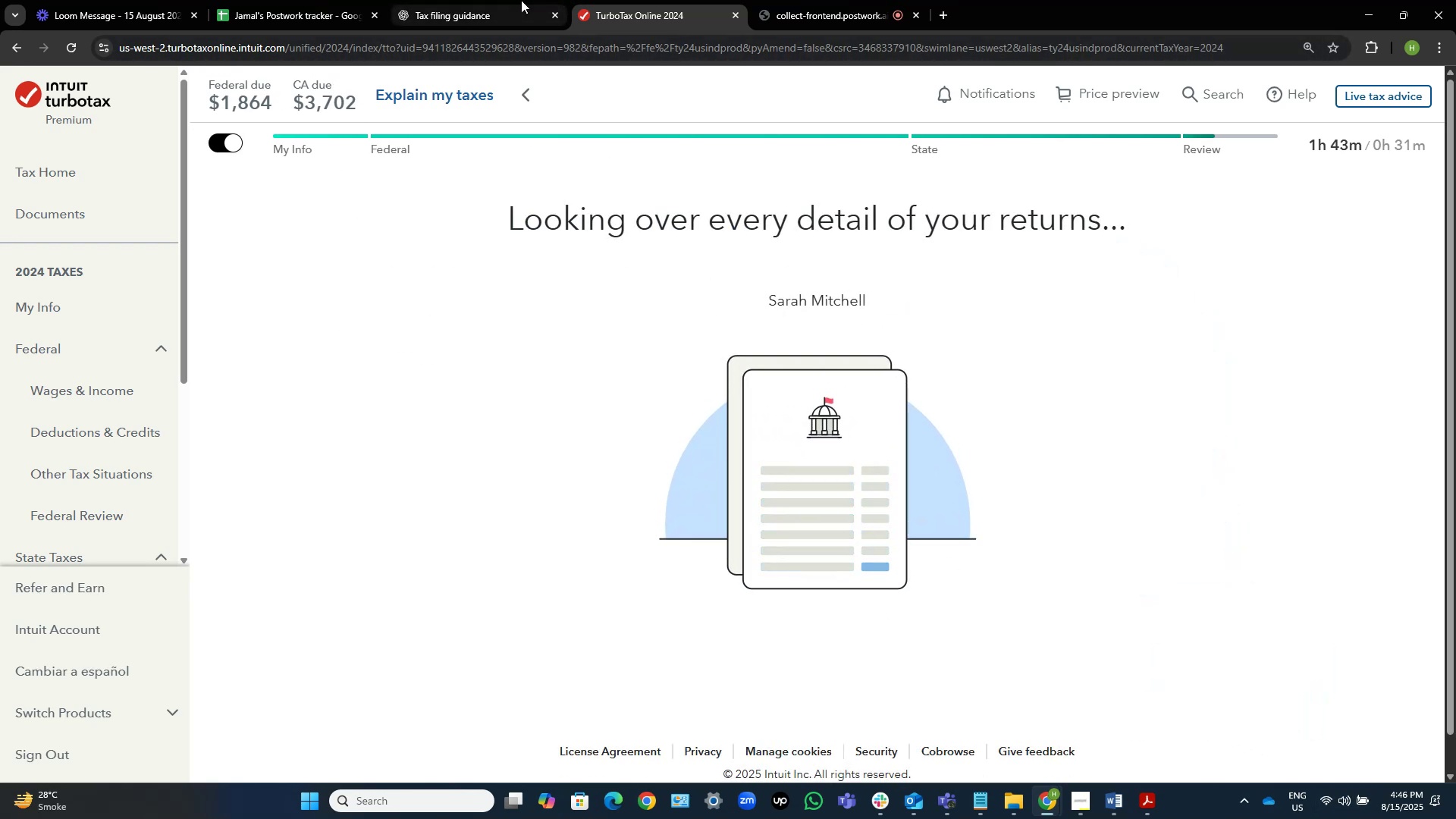 
left_click([488, 0])
 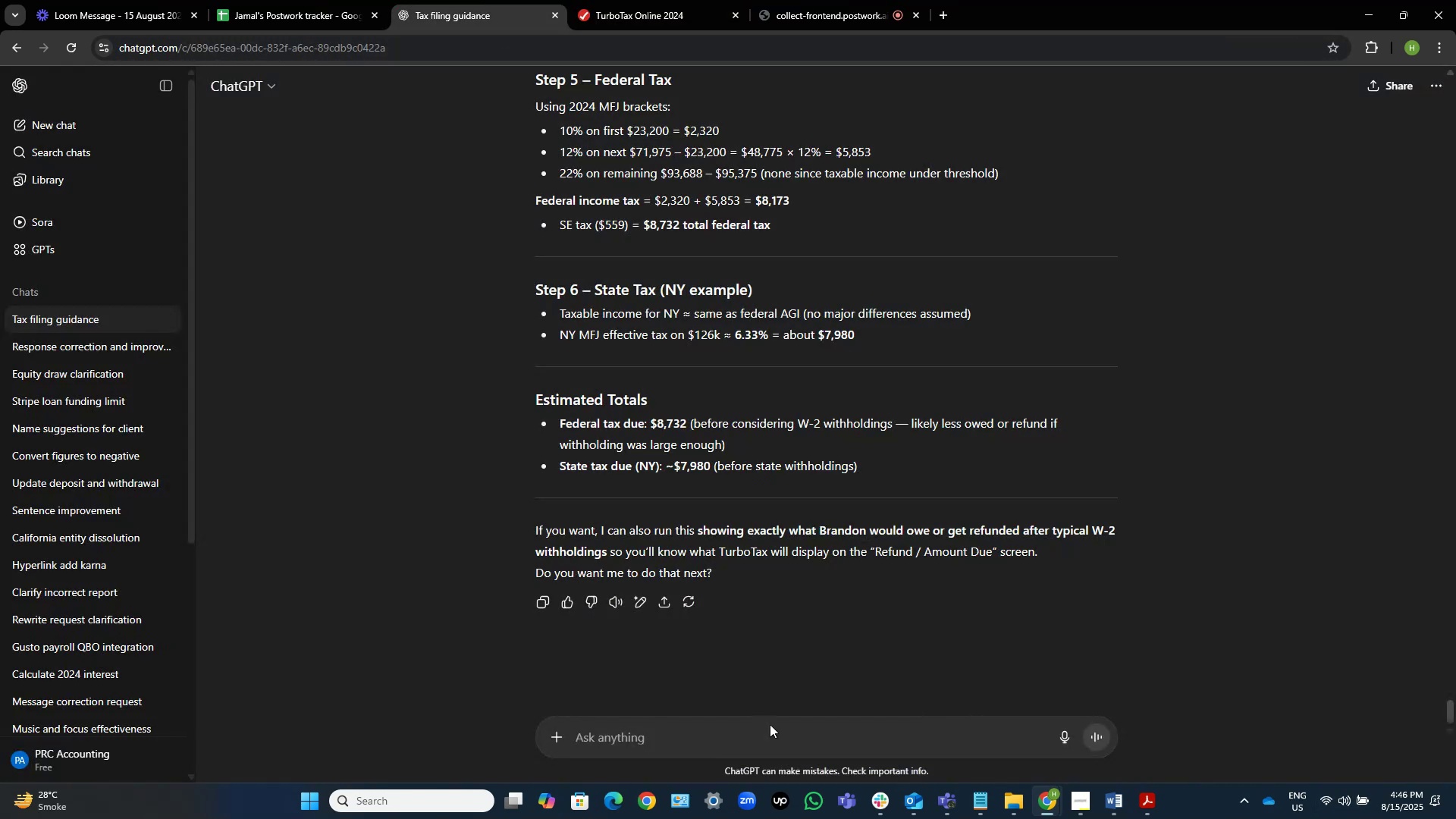 
left_click([777, 748])
 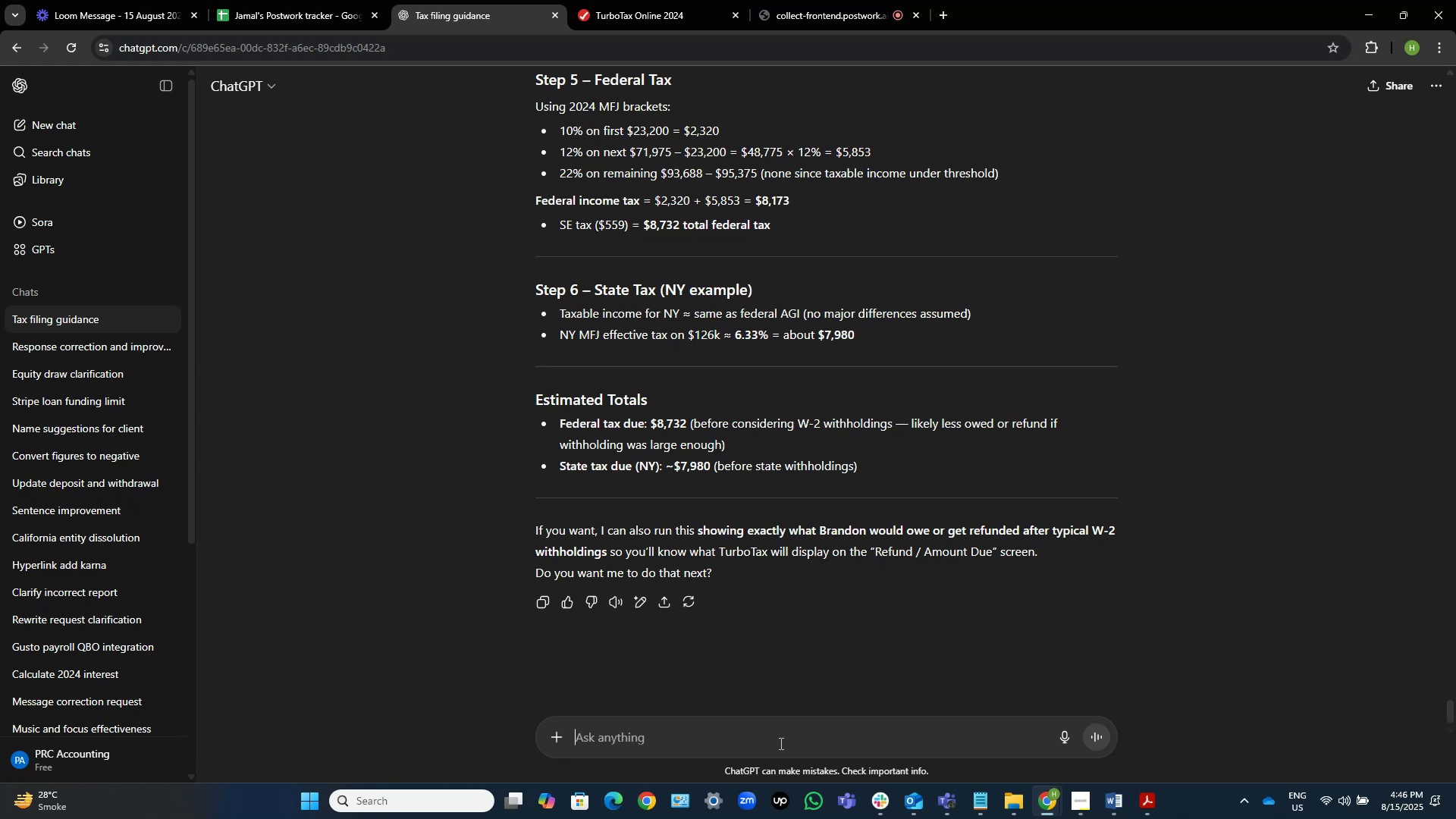 
type(but i have 1864 d)
key(Backspace)
type(federl and )
 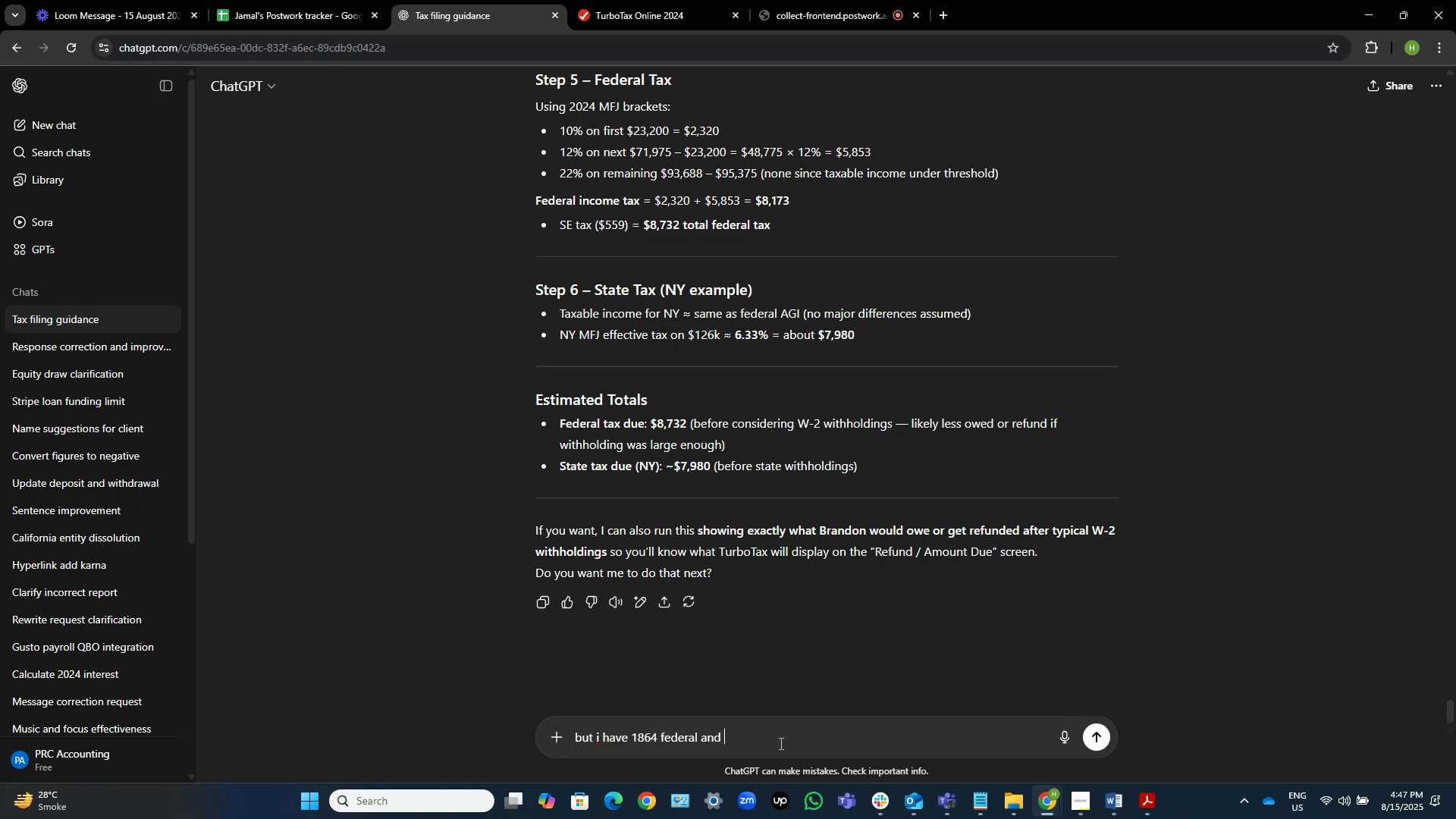 
left_click([652, 0])
 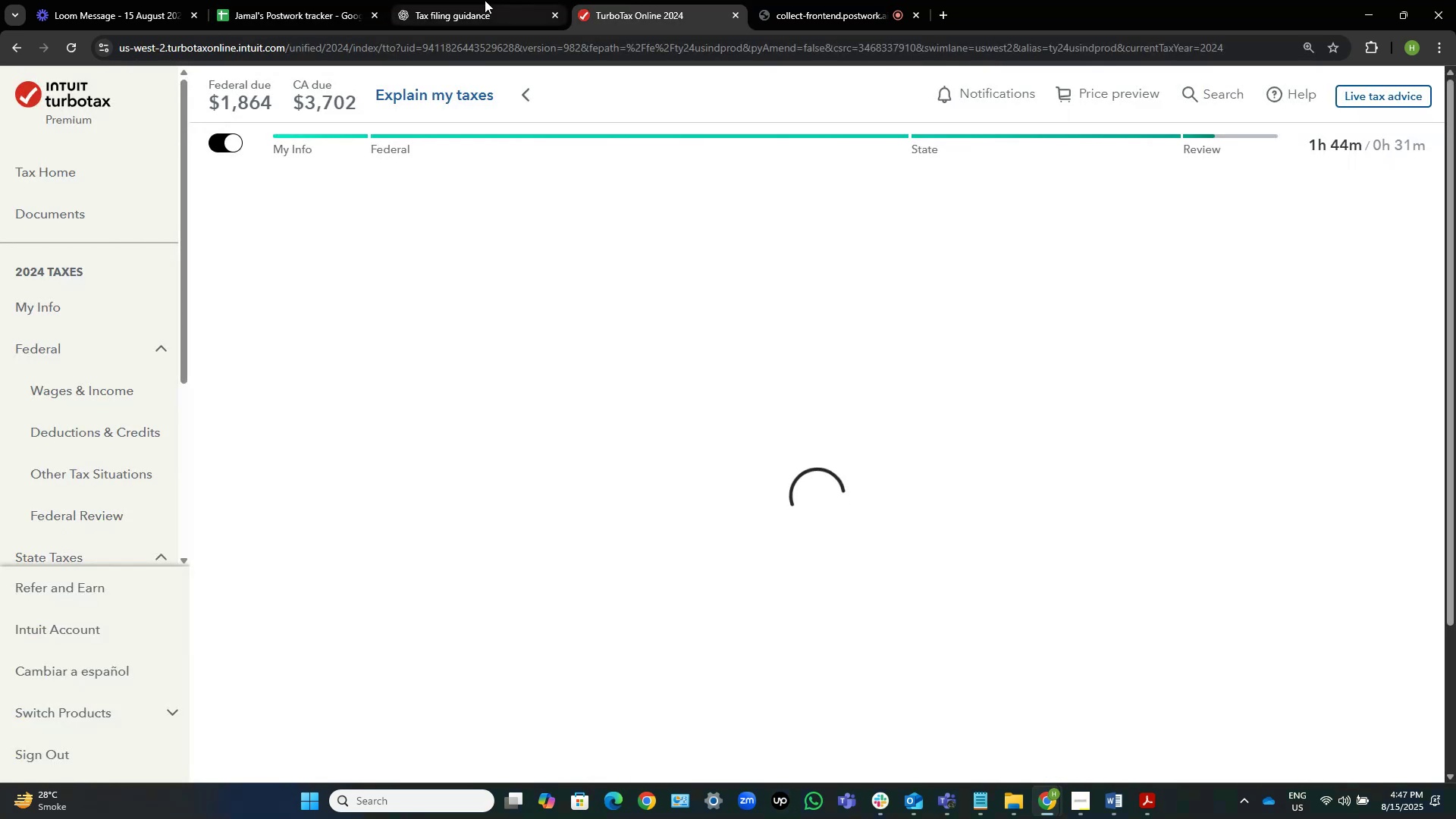 
left_click([479, 0])
 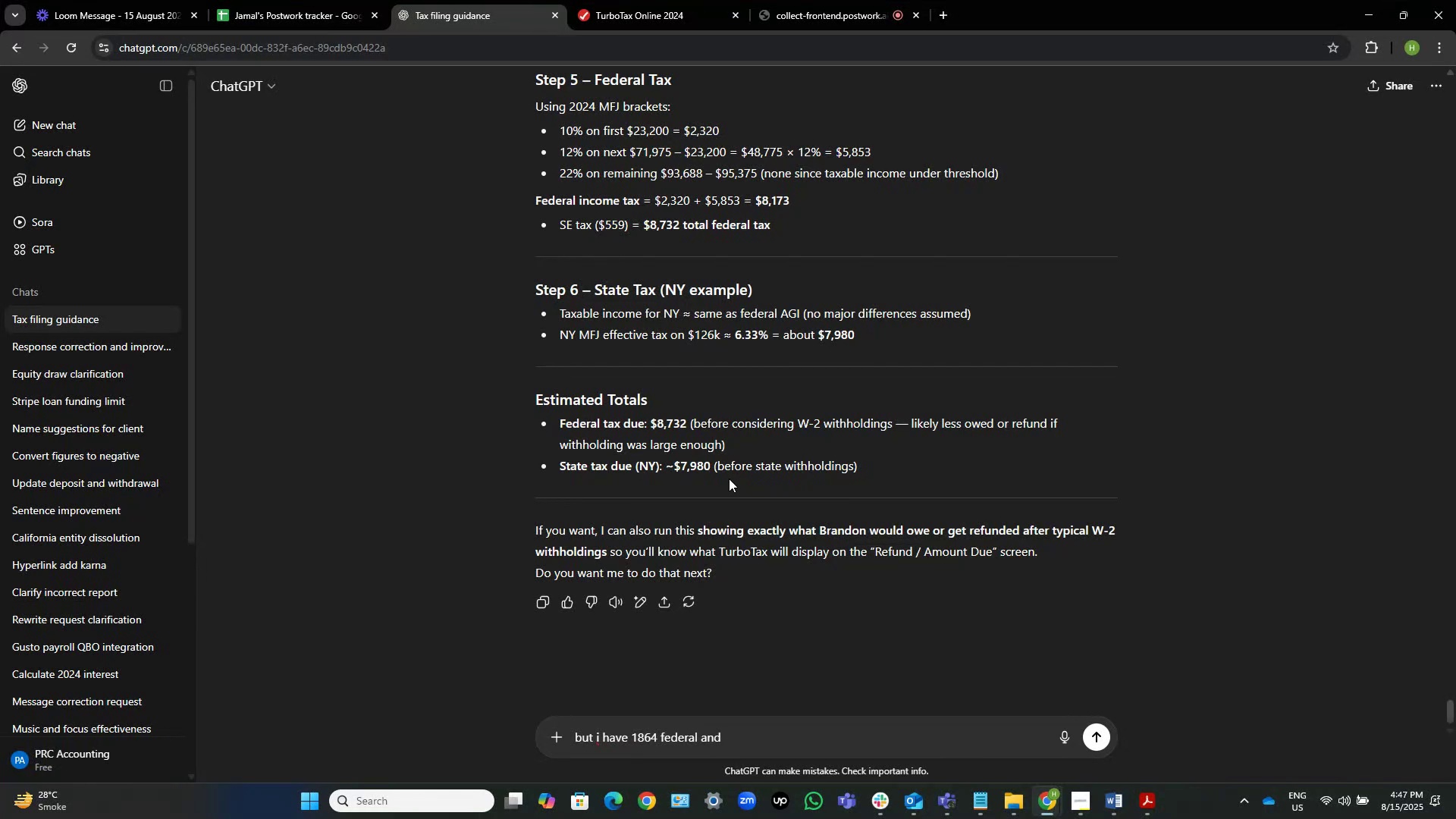 
type(3702 Ca dus)
 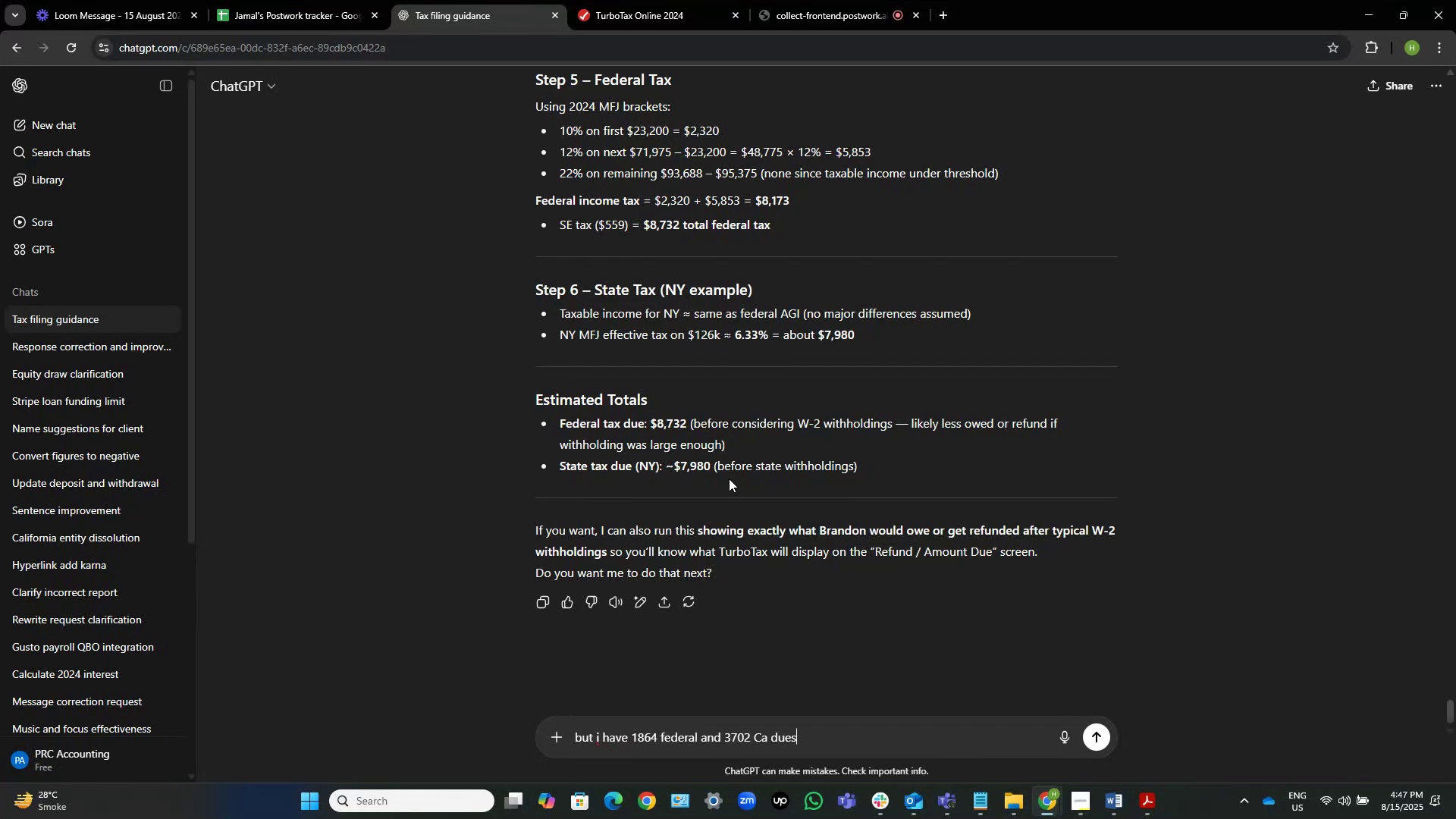 
 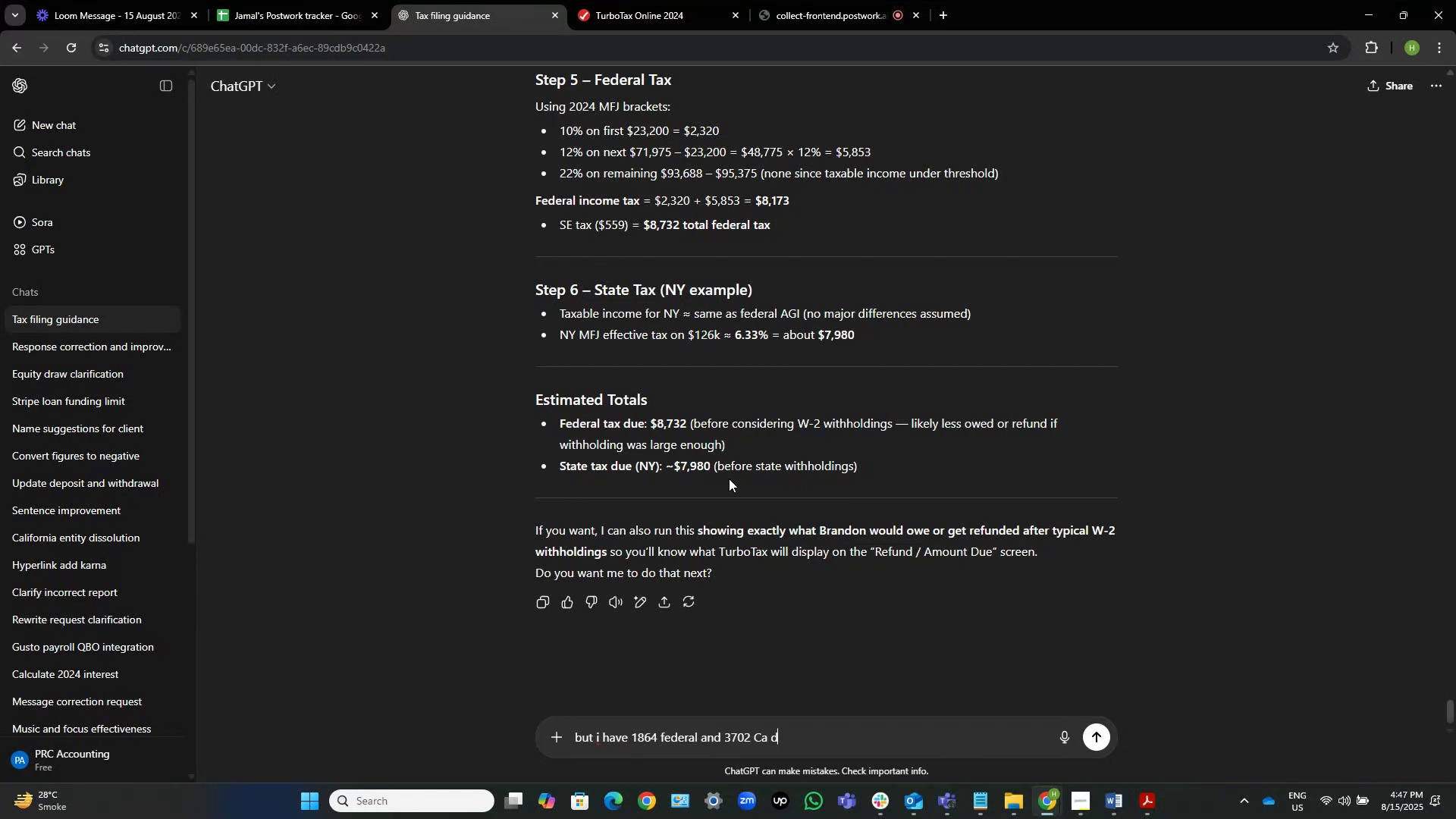 
hold_key(key=E, duration=0.31)
 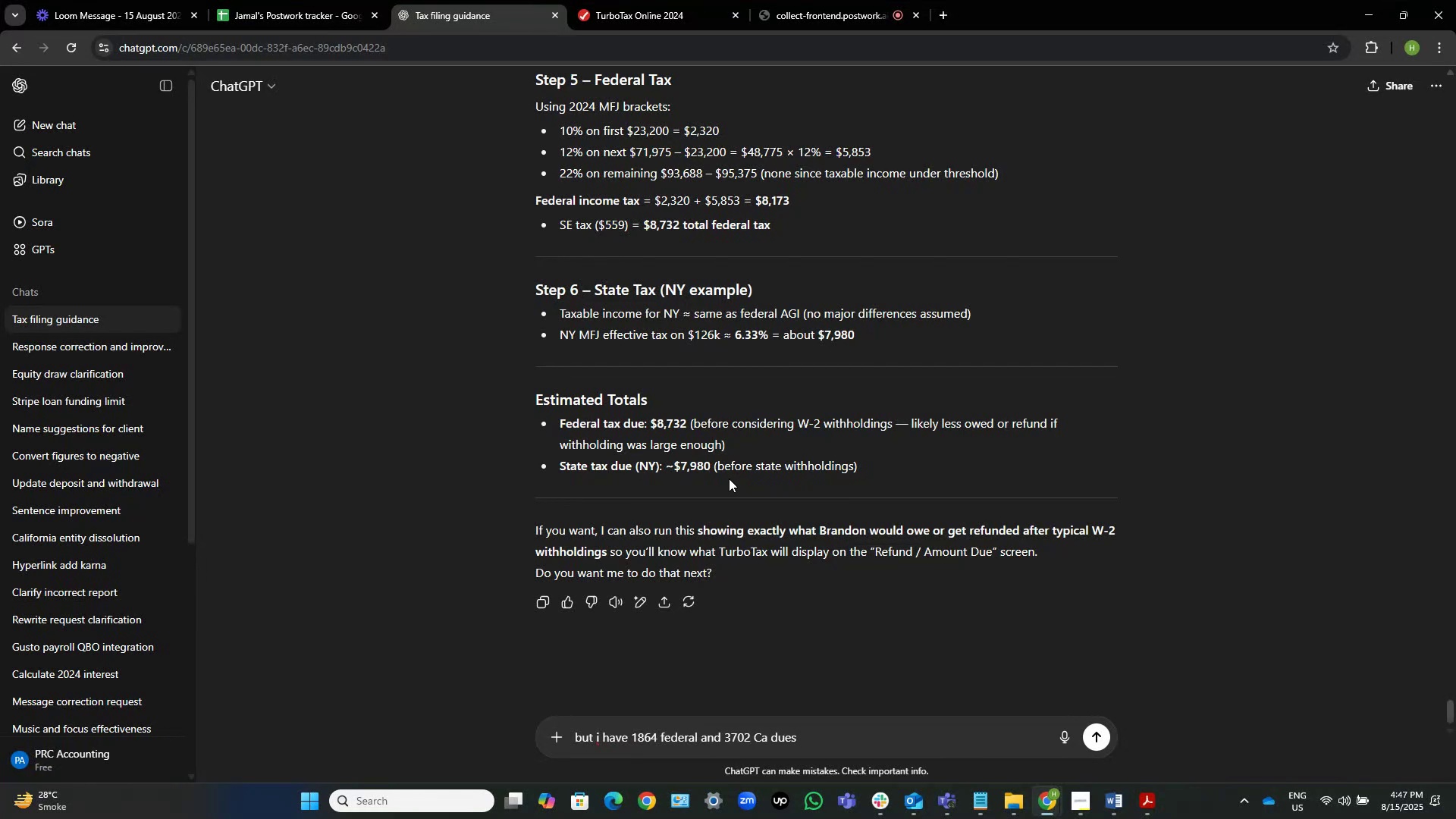 
key(Control+ControlLeft)
 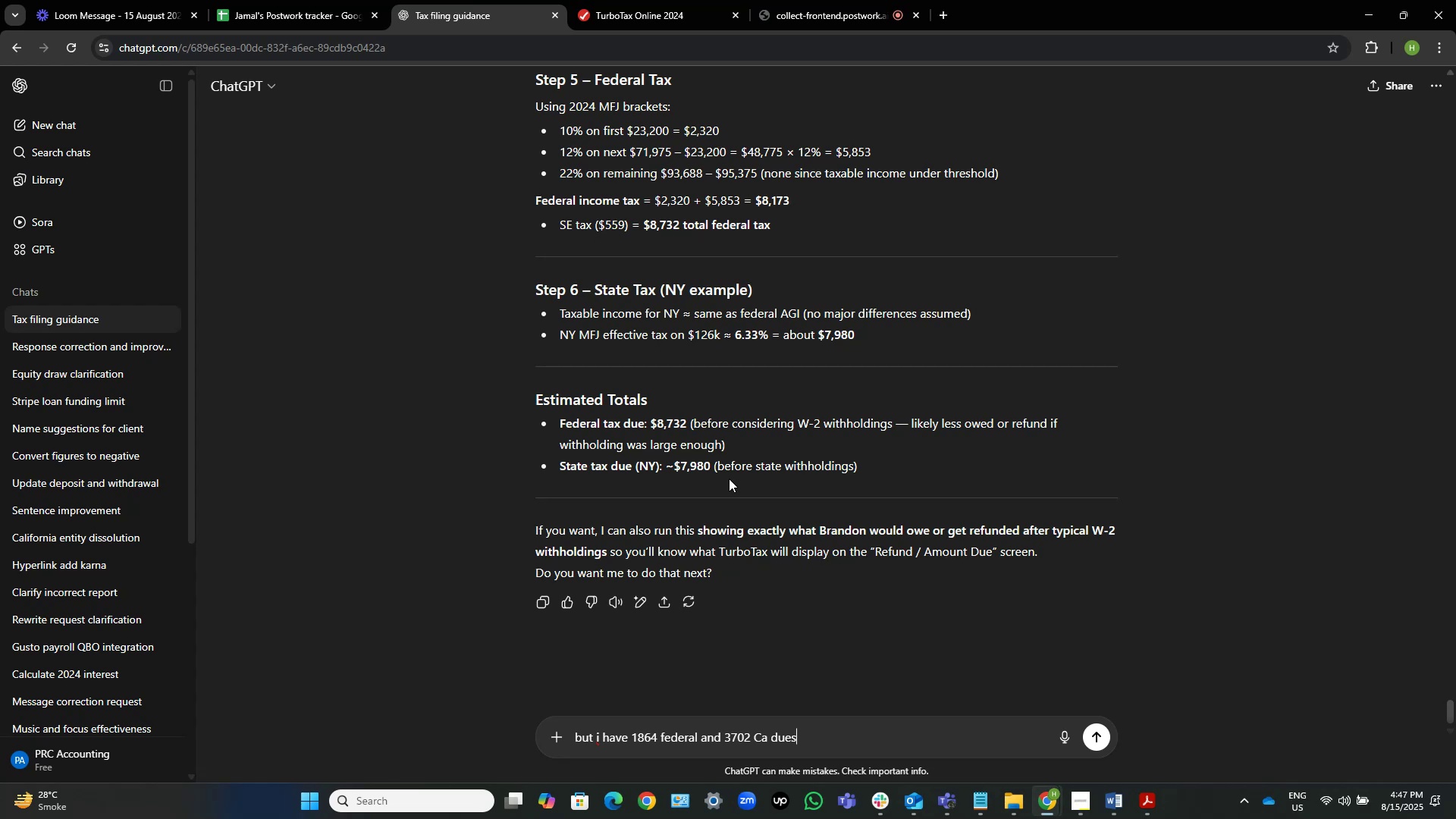 
key(Control+ArrowLeft)
 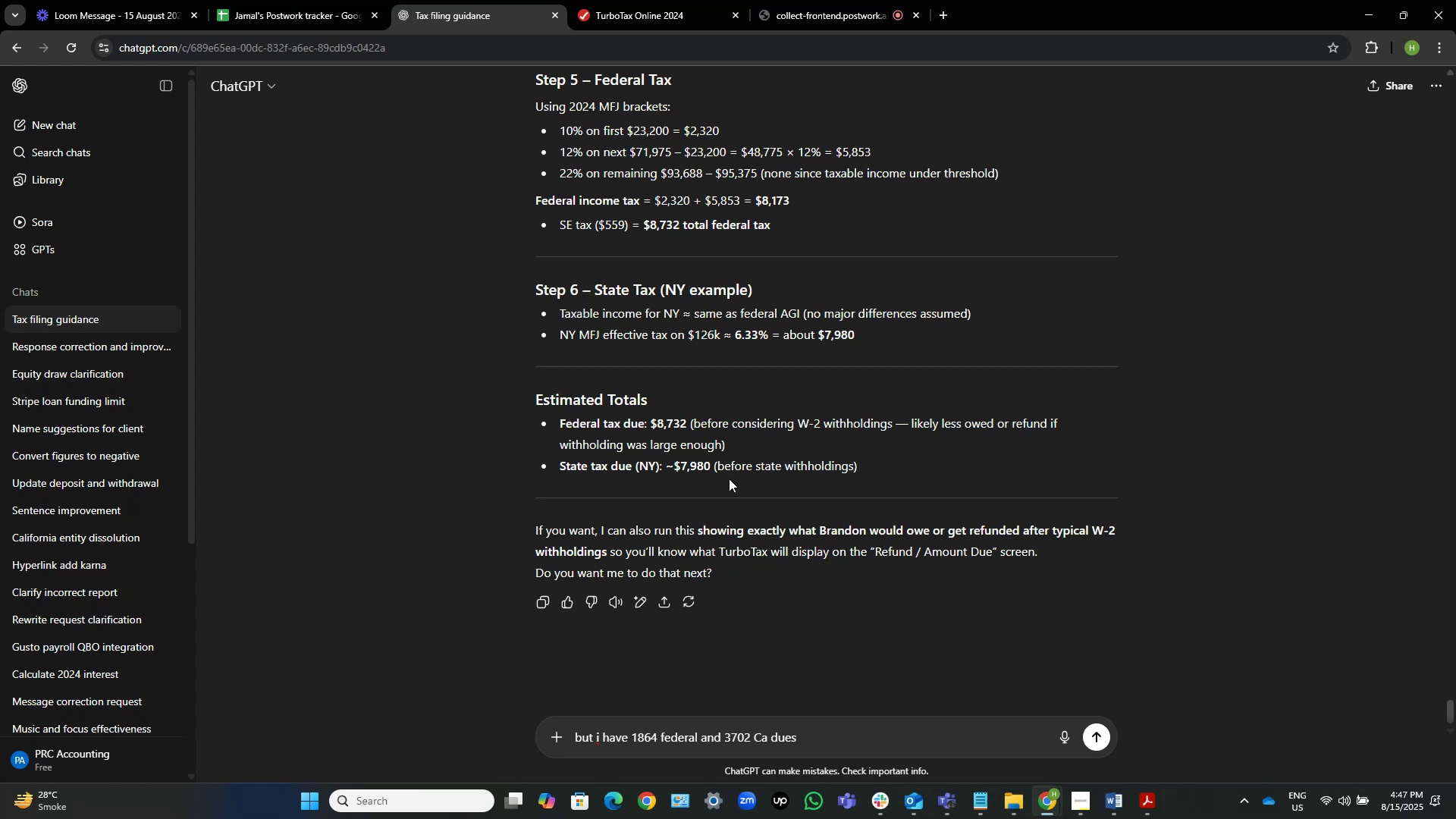 
key(Backspace)
key(Backspace)
type(A taxes )
key(NumpadEnter)
 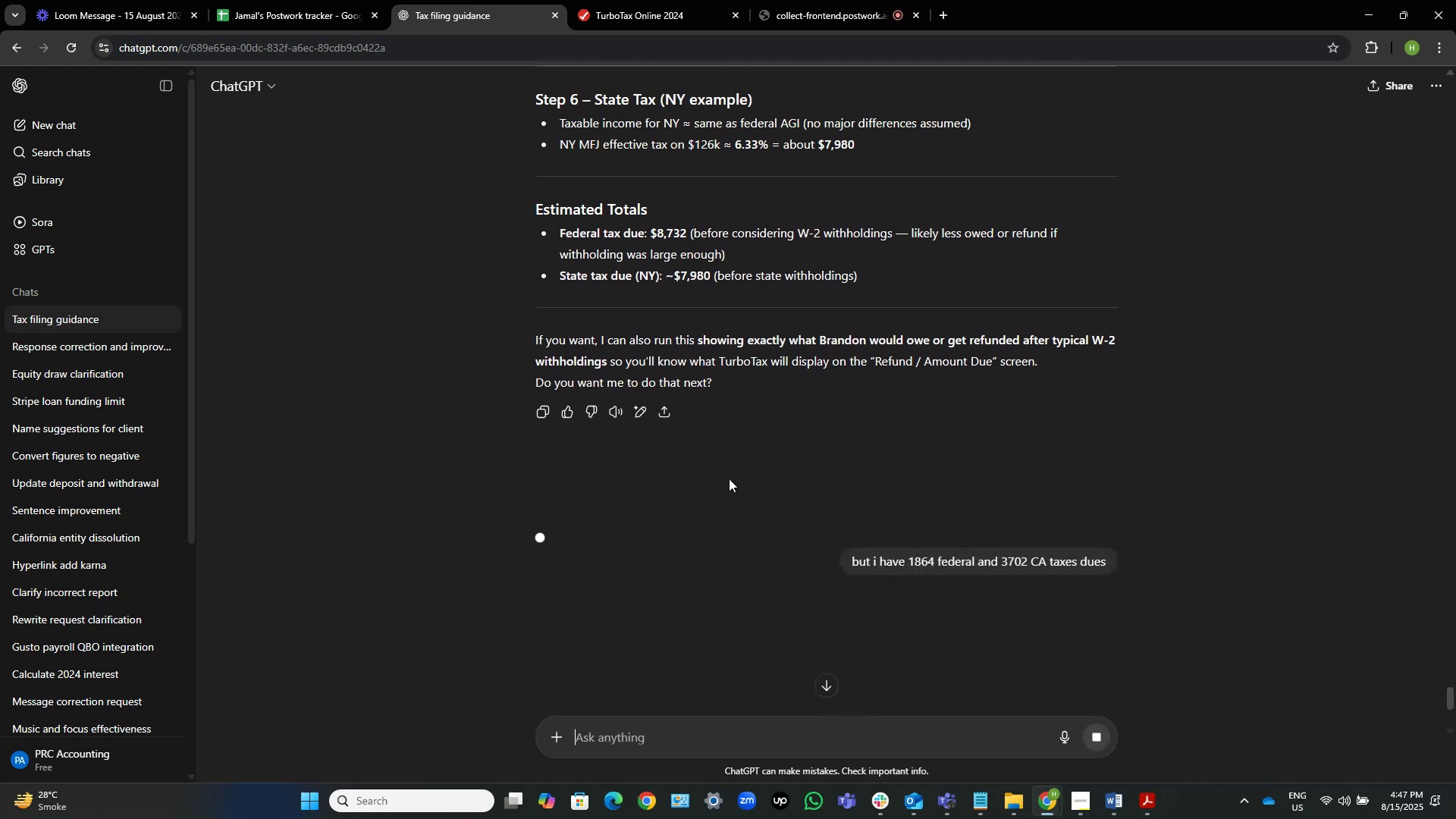 
wait(28.77)
 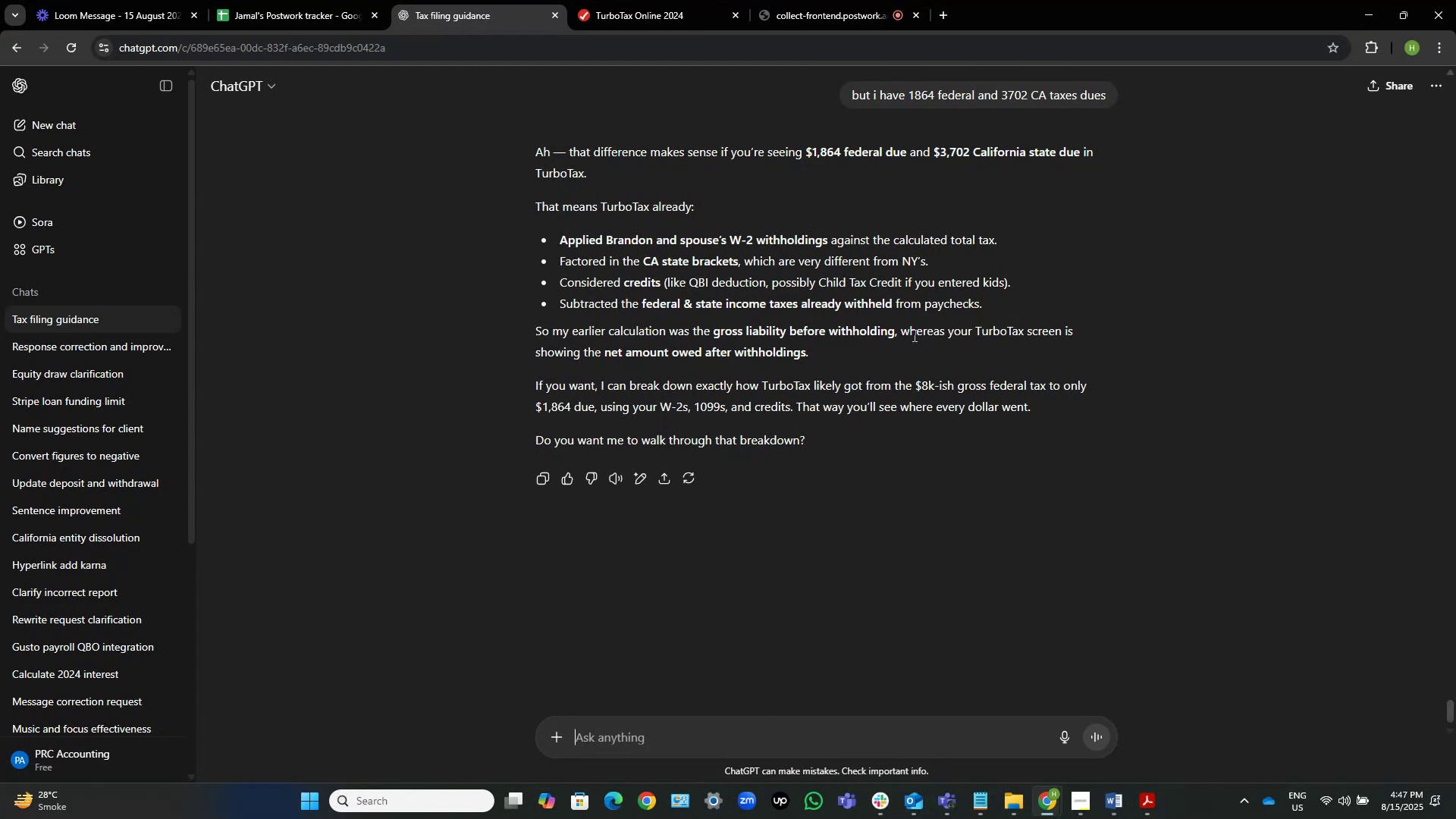 
type(so mine are correct)
 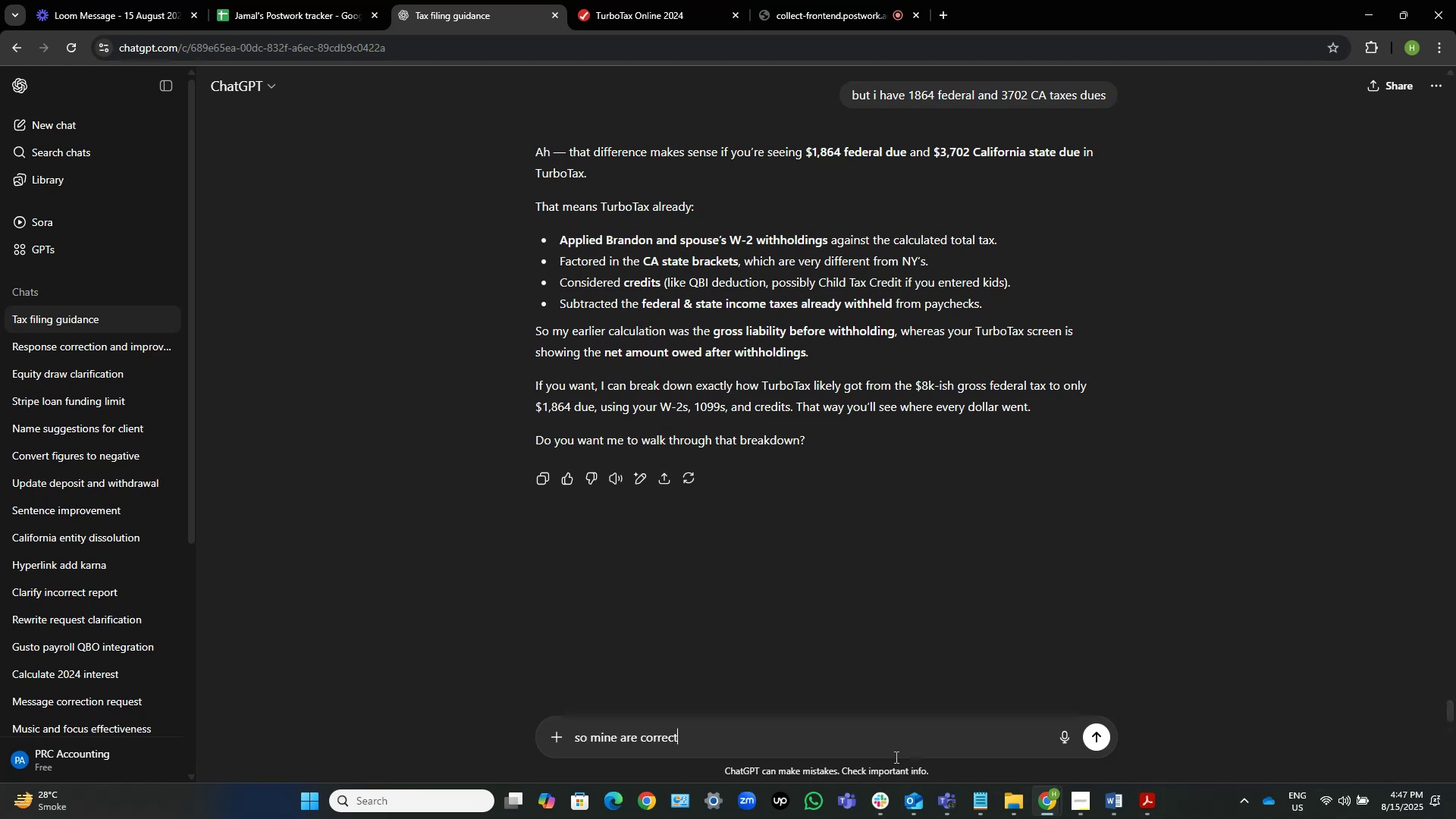 
key(Enter)
 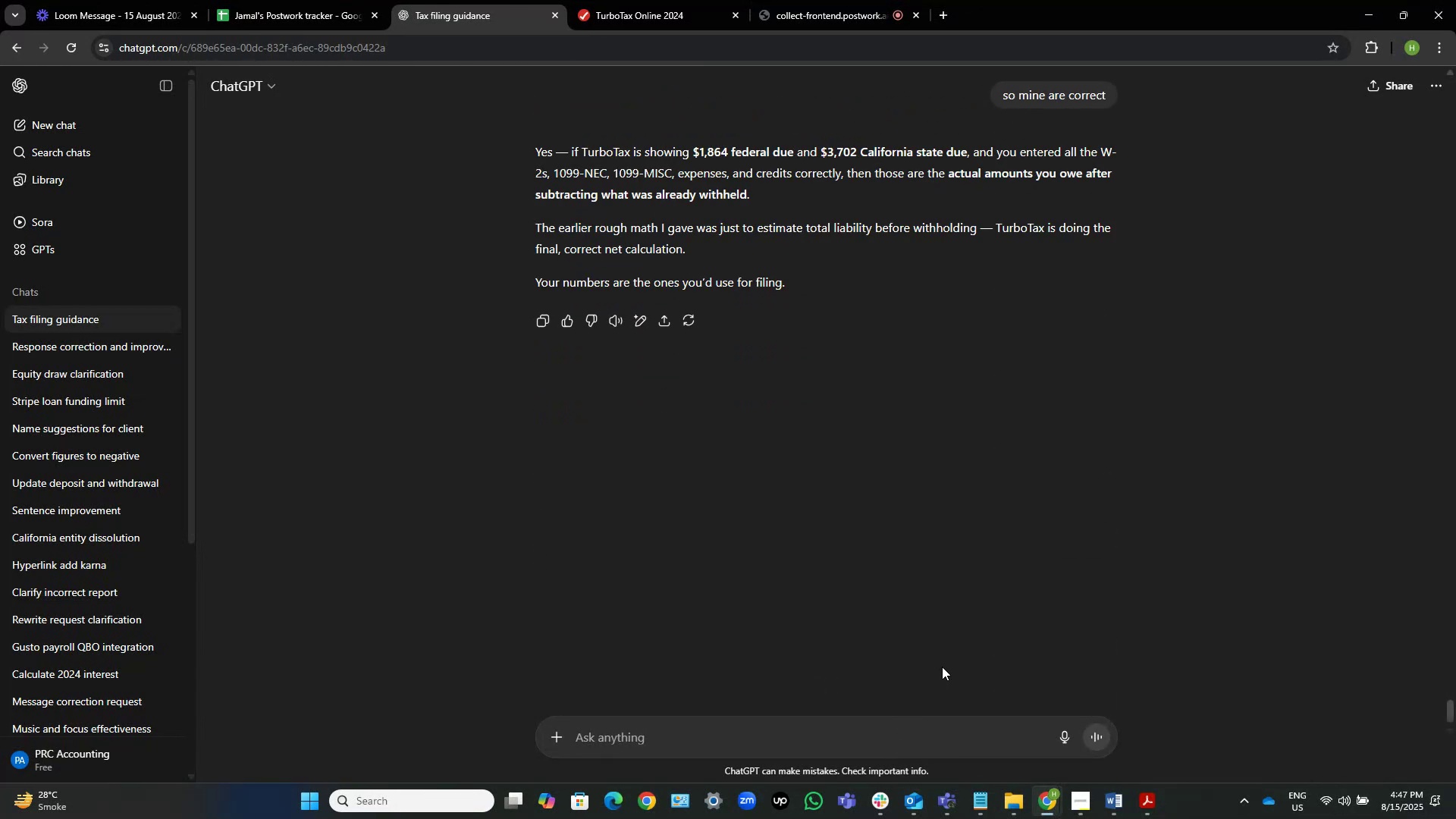 
wait(11.45)
 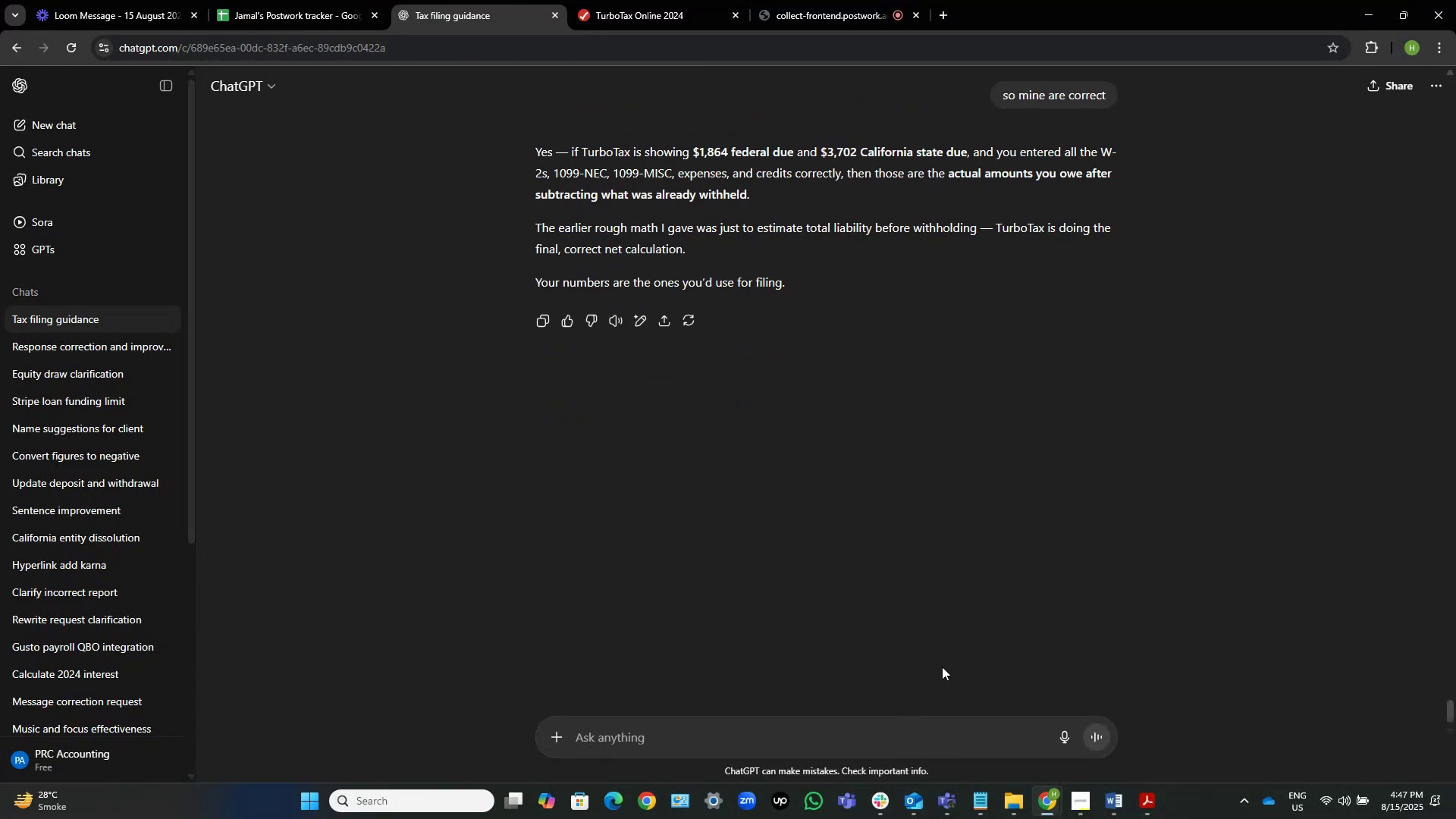 
left_click([311, 7])
 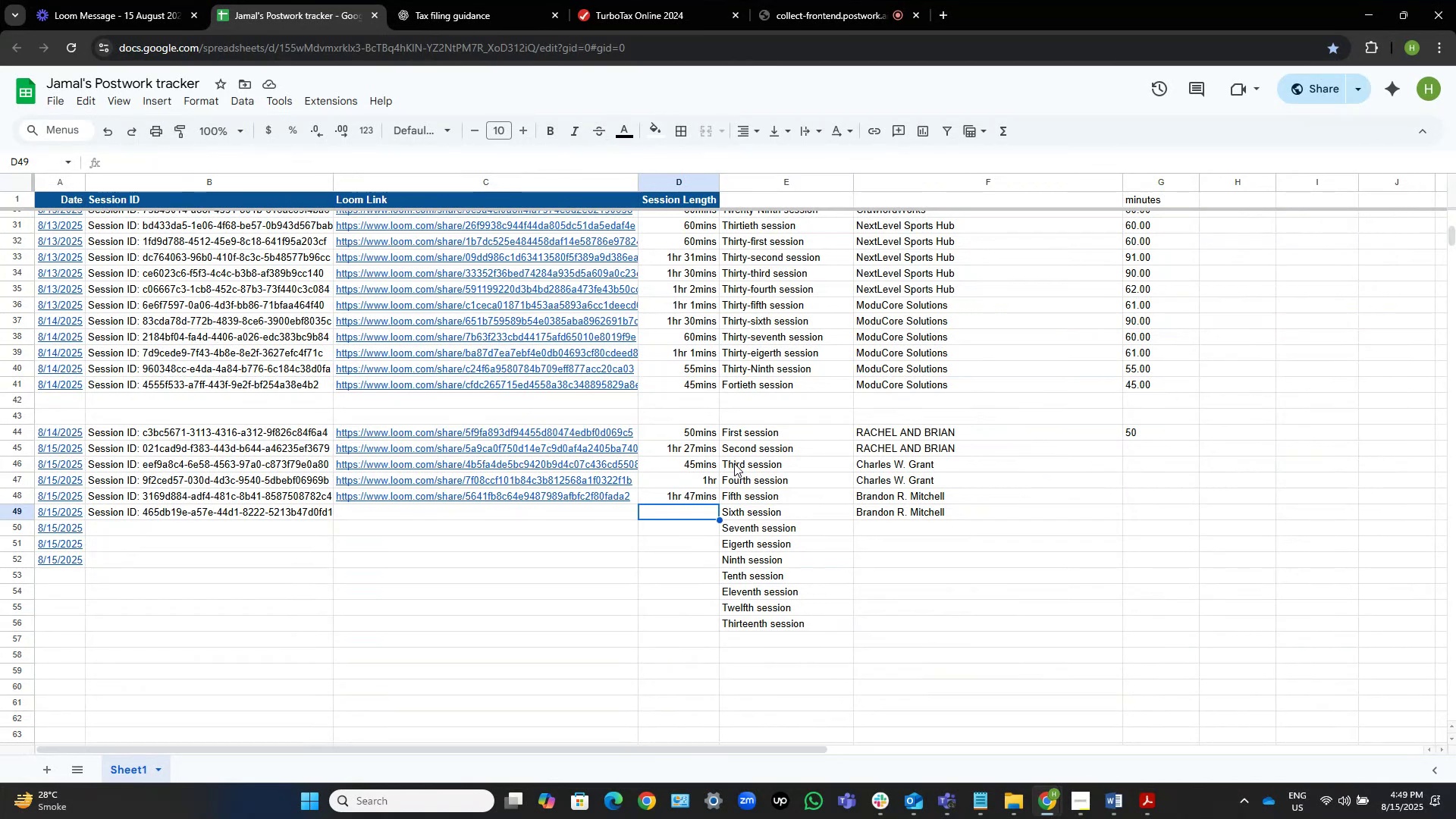 
wait(69.14)
 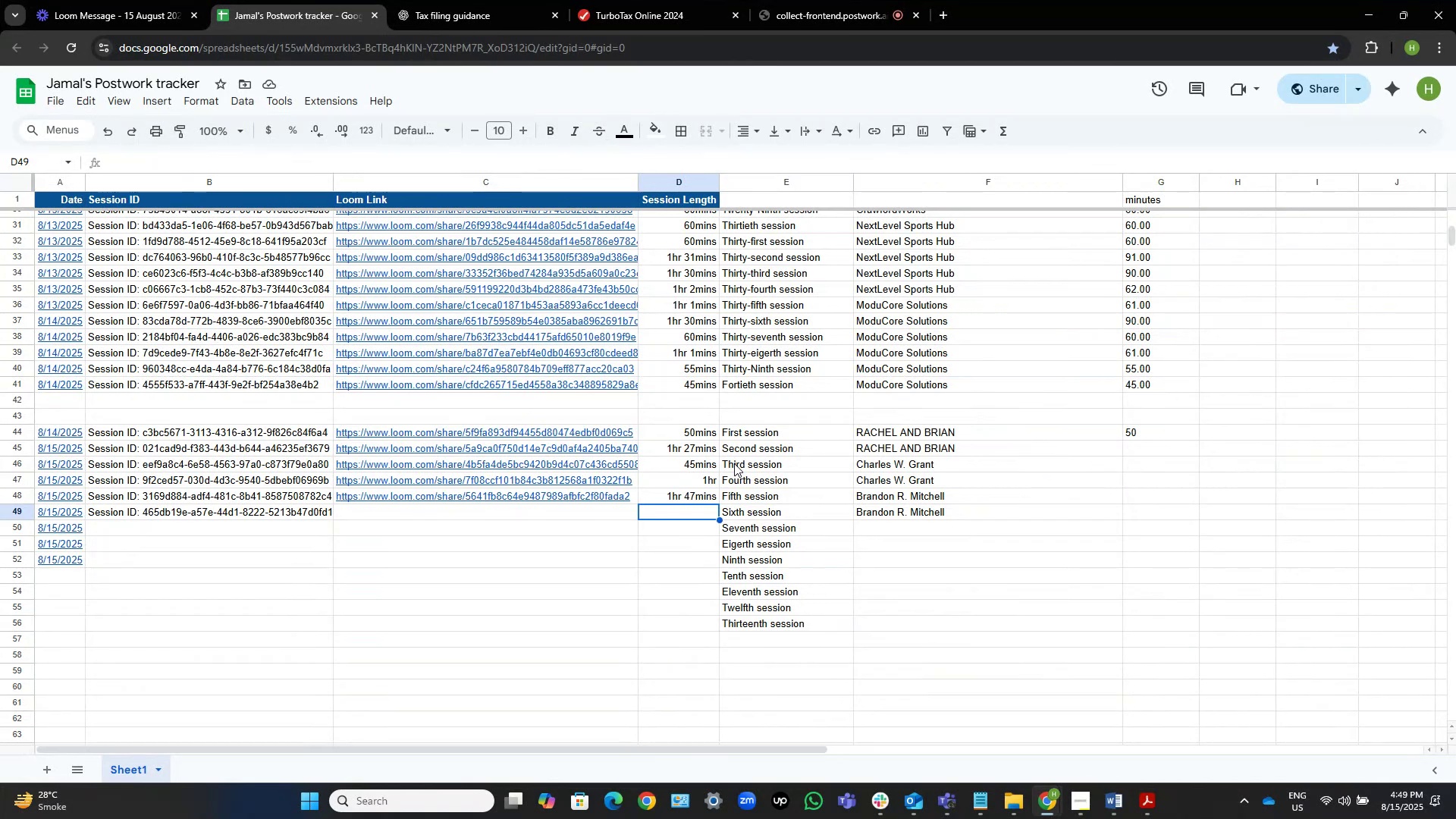 
left_click([628, 0])
 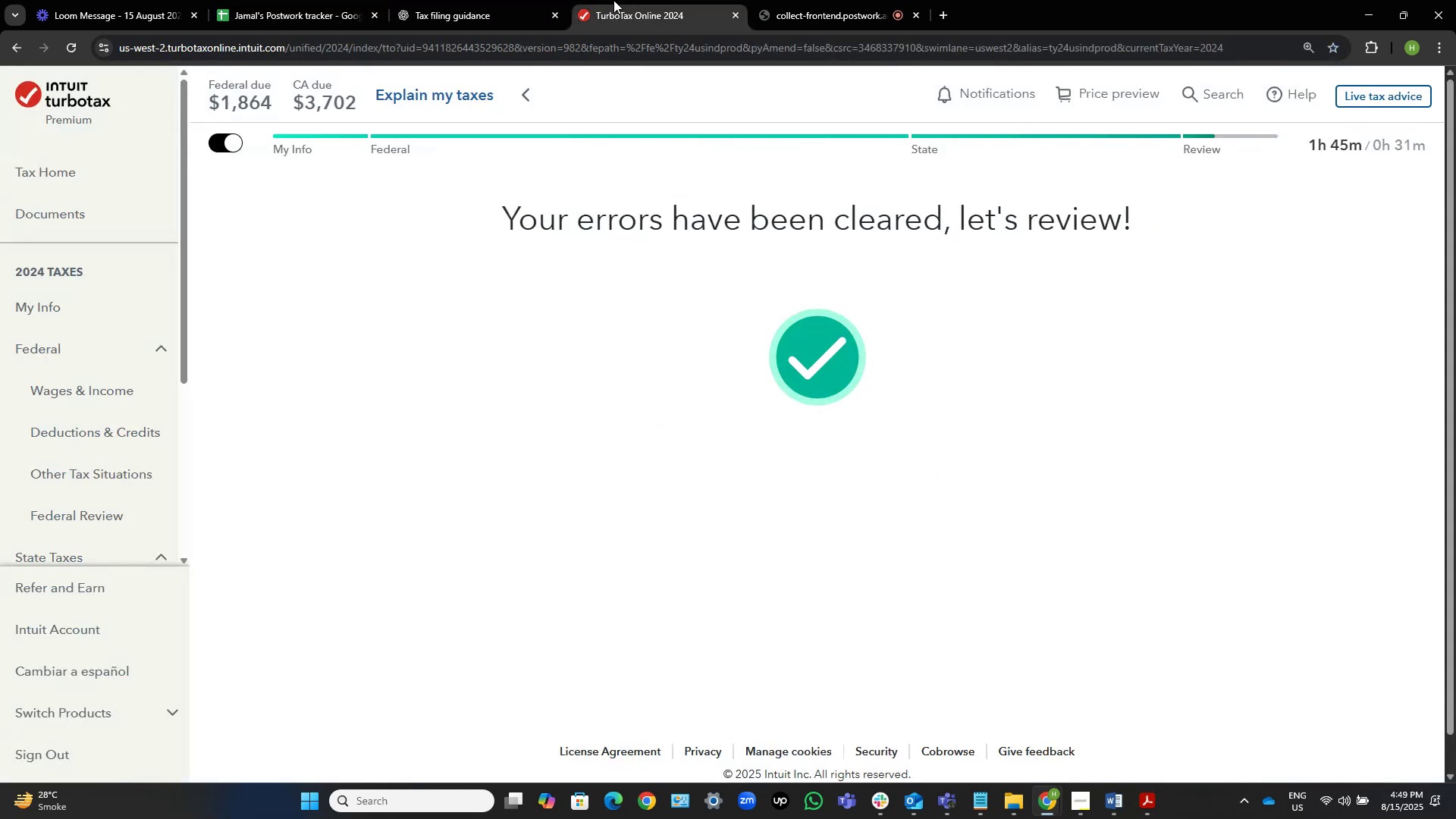 
mouse_move([509, 26])
 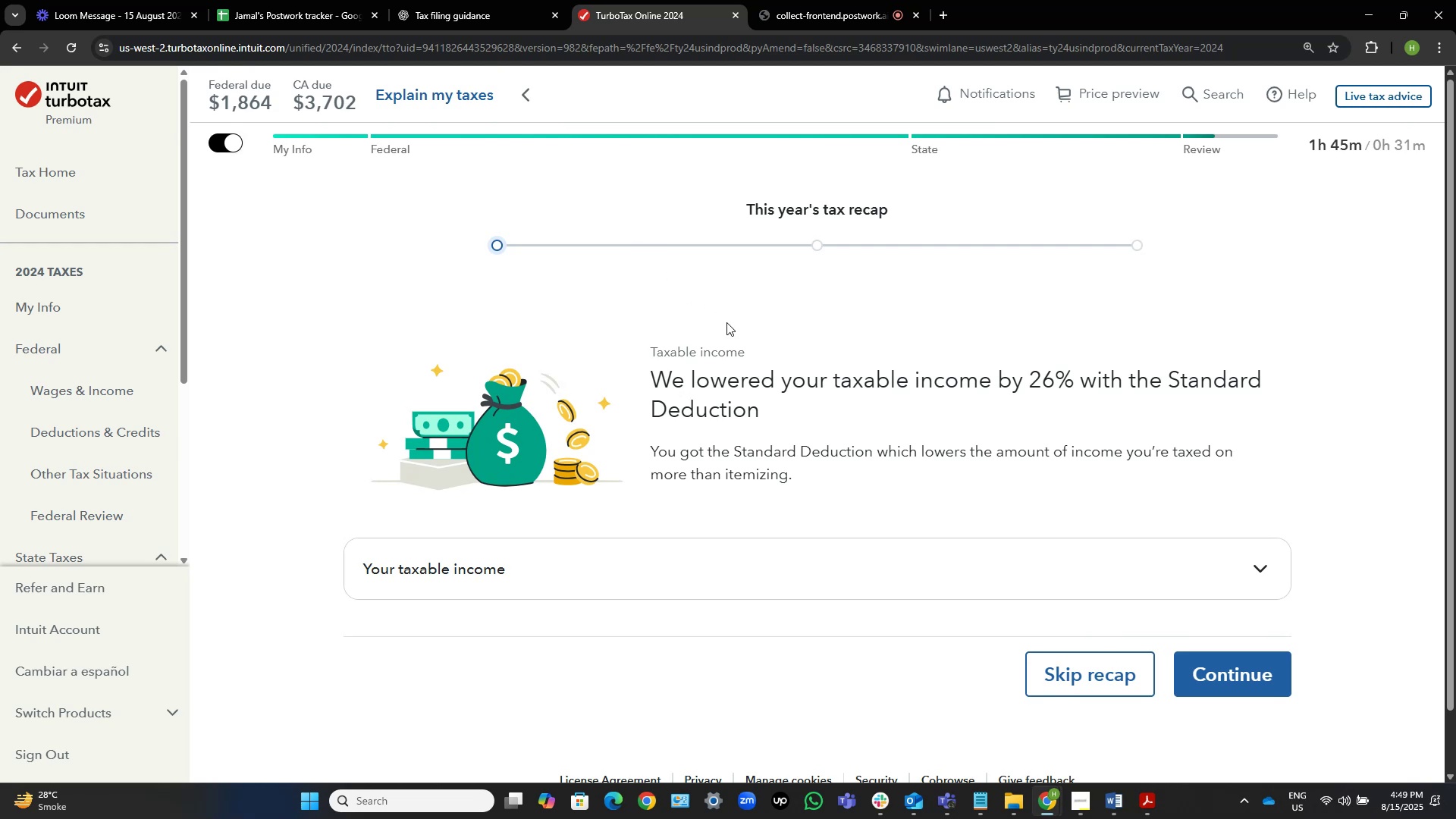 
wait(12.42)
 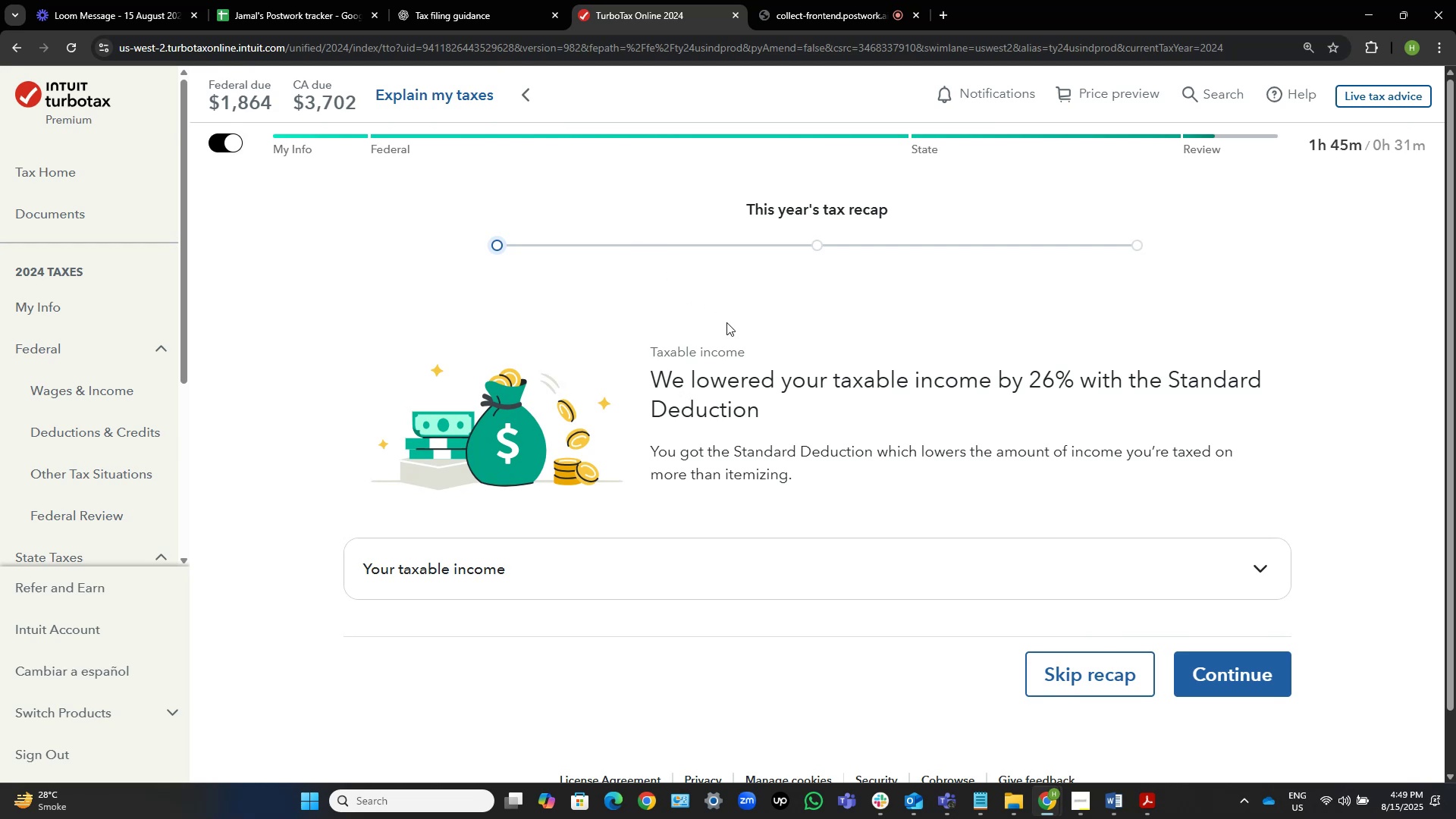 
left_click([417, 0])
 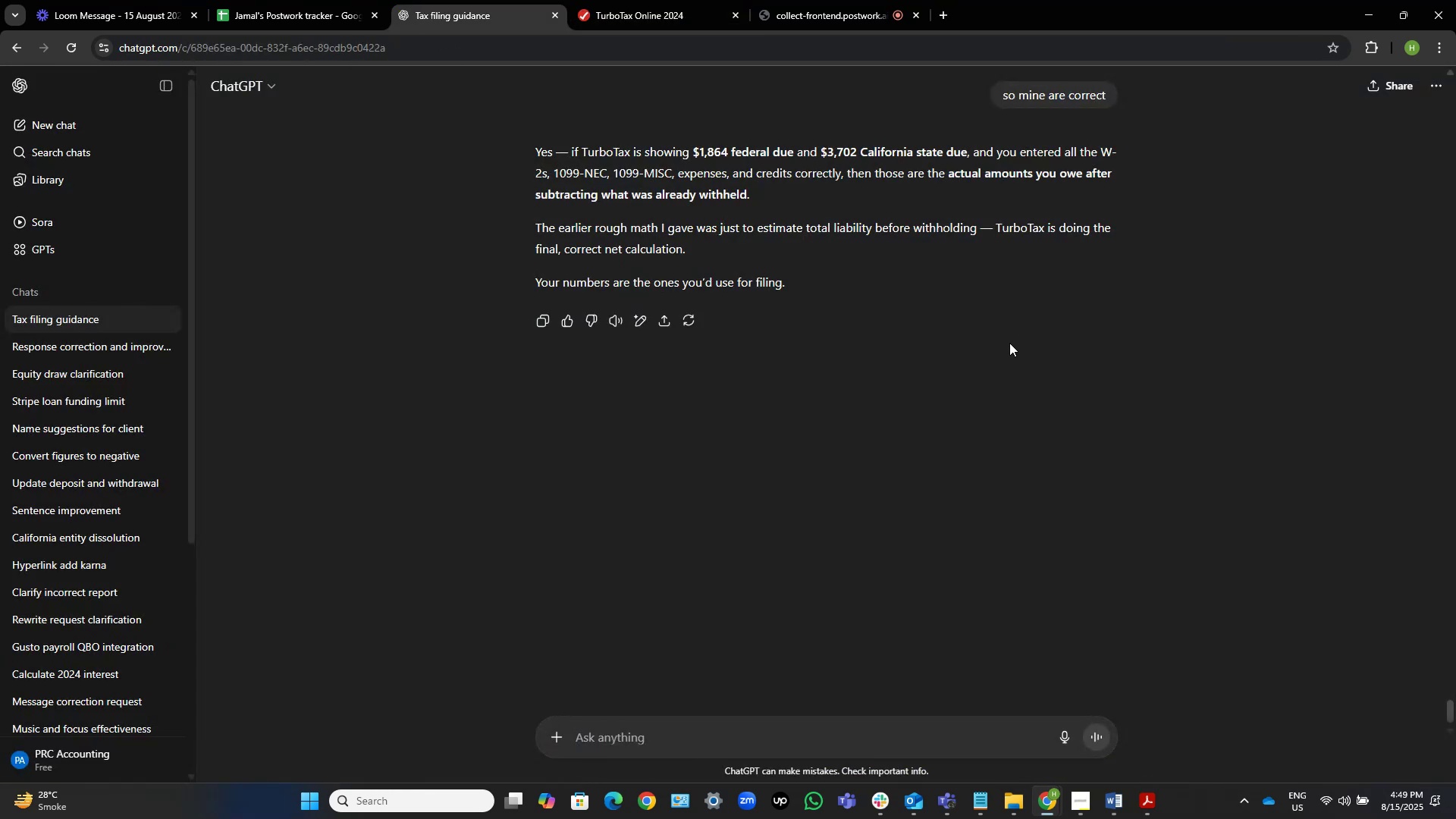 
wait(14.4)
 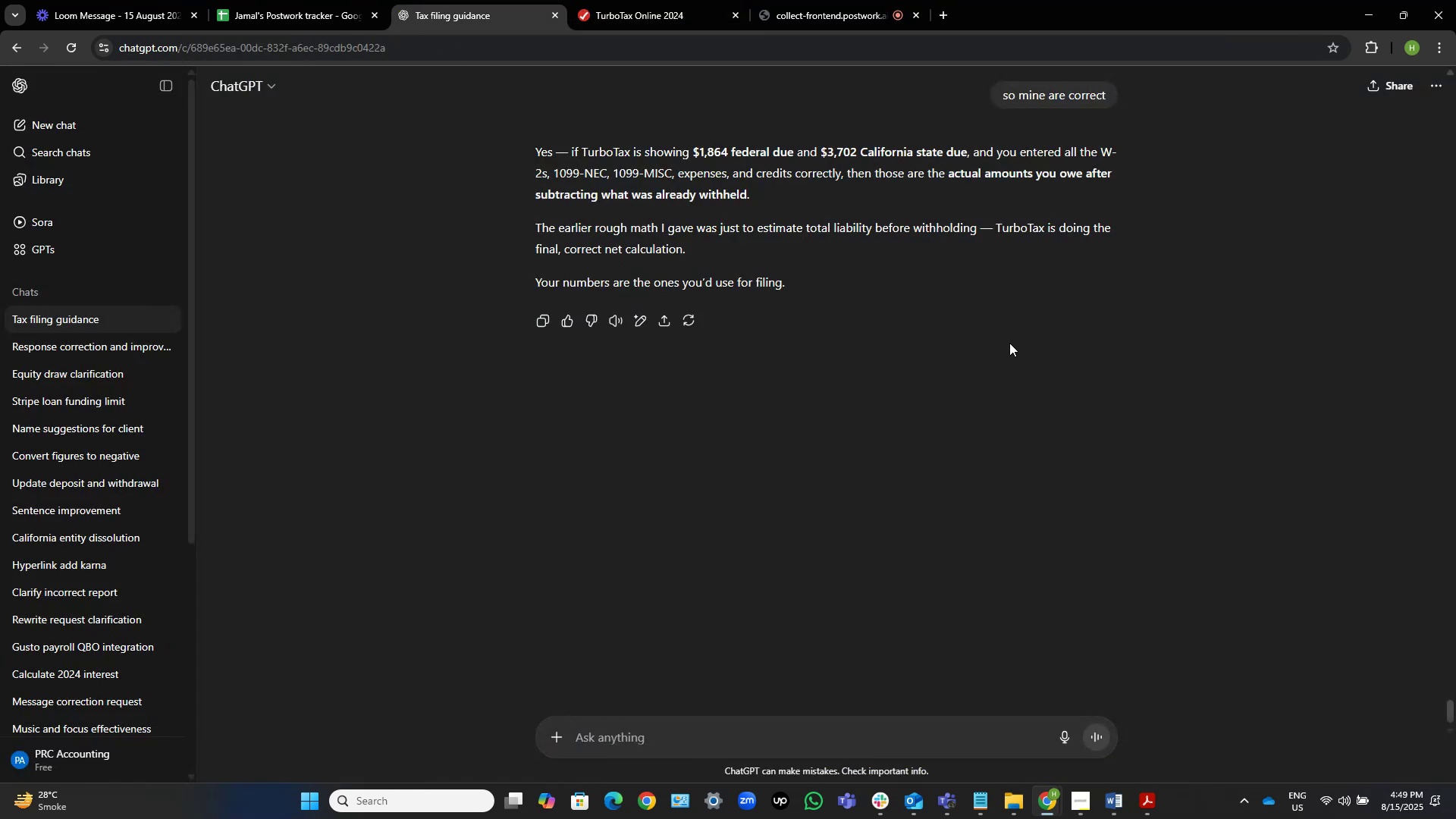 
left_click([625, 0])
 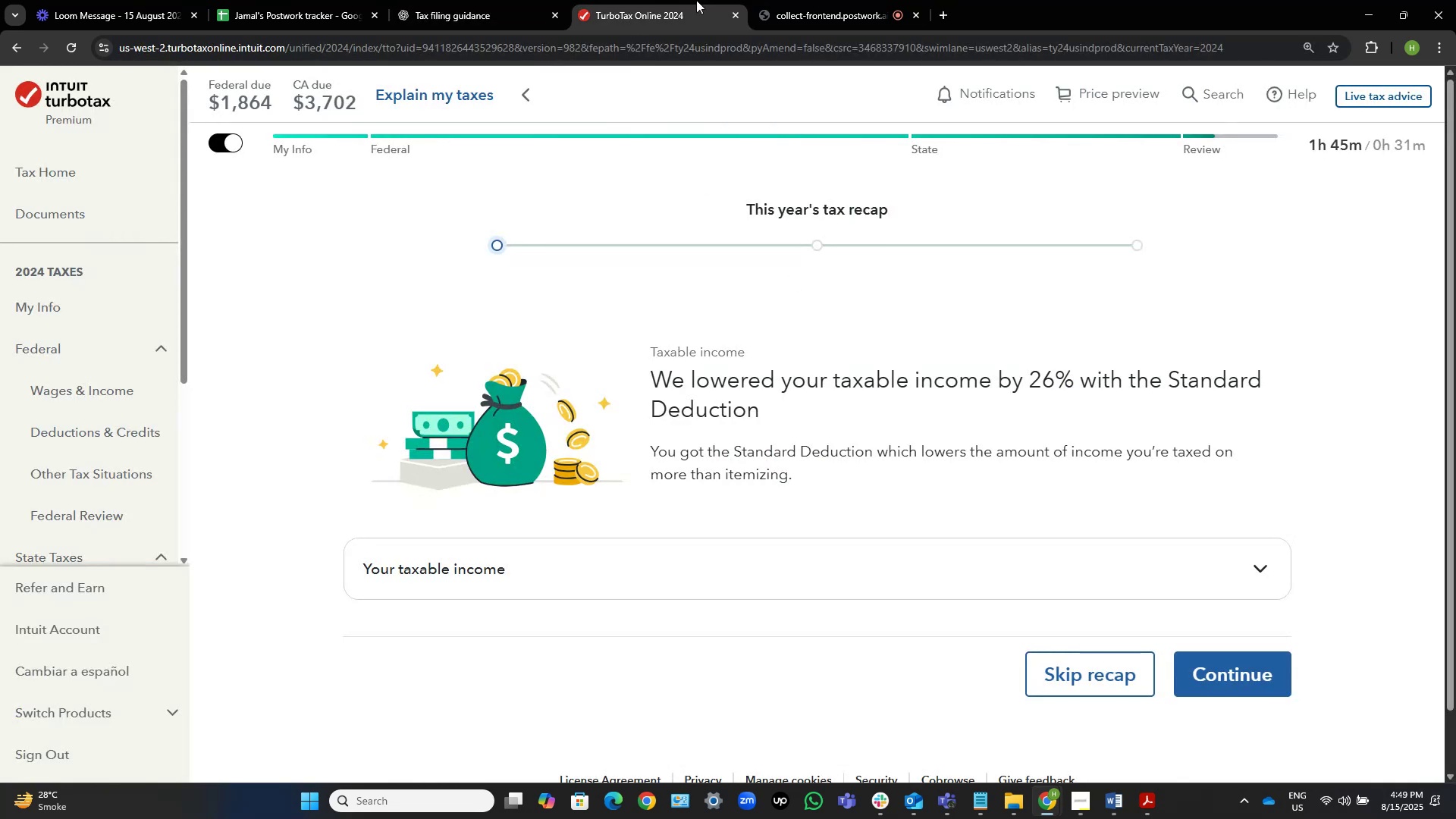 
left_click([787, 0])
 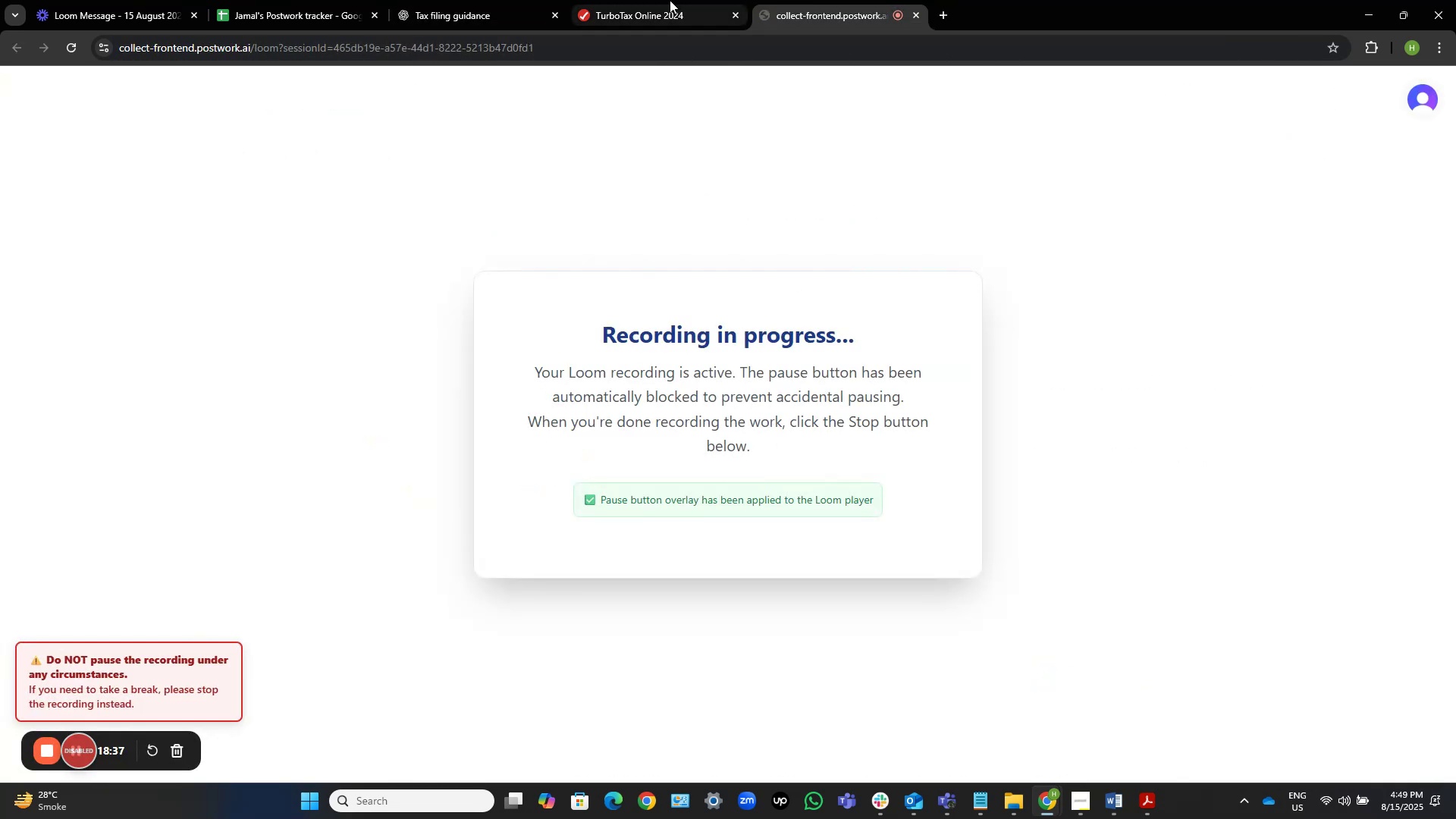 
left_click([661, 0])
 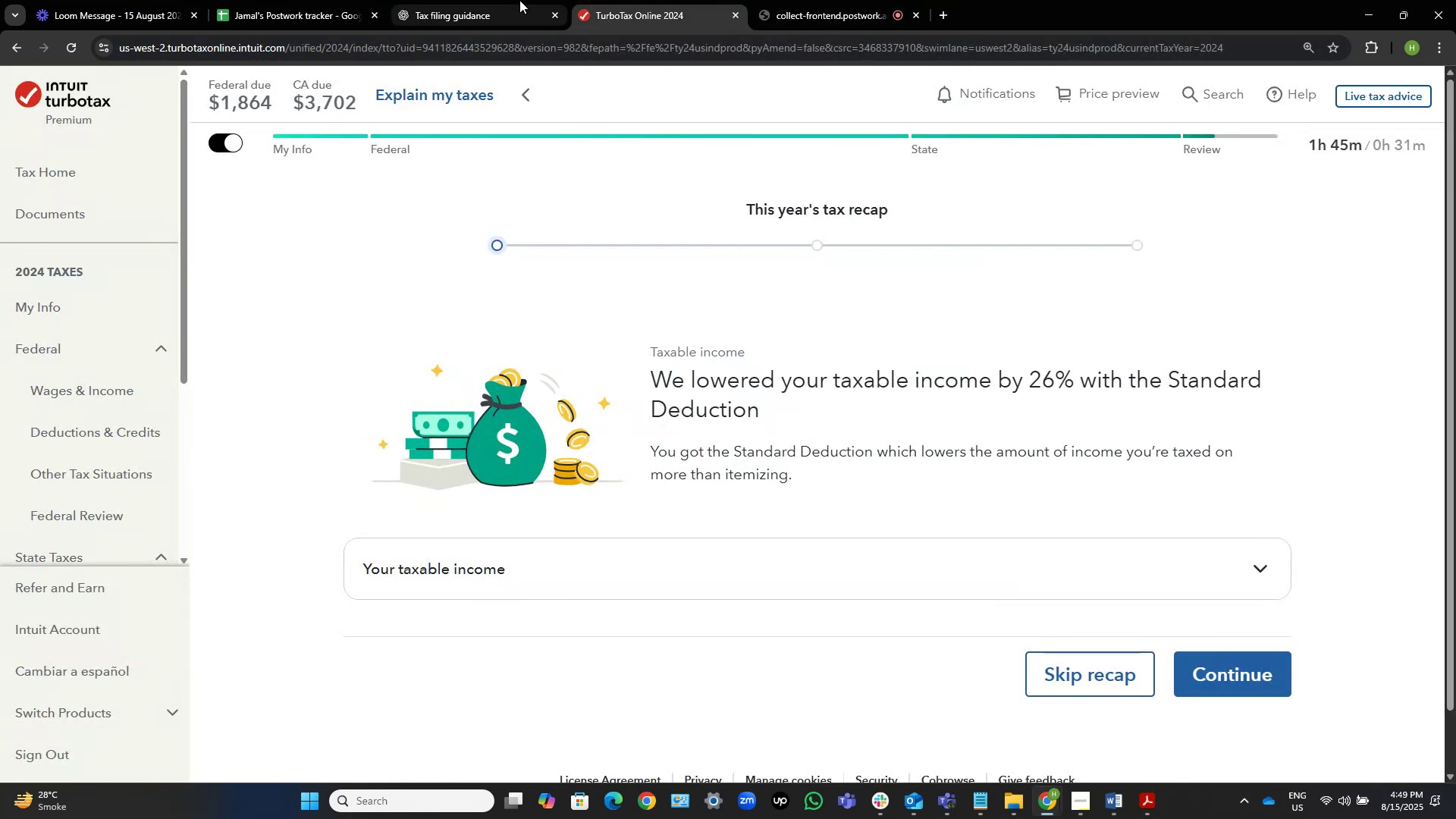 
left_click([519, 0])
 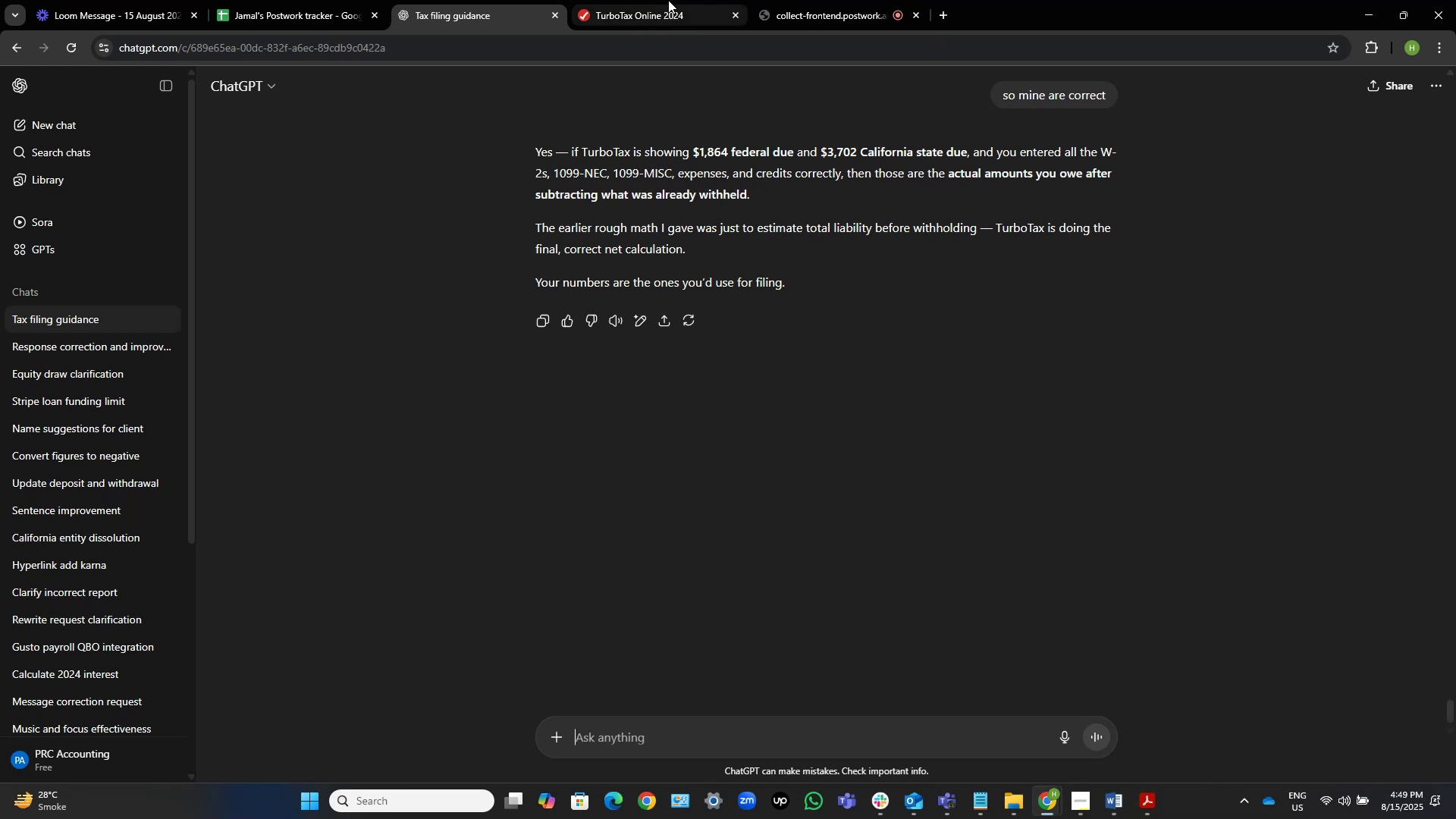 
left_click([668, 0])
 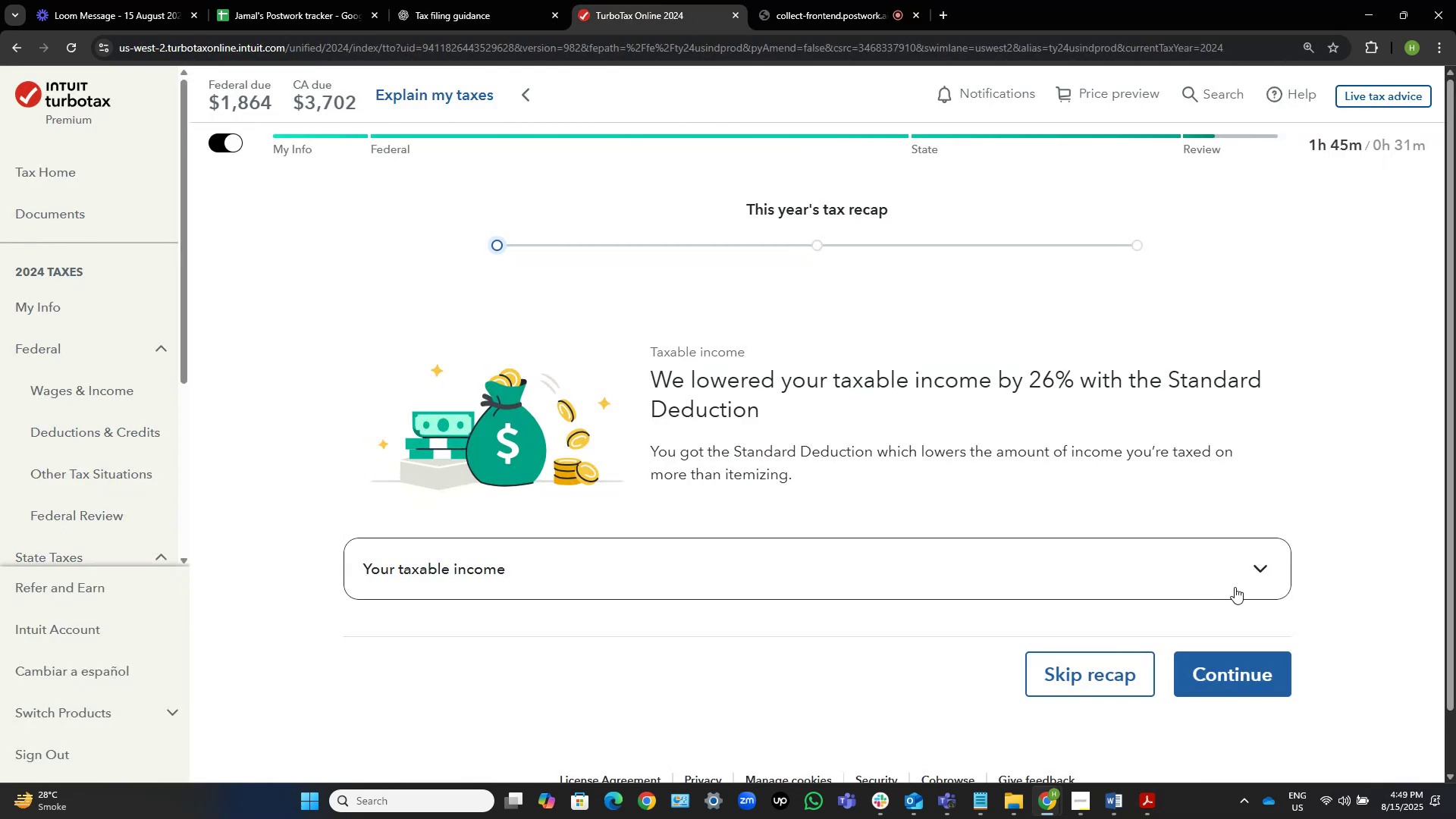 
left_click([1263, 673])
 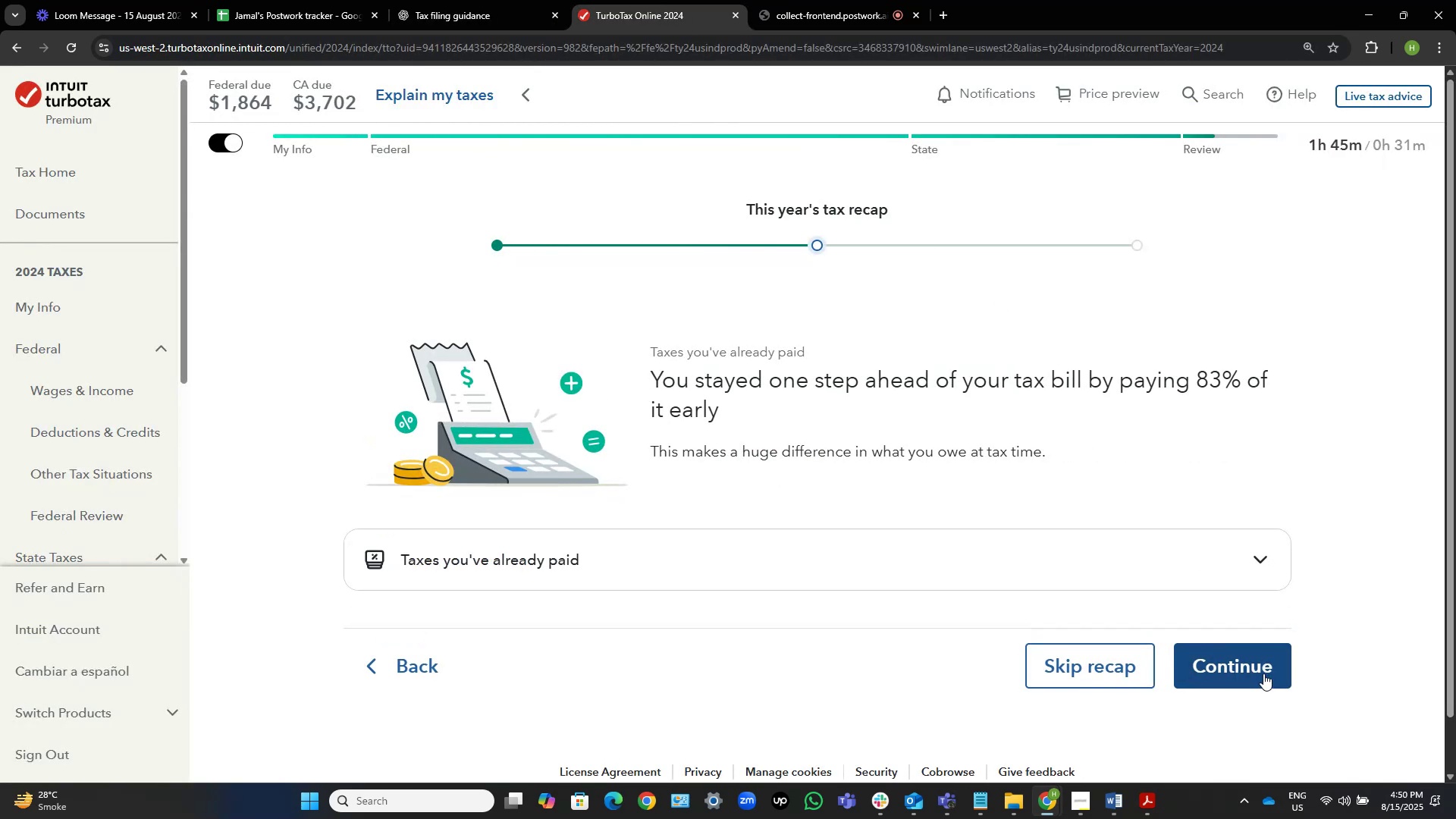 
wait(5.17)
 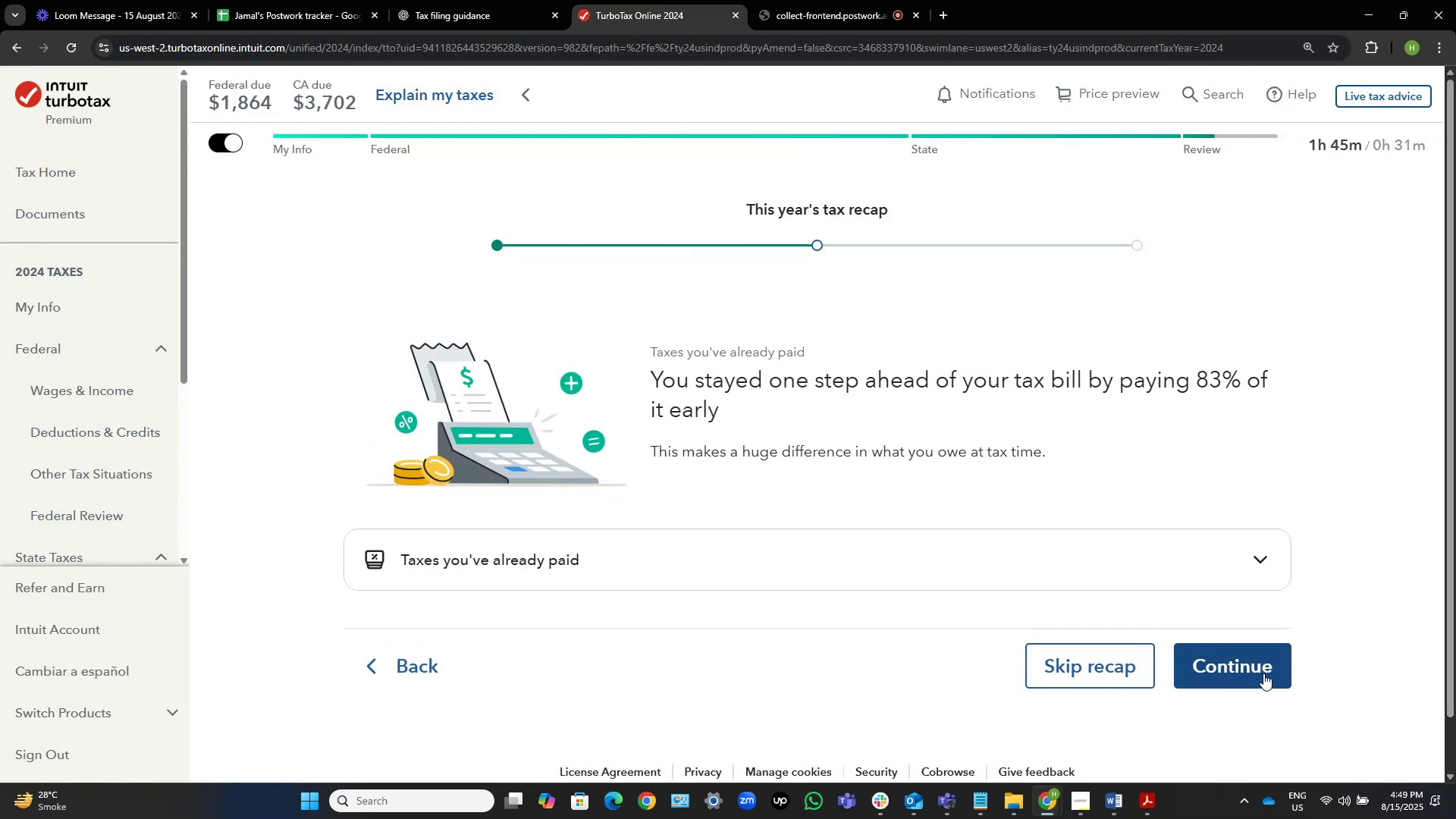 
left_click([1263, 673])
 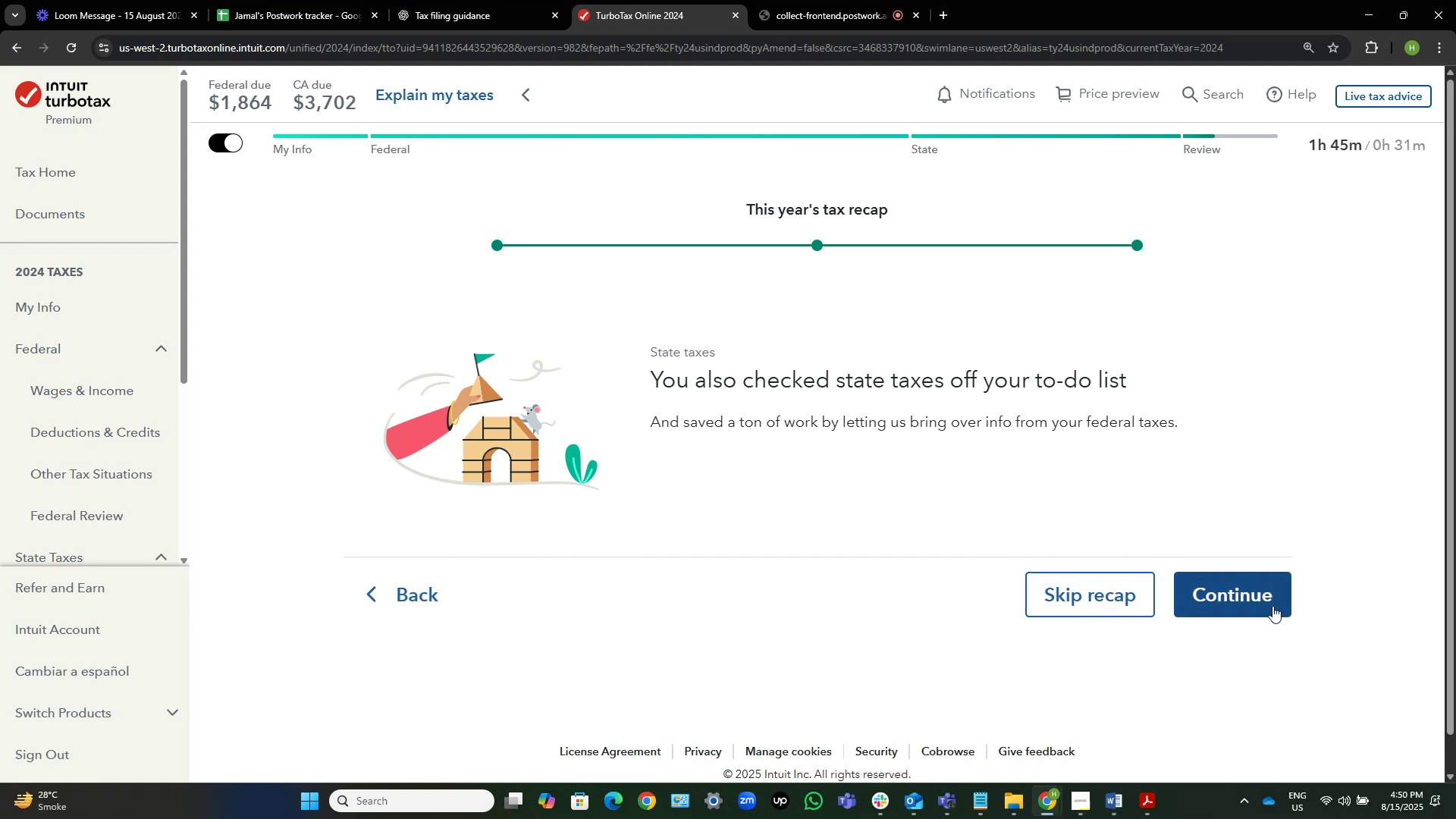 
left_click([1272, 578])
 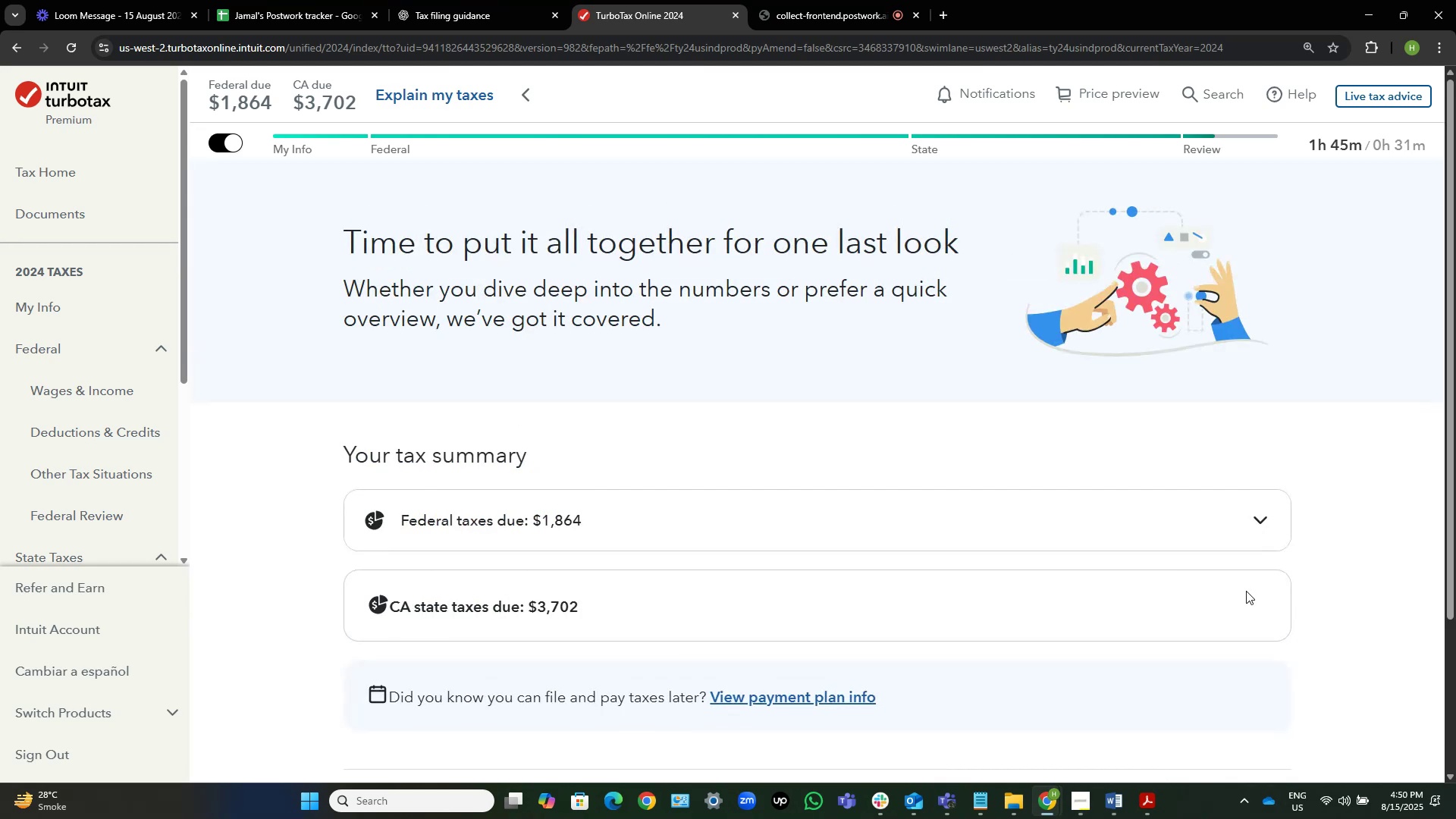 
scroll: coordinate [1245, 592], scroll_direction: down, amount: 5.0
 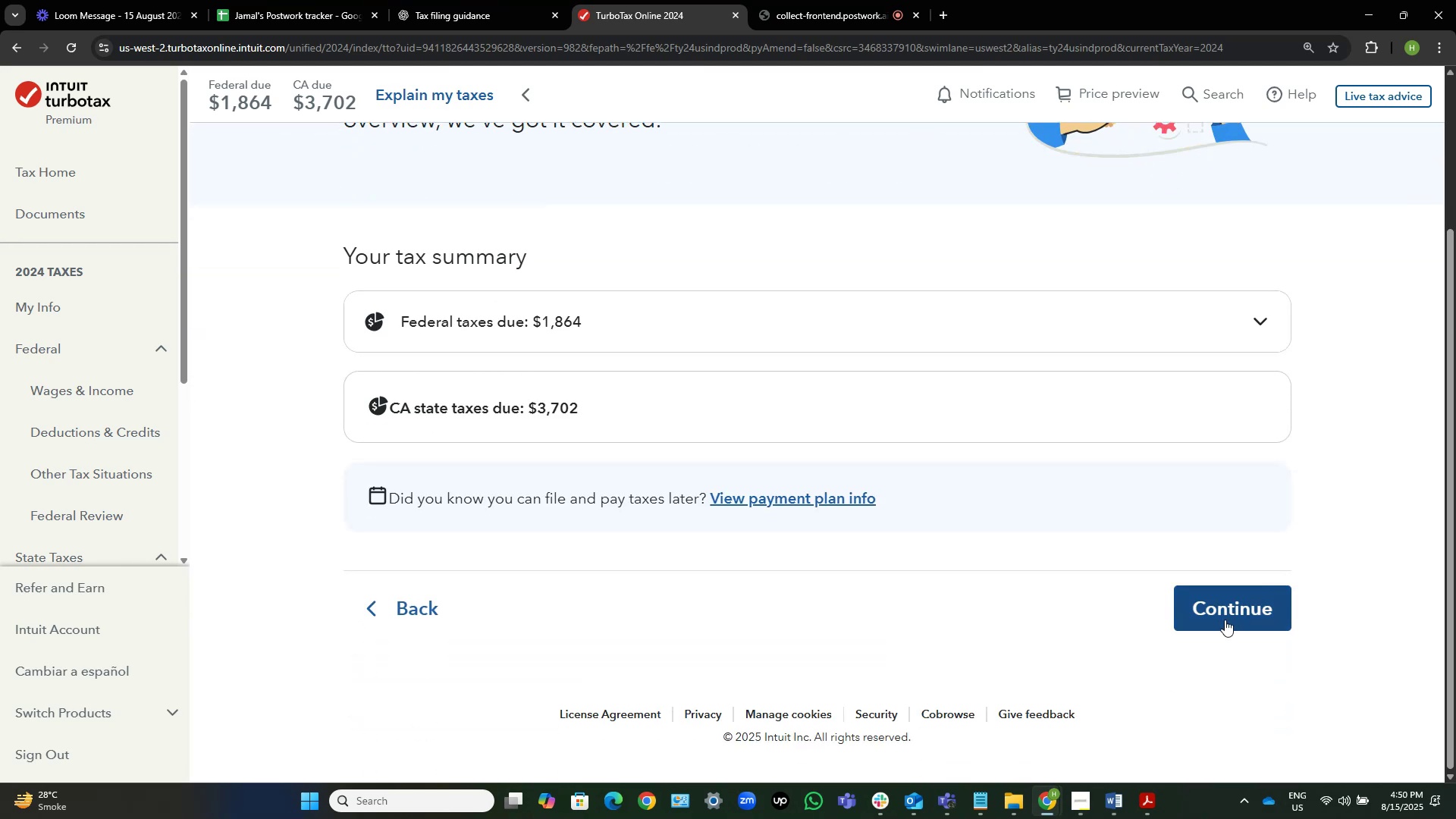 
left_click([1235, 613])
 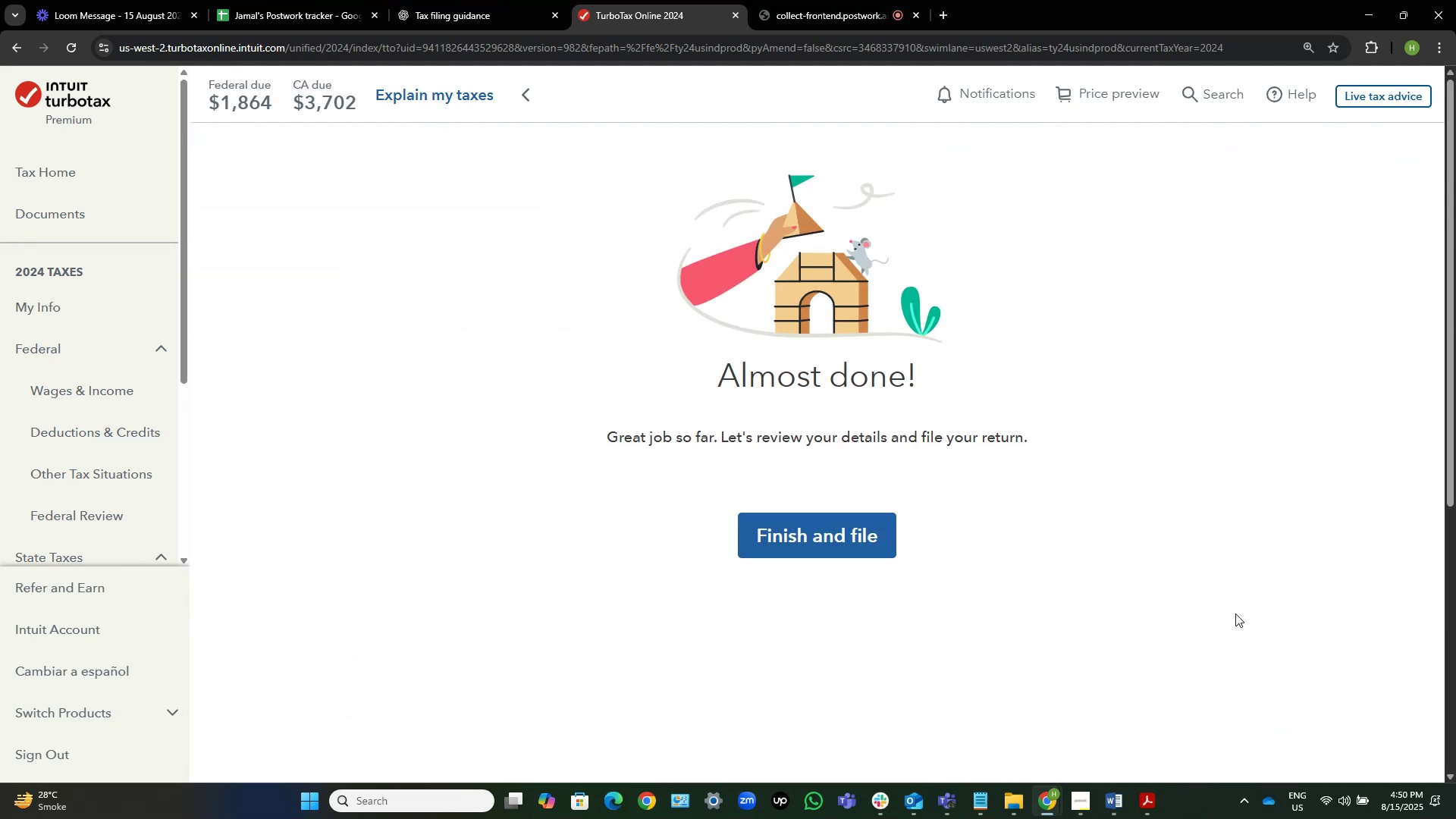 
wait(10.81)
 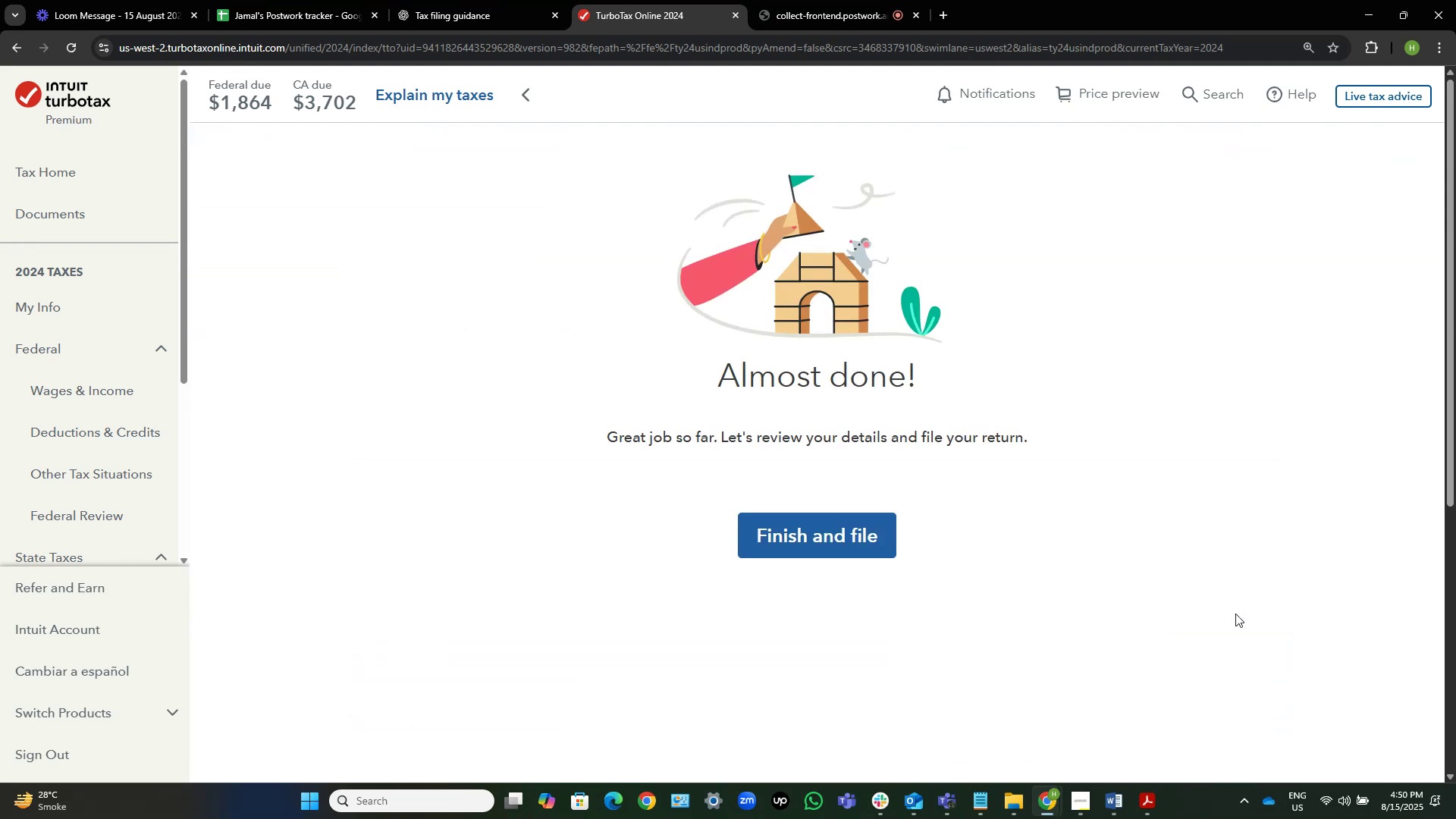 
left_click_drag(start_coordinate=[840, 541], to_coordinate=[972, 684])
 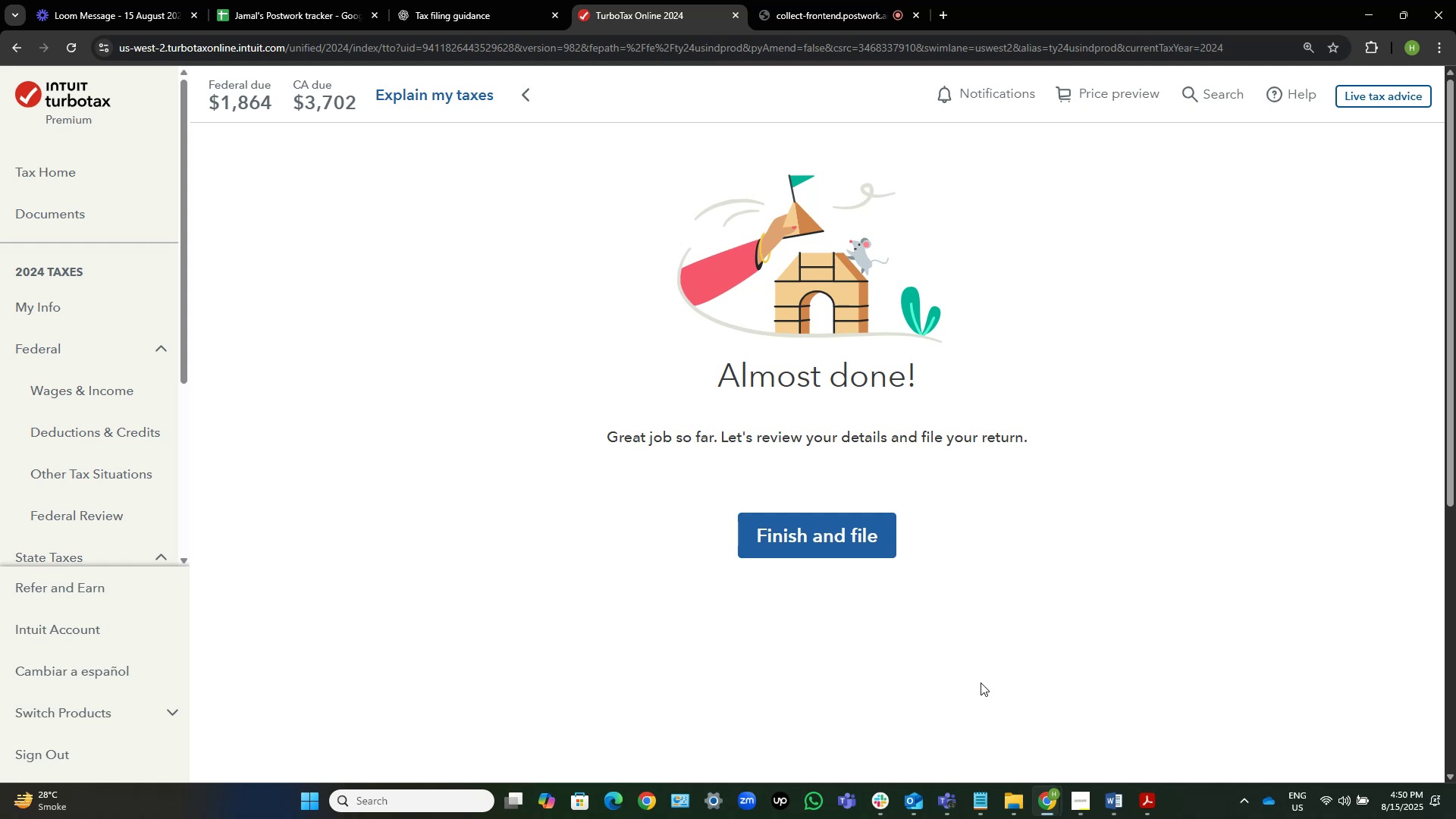 
wait(19.24)
 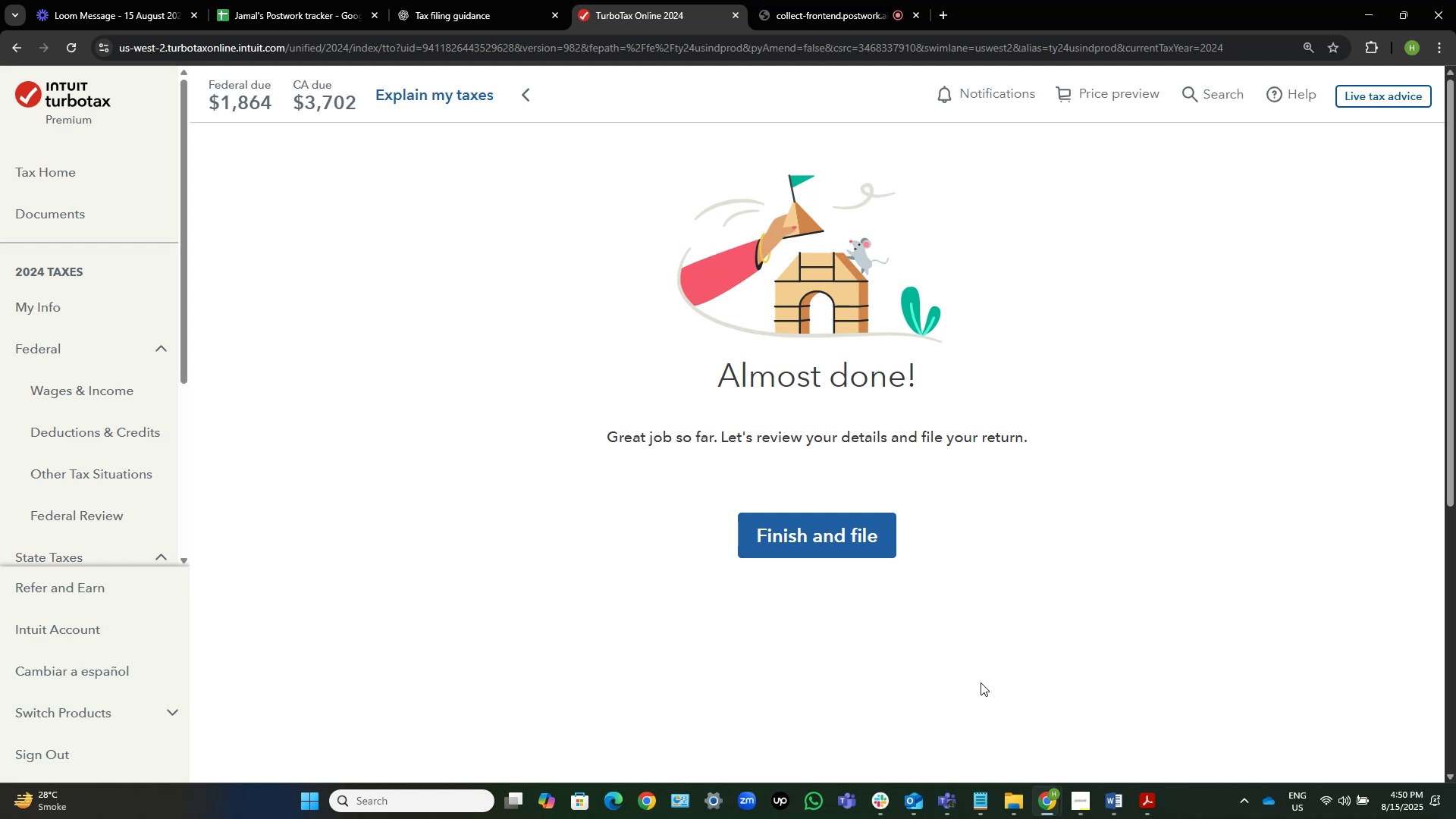 
left_click([326, 0])
 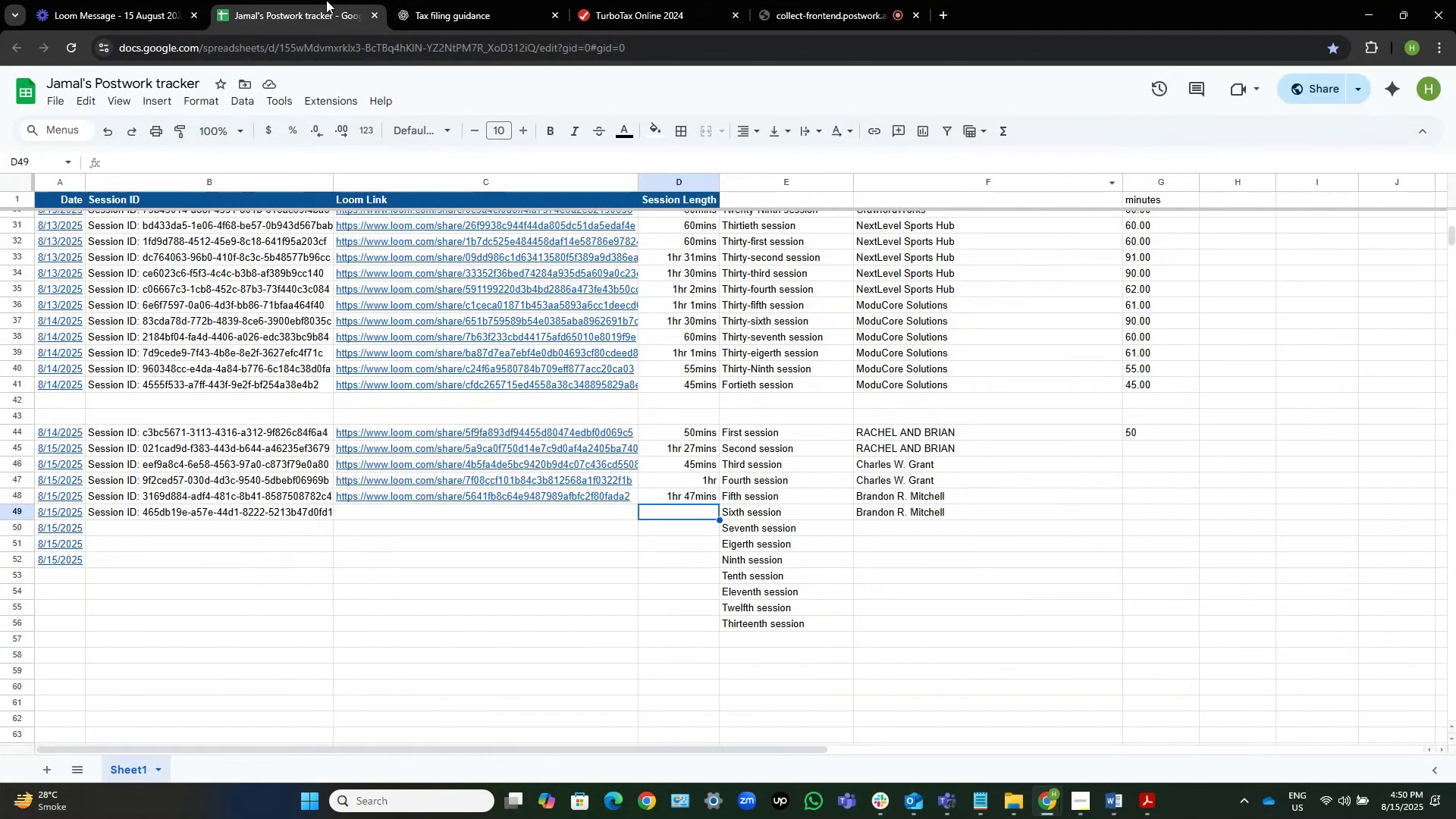 
wait(6.58)
 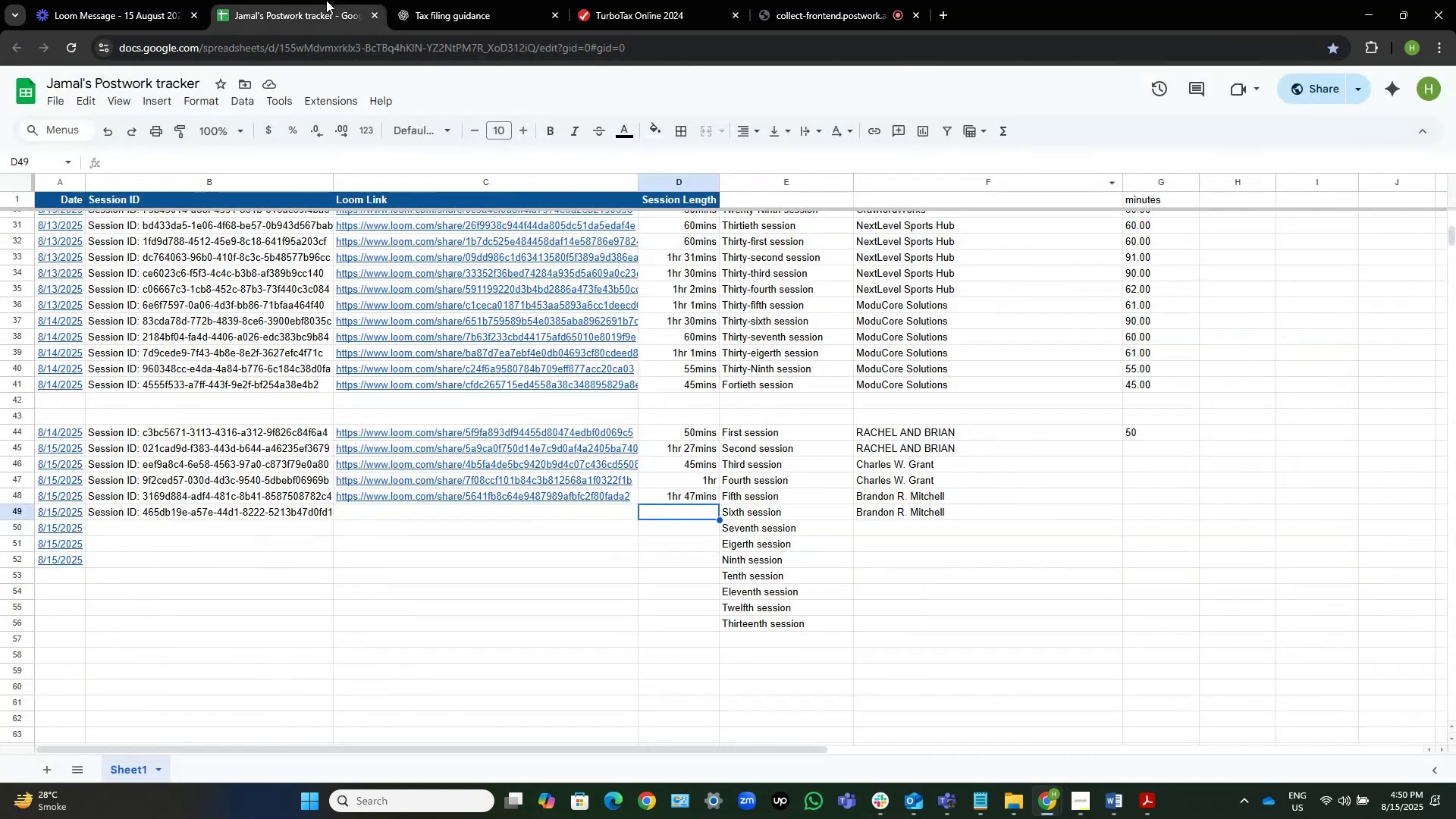 
left_click([607, 0])
 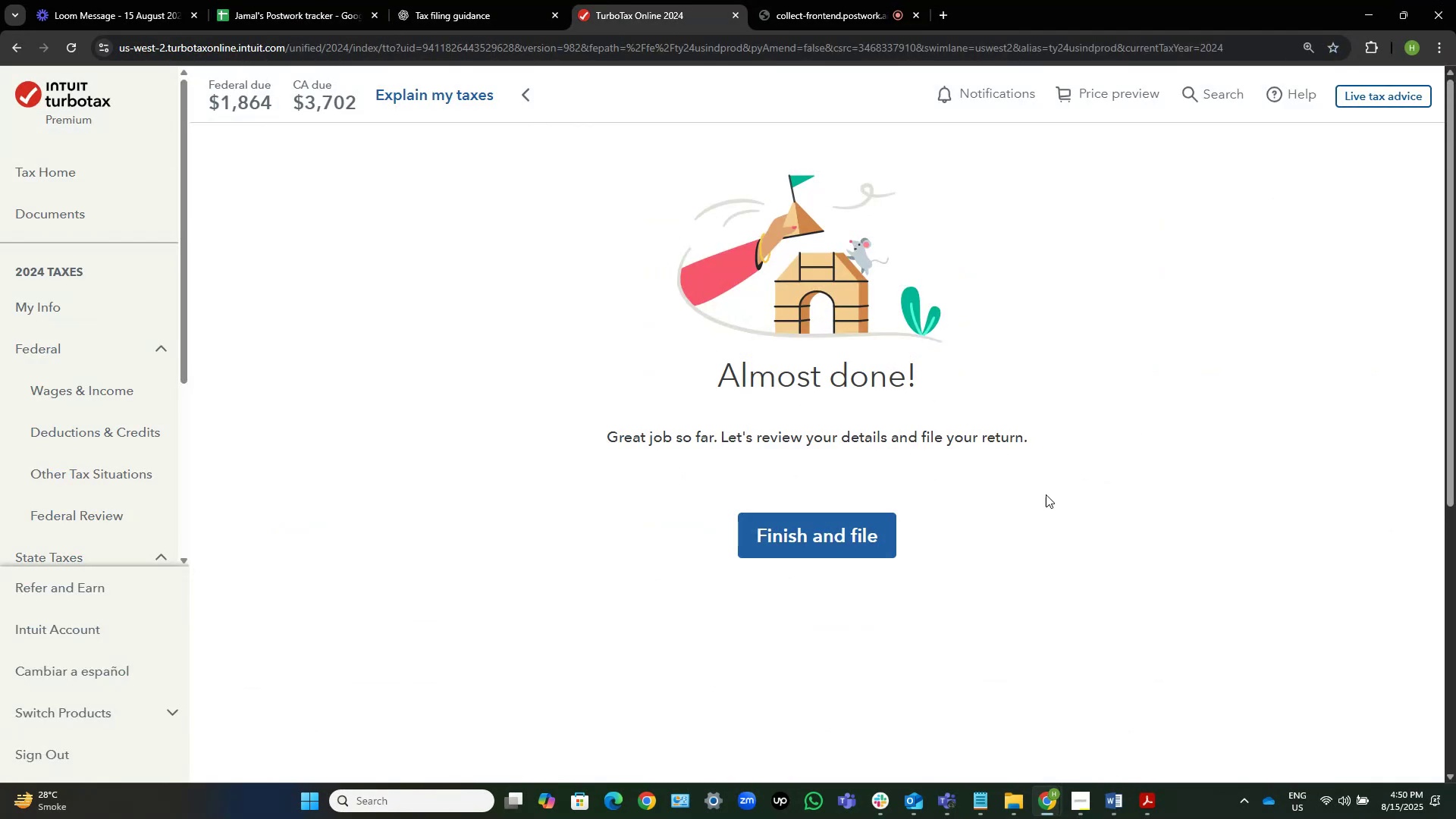 
wait(5.22)
 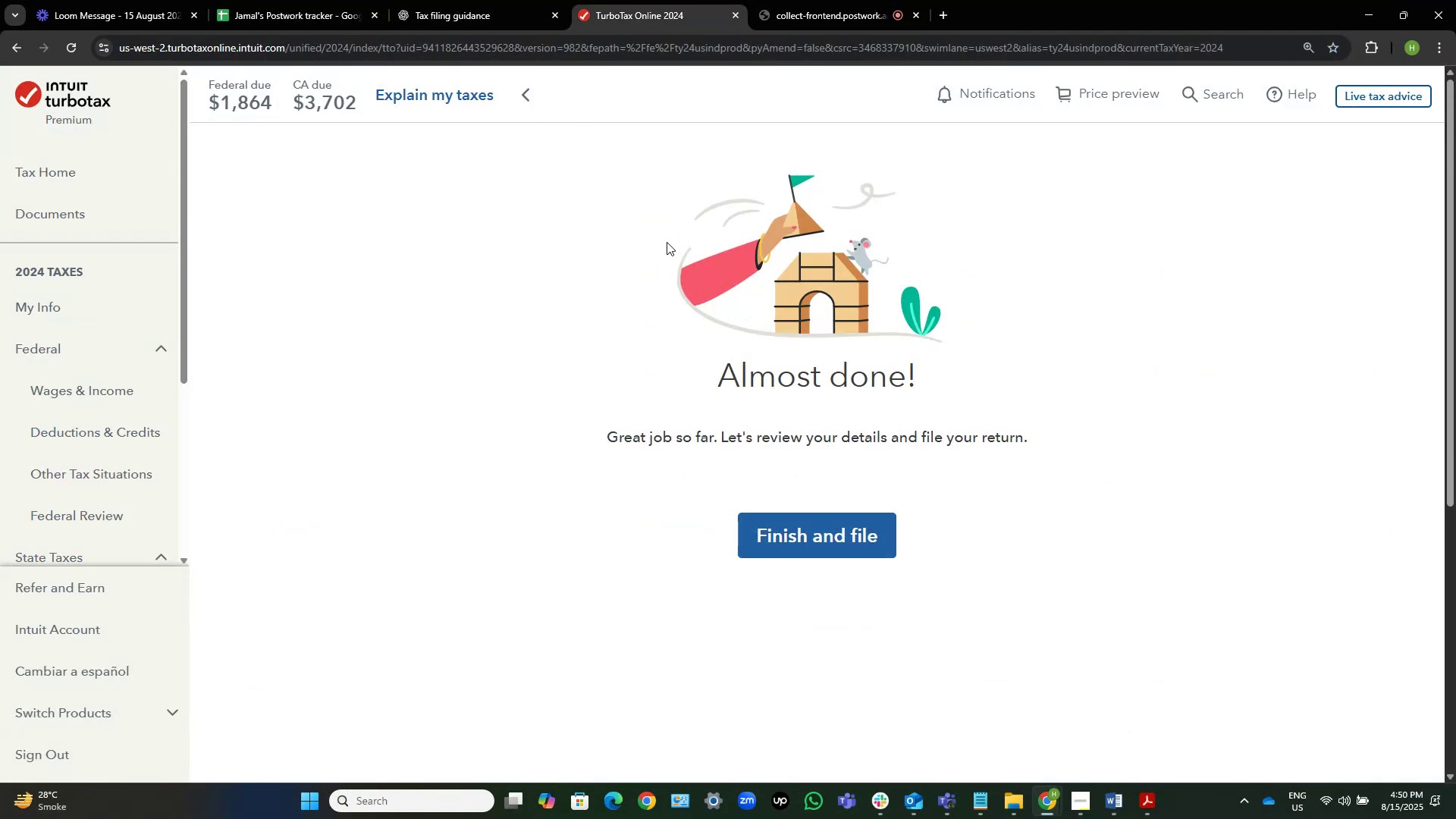 
mouse_move([1108, 802])
 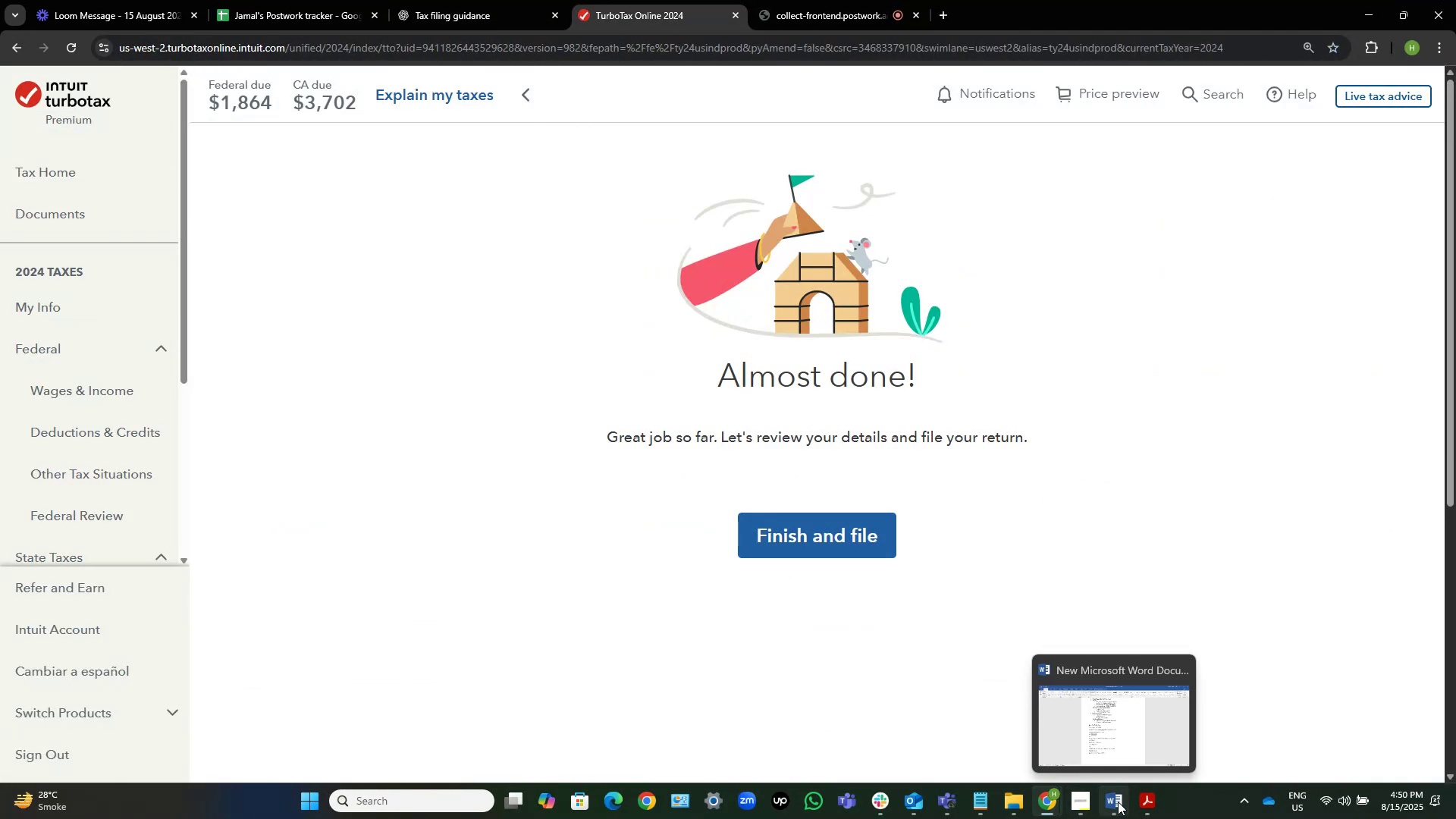 
left_click([1118, 802])
 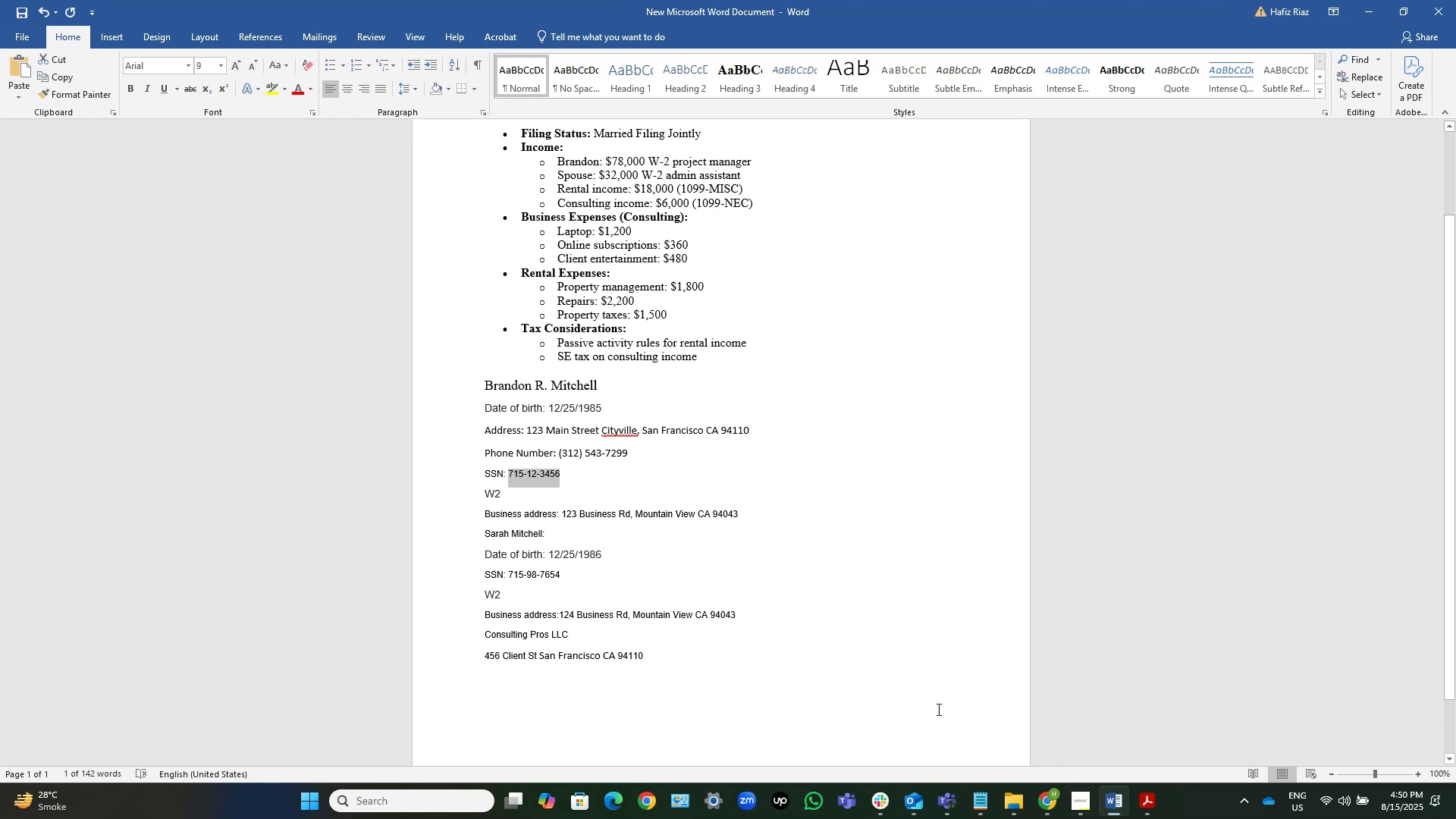 
left_click([689, 652])
 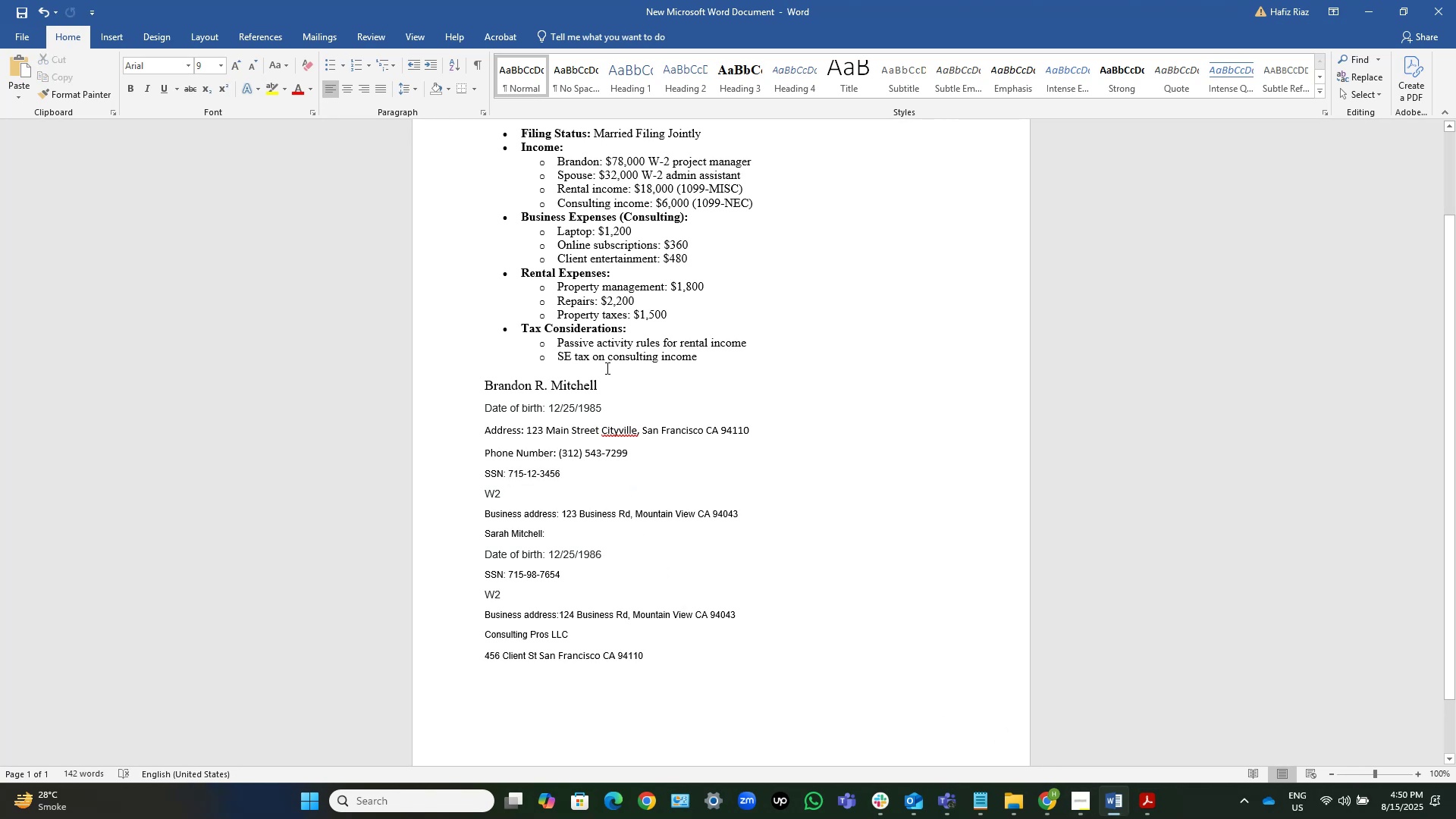 
wait(10.13)
 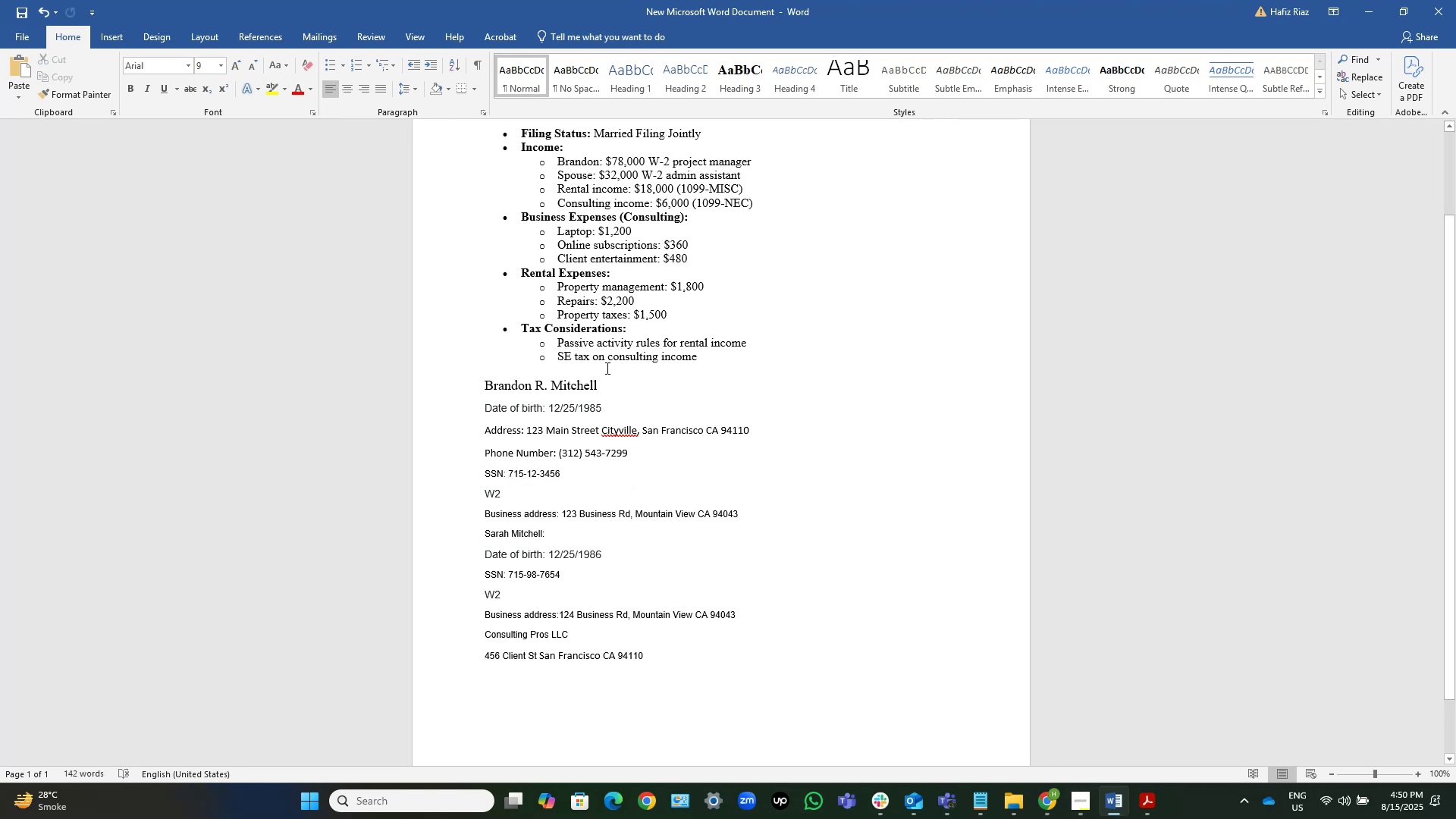 
left_click_drag(start_coordinate=[701, 361], to_coordinate=[550, 356])
 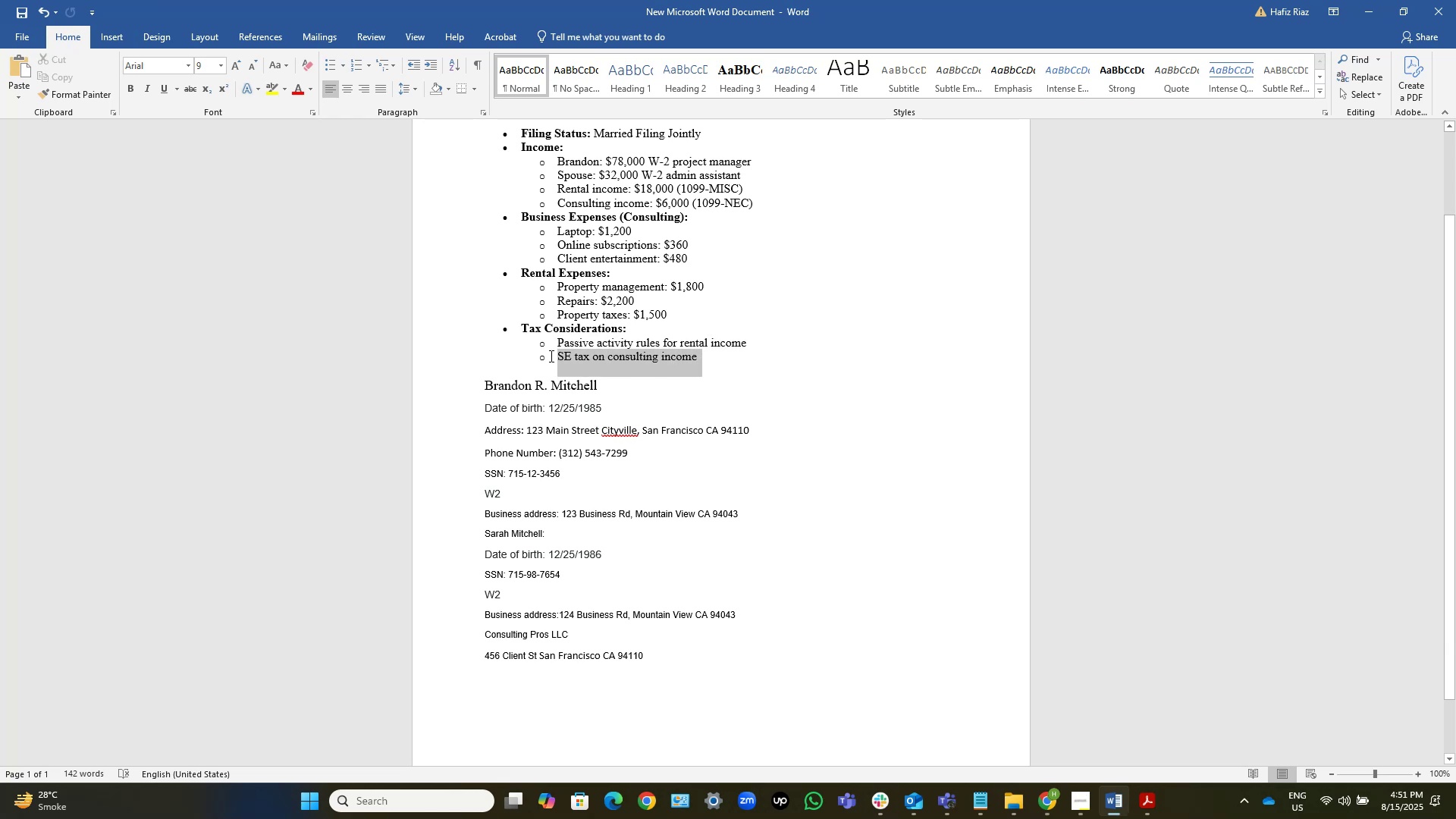 
key(Control+C)
 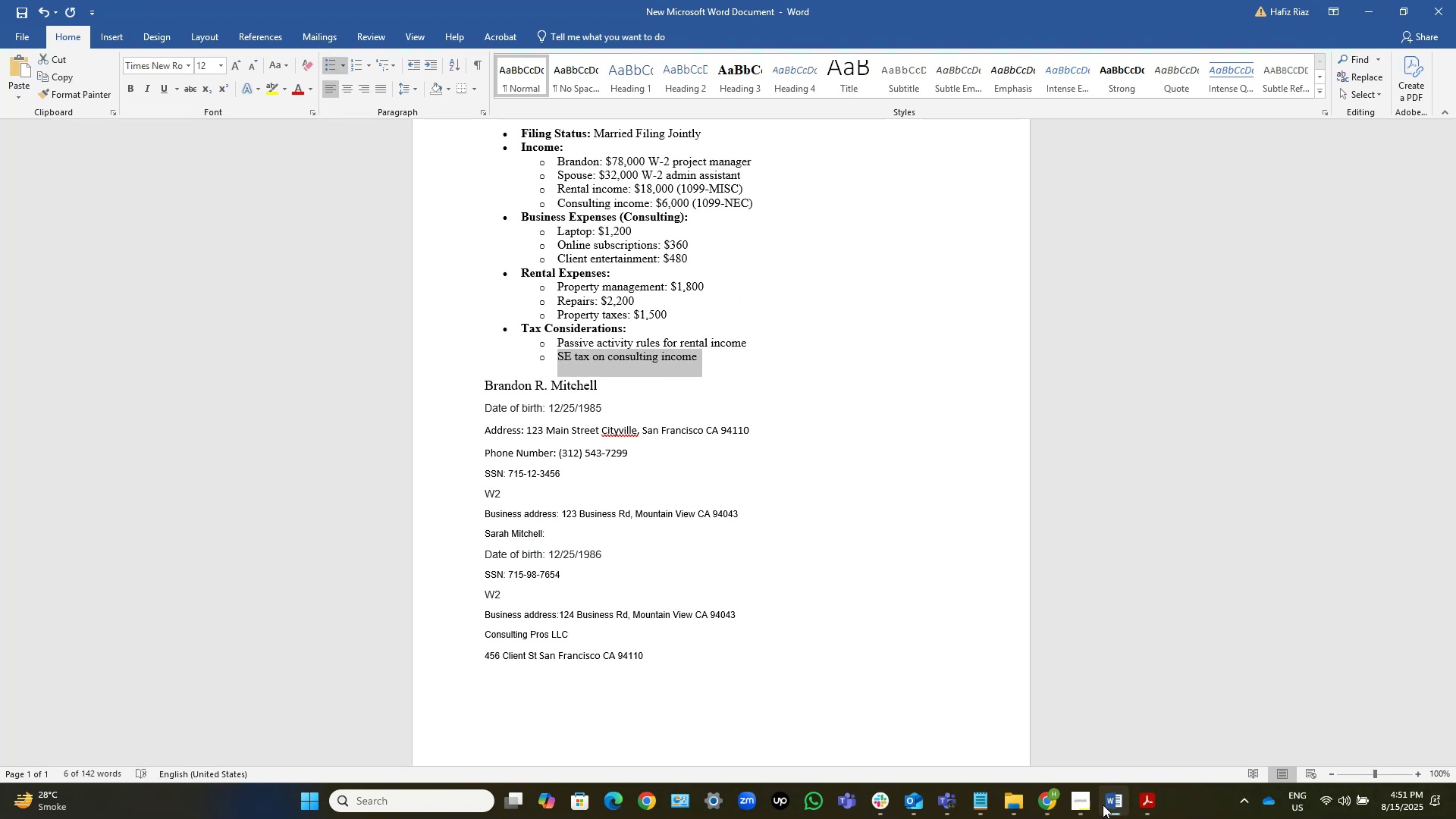 
left_click([1058, 810])
 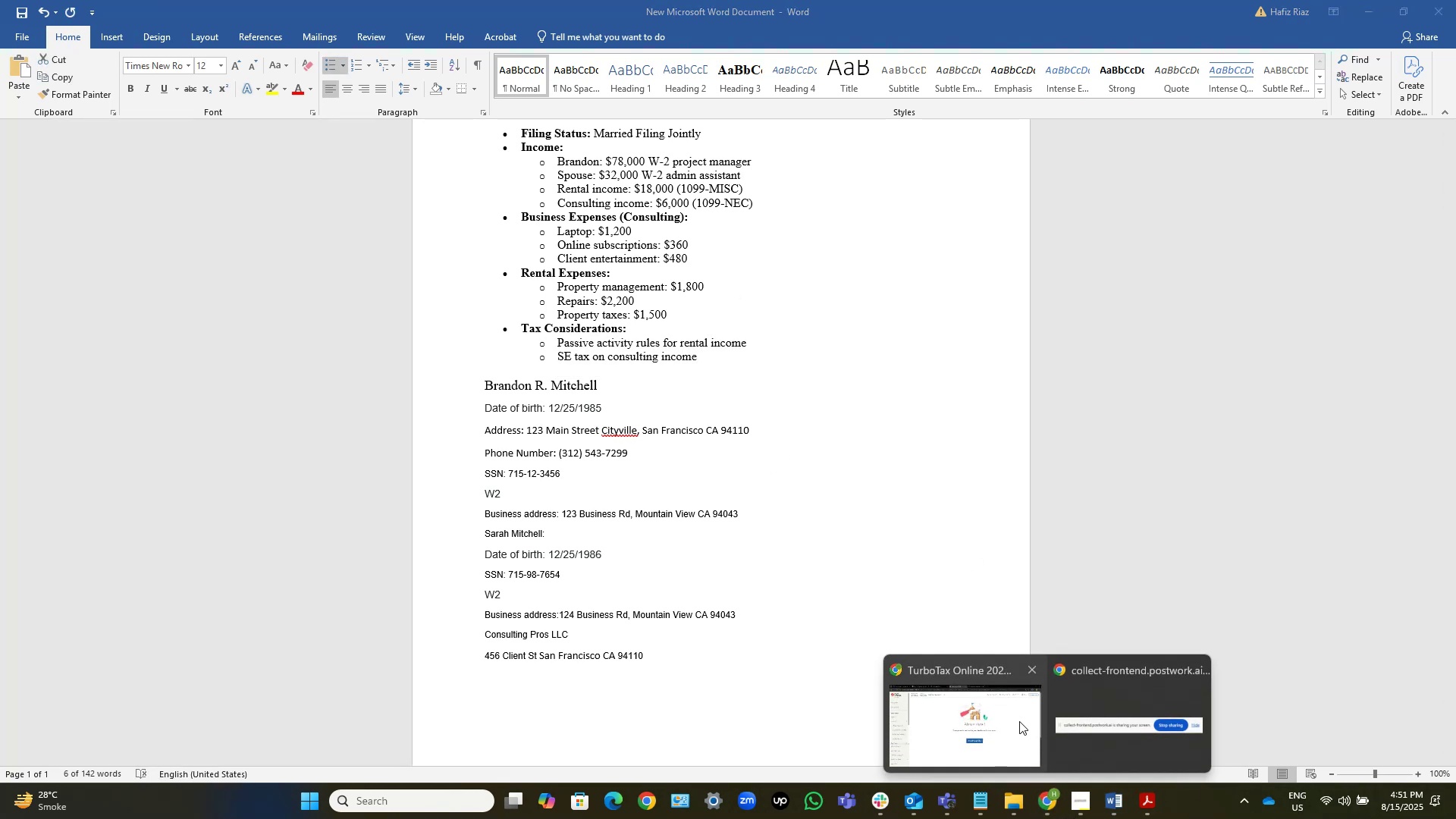 
left_click([972, 715])
 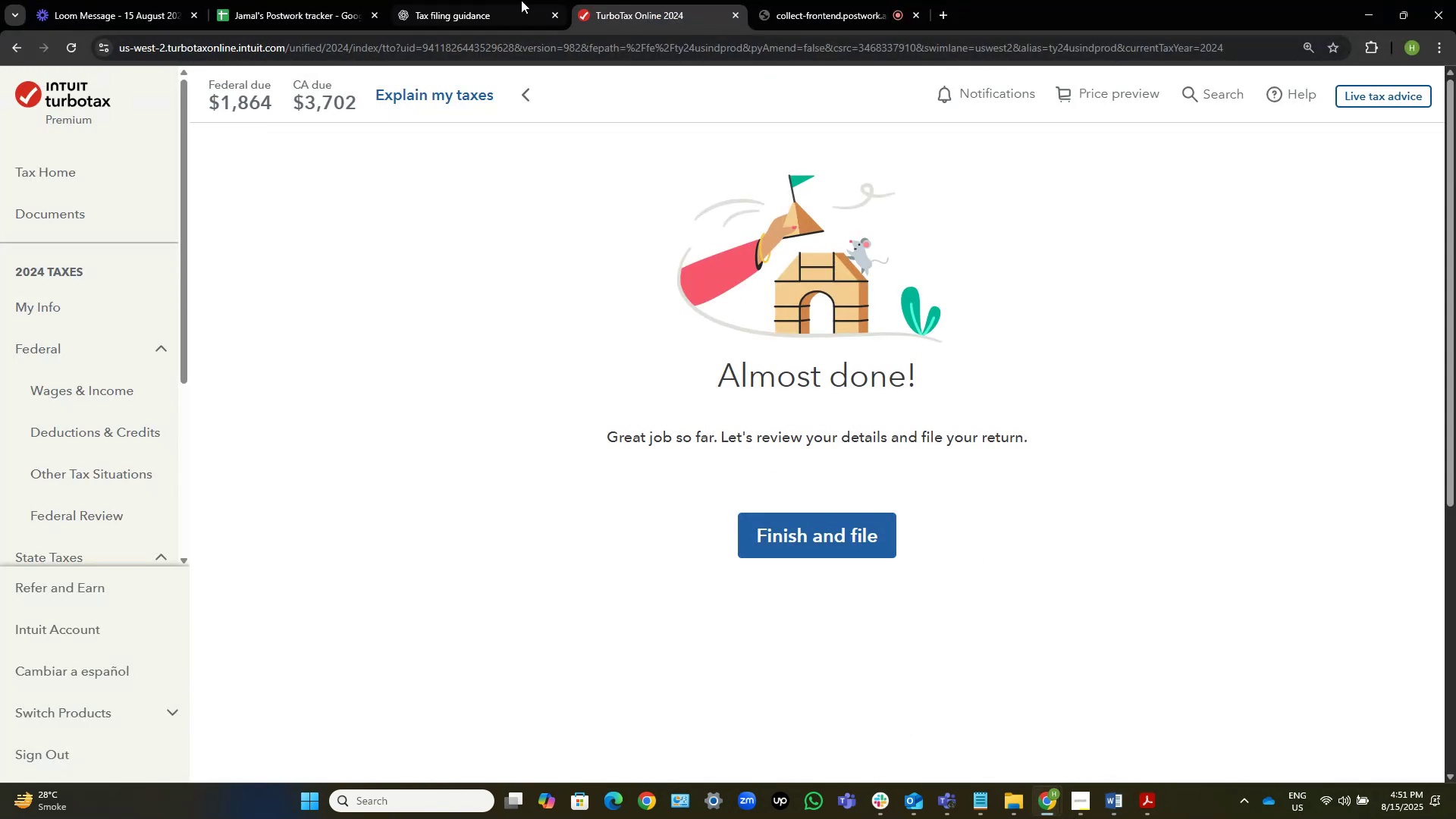 
left_click([510, 0])
 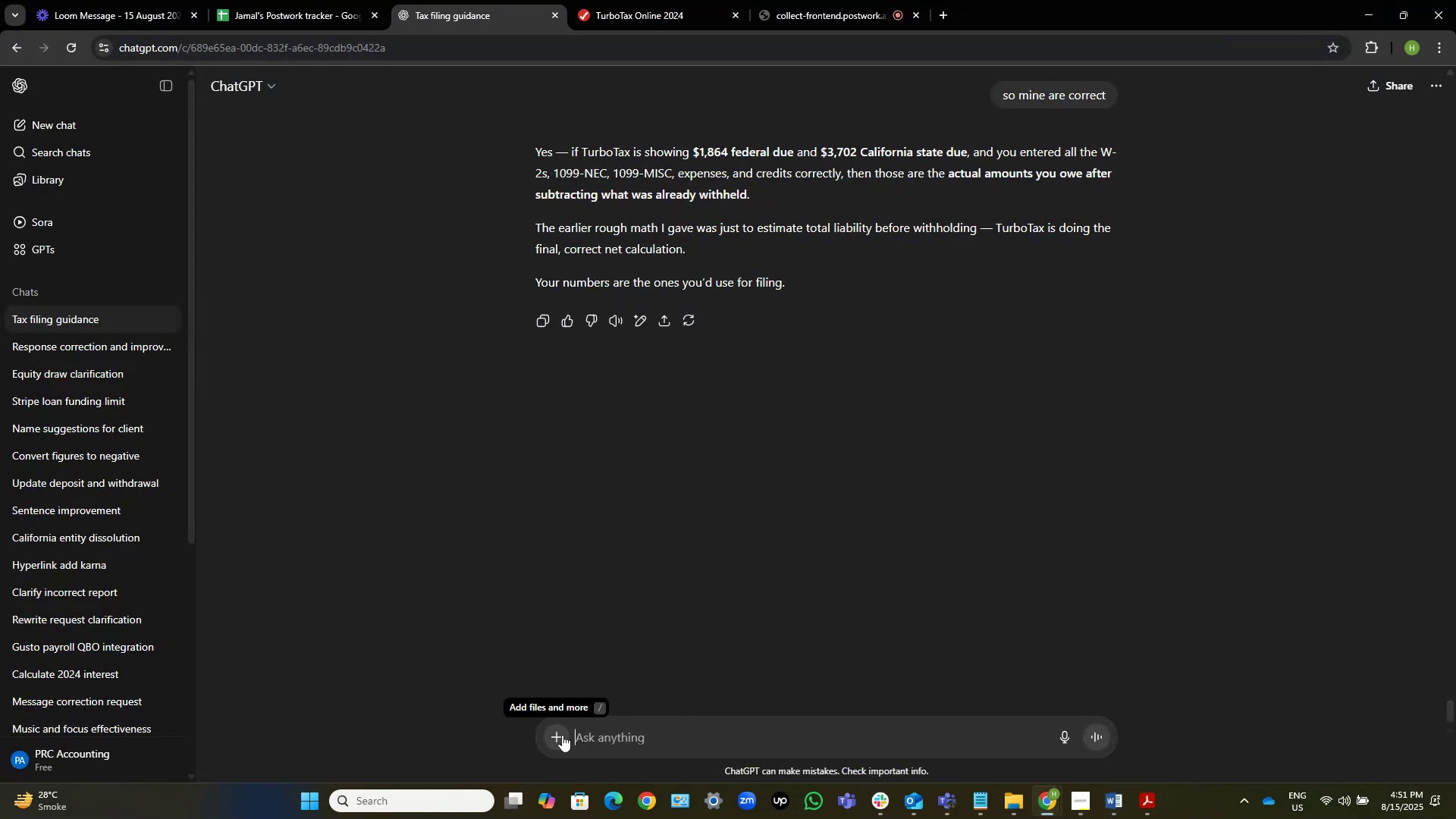 
type(what is meant by )
 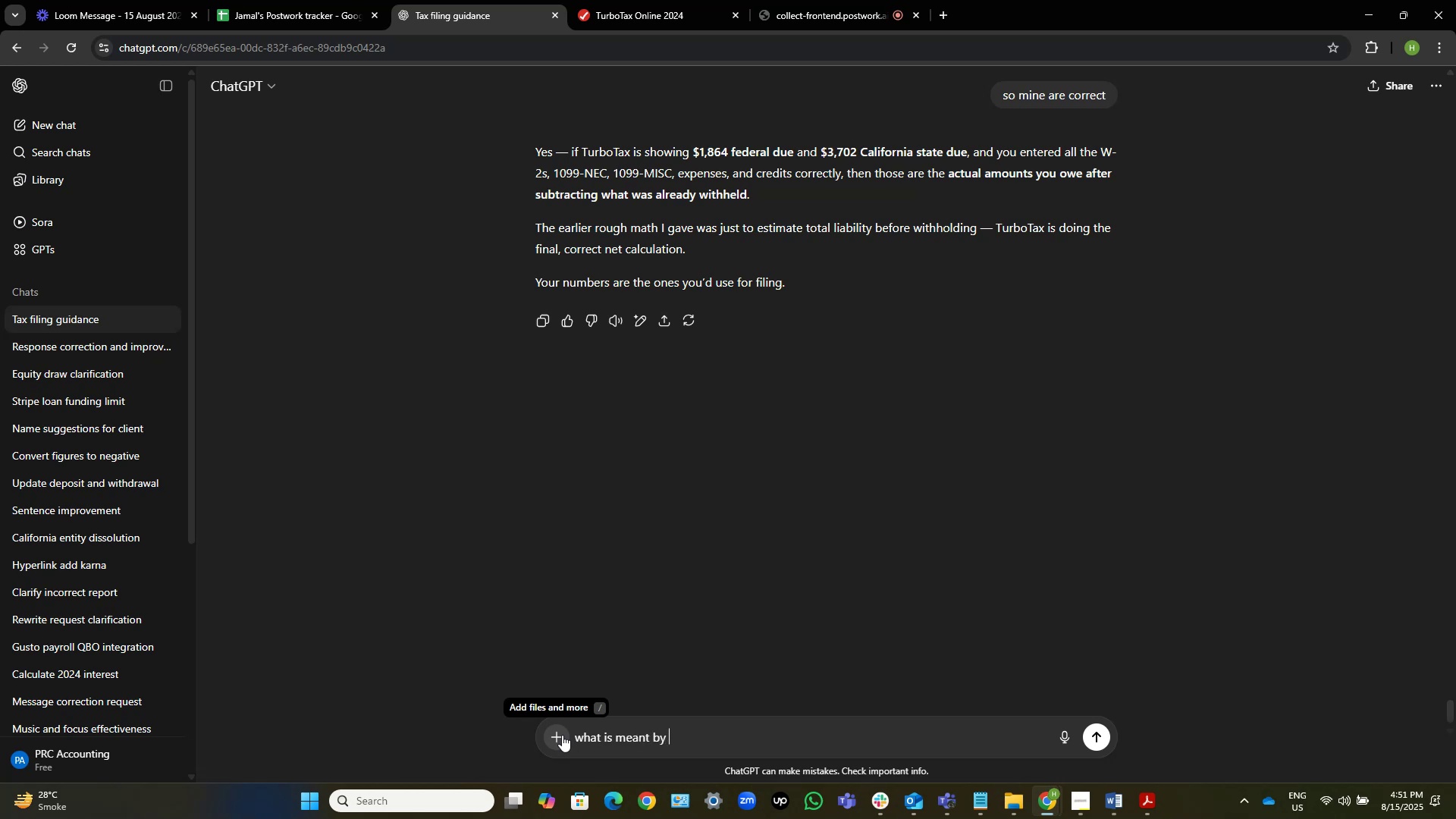 
key(Control+V)
 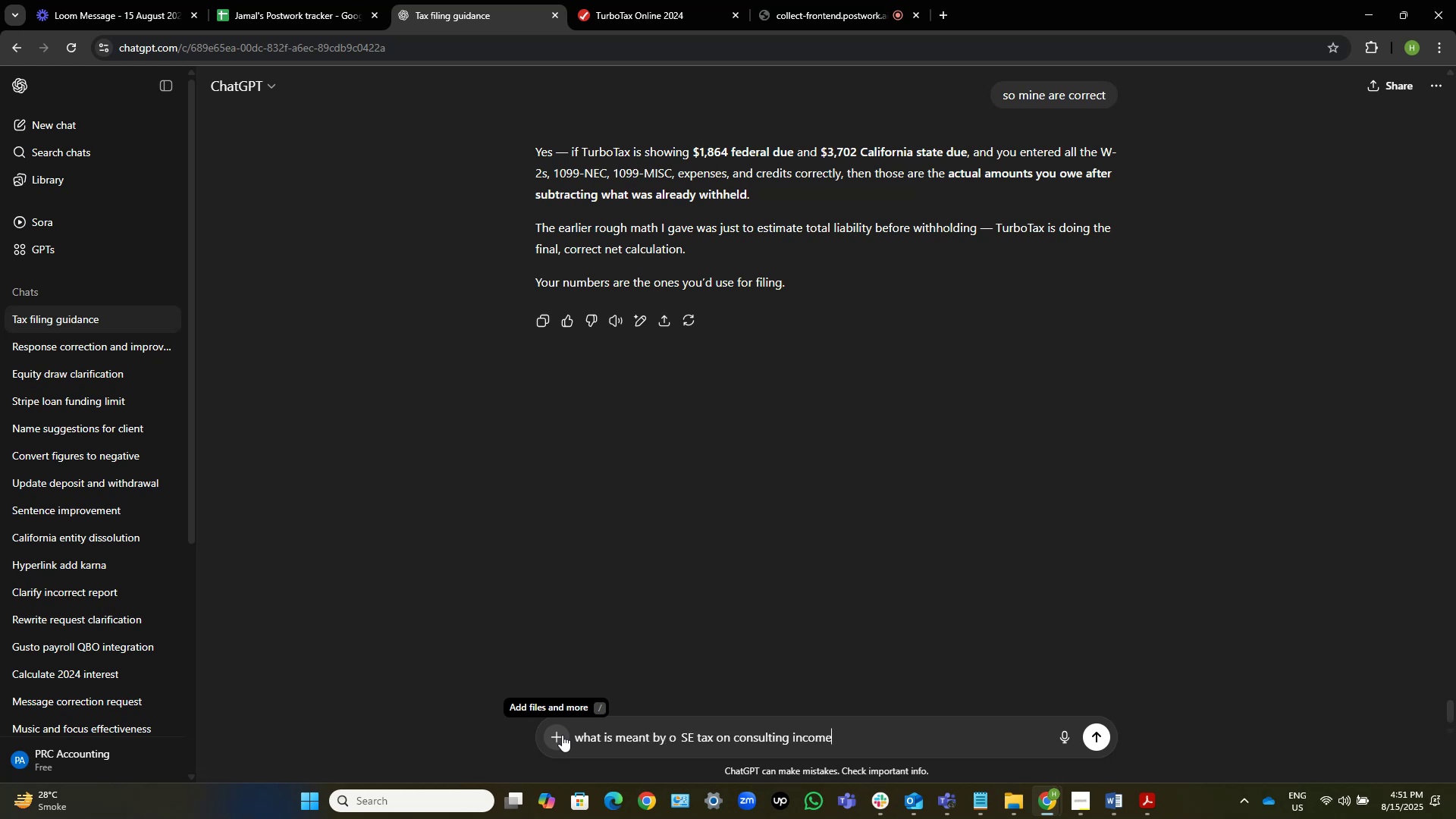 
key(NumpadEnter)
 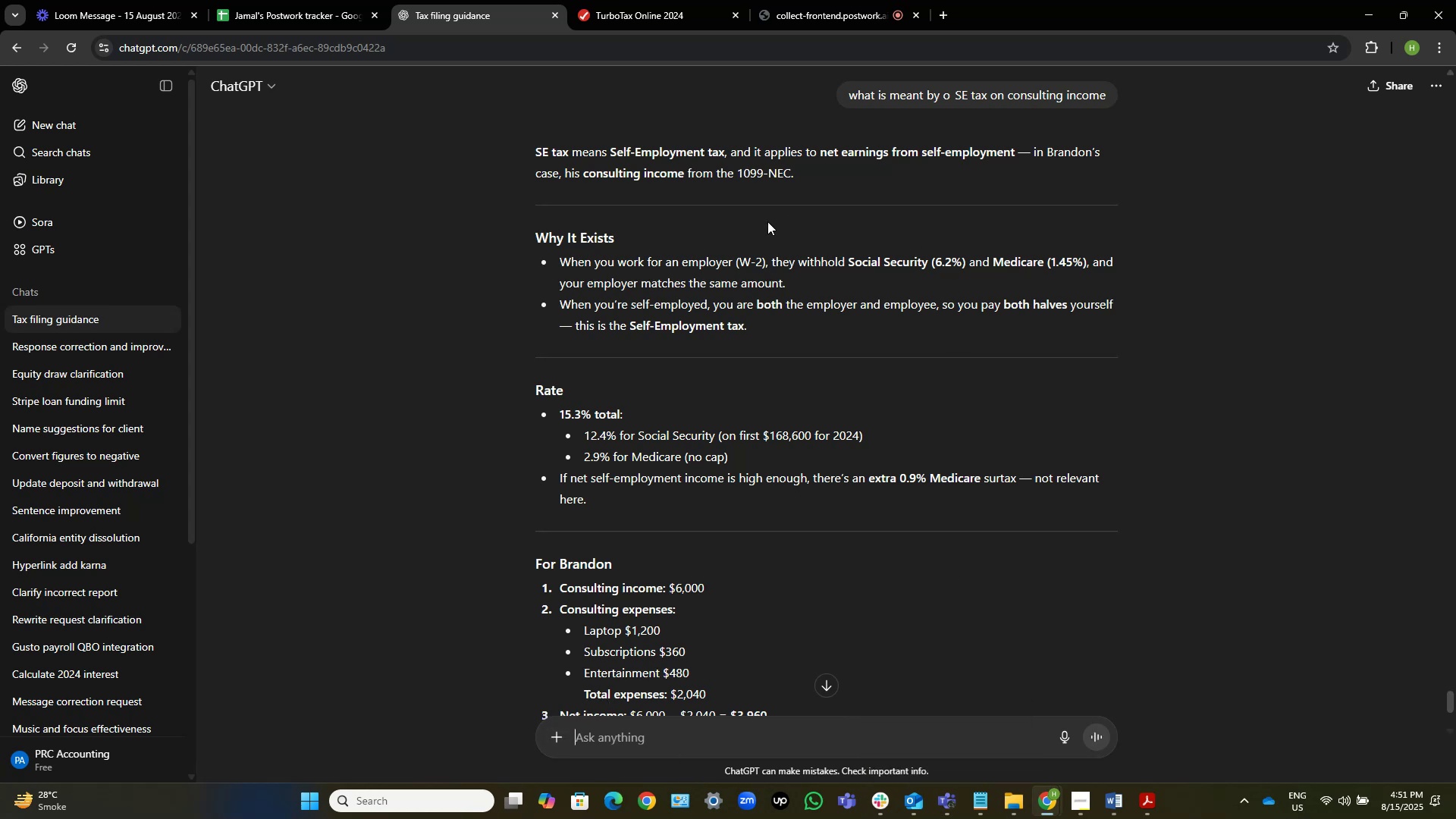 
wait(18.51)
 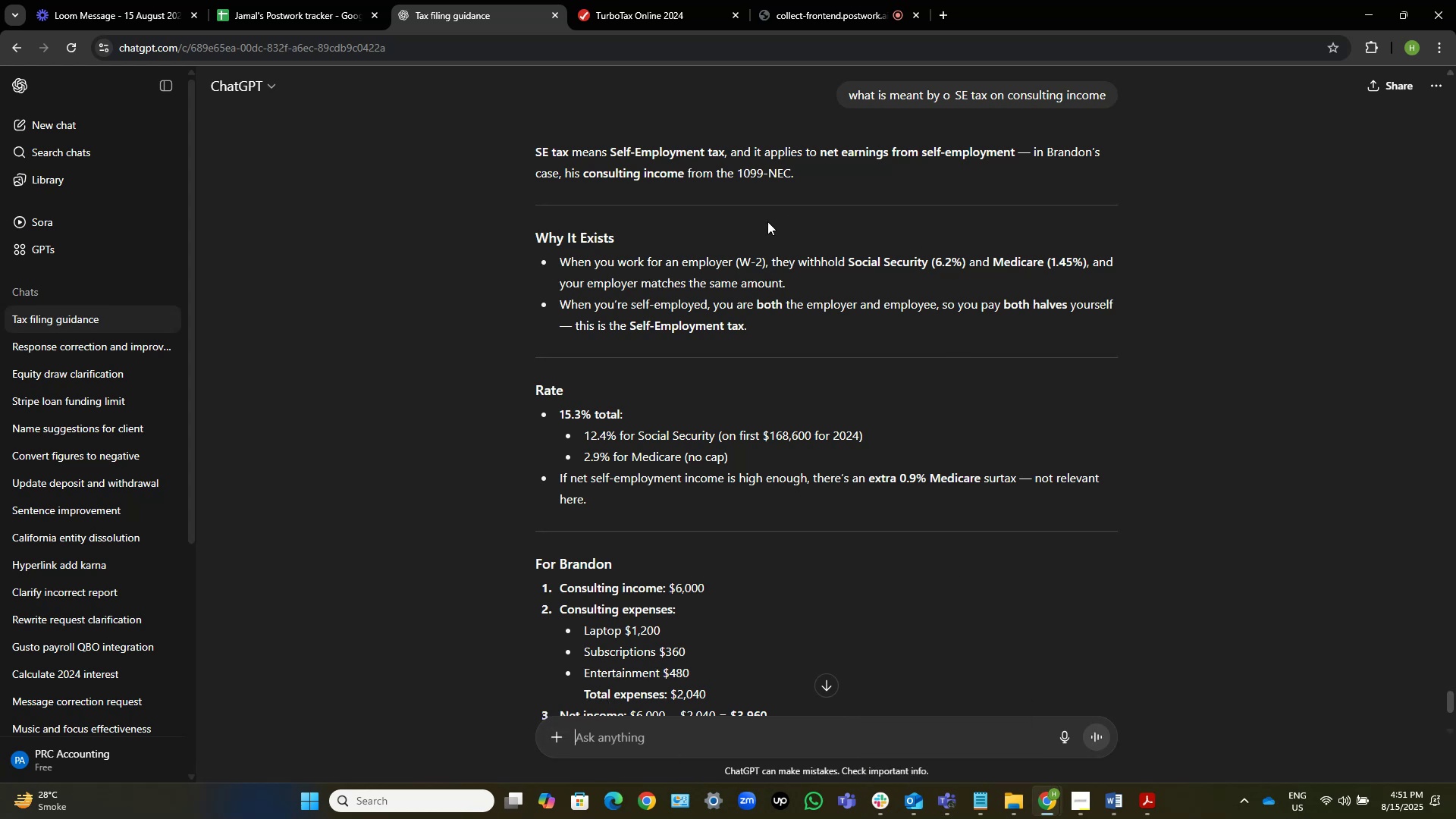 
left_click([633, 0])
 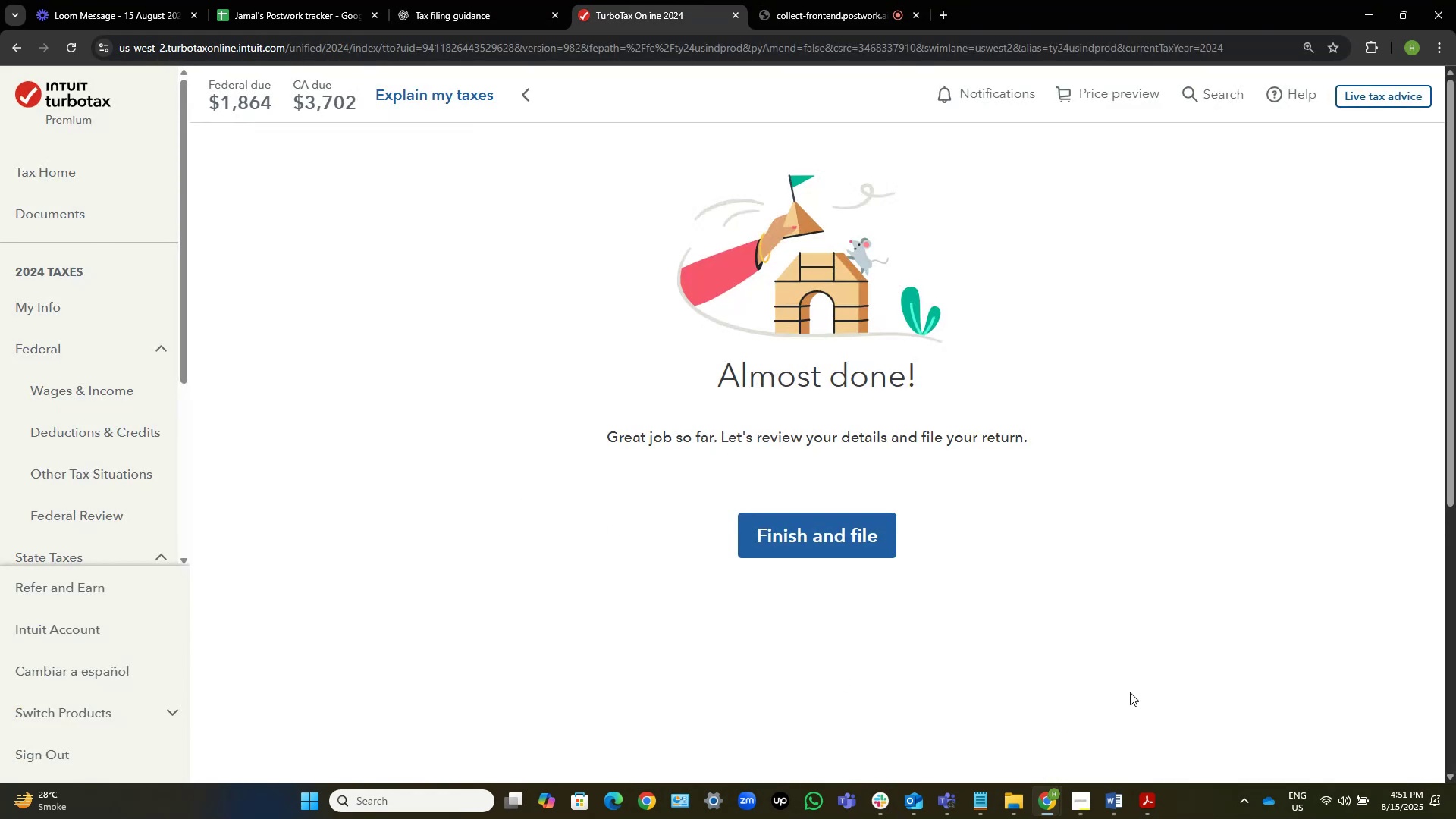 
left_click([1119, 806])
 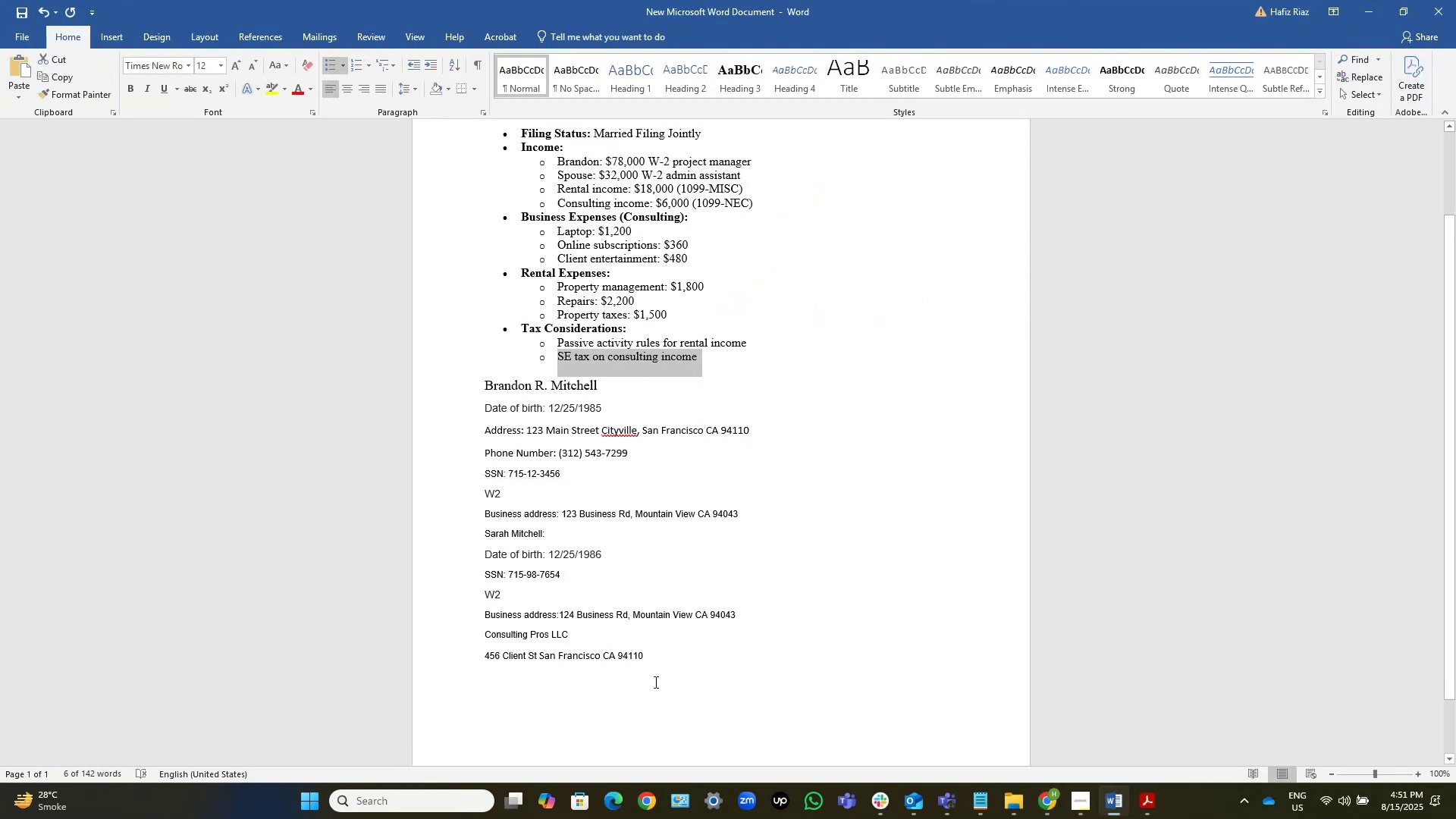 
left_click([709, 658])
 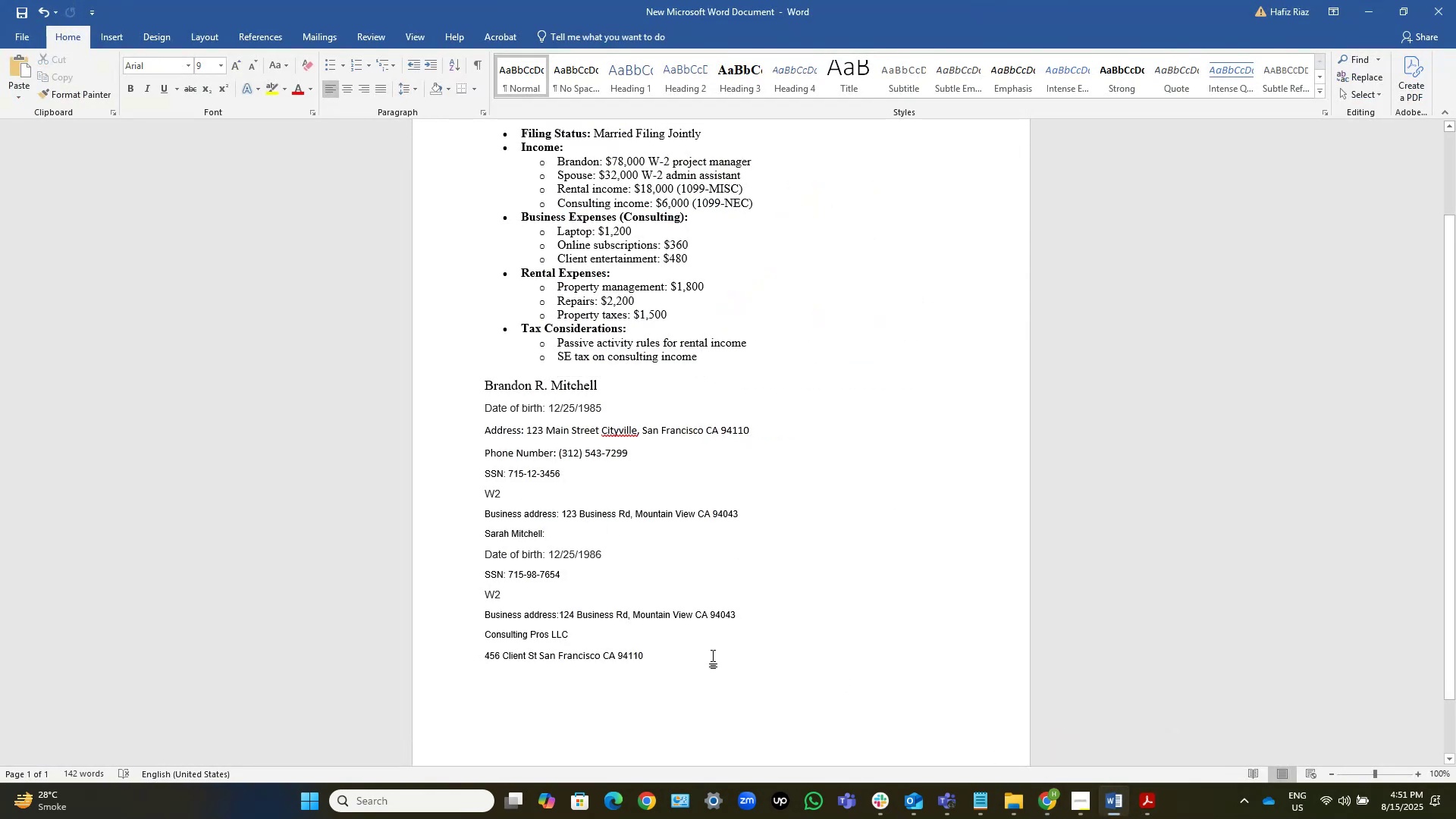 
key(NumpadEnter)
 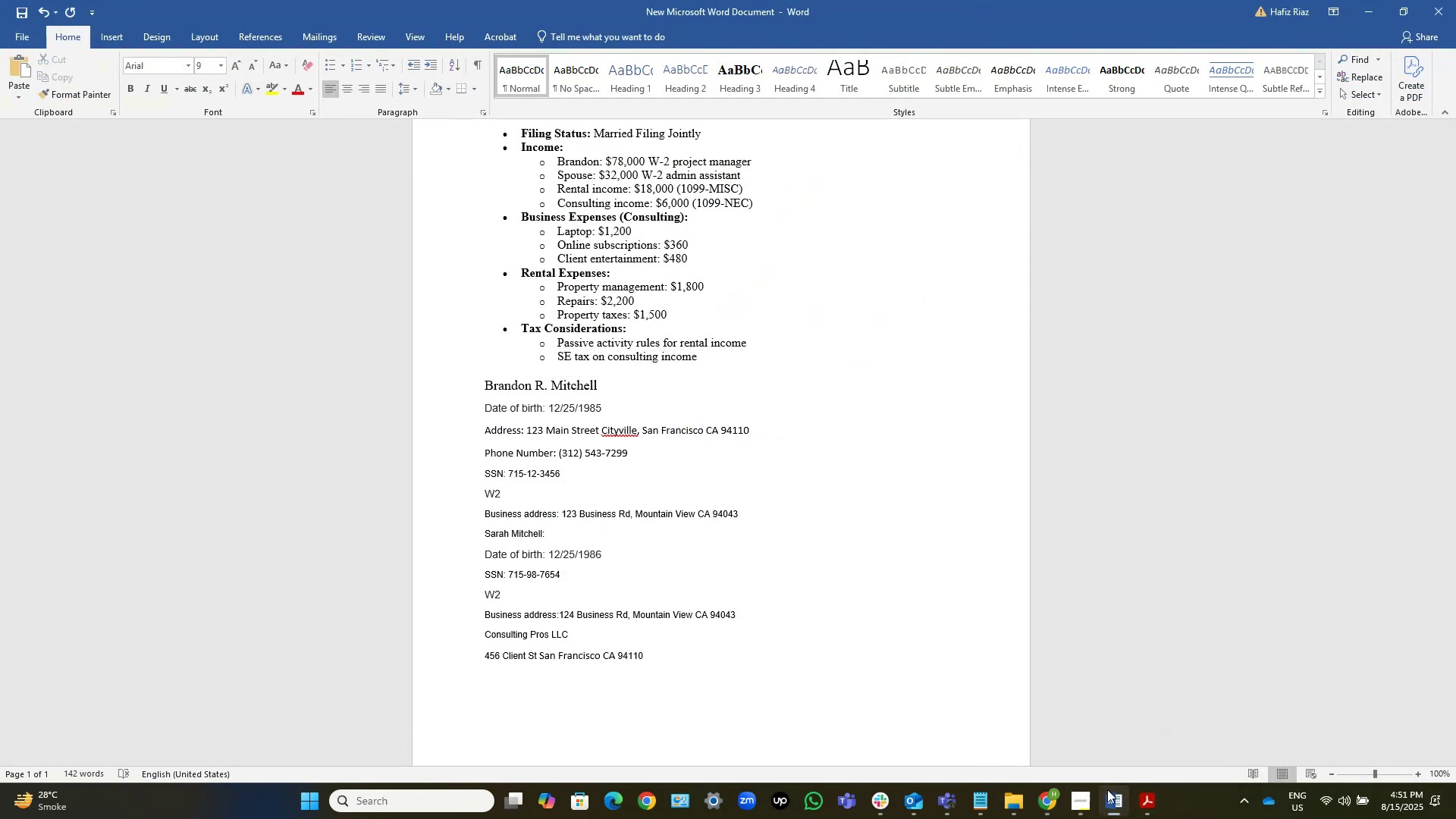 
left_click([1124, 801])
 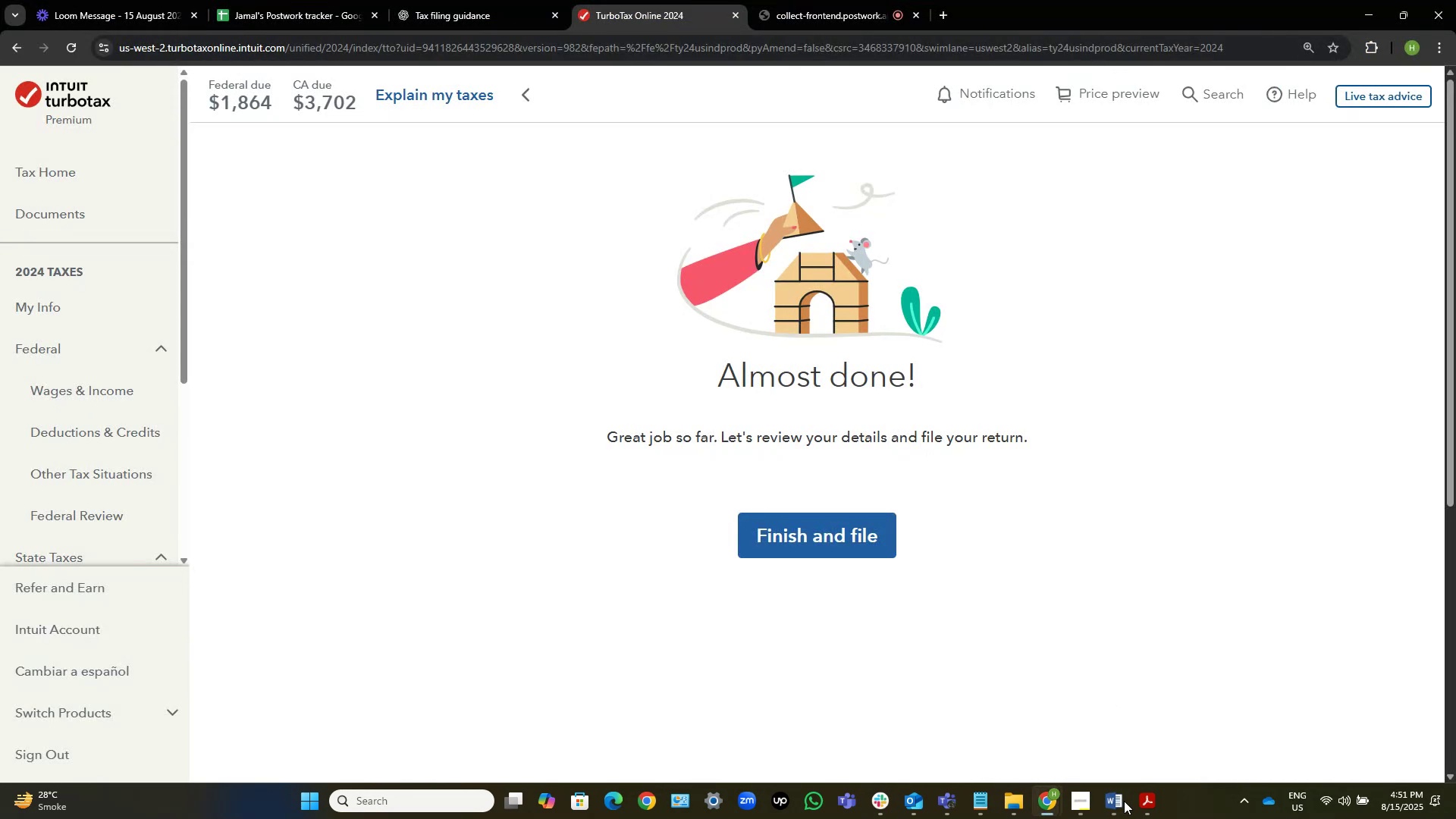 
left_click([1124, 801])
 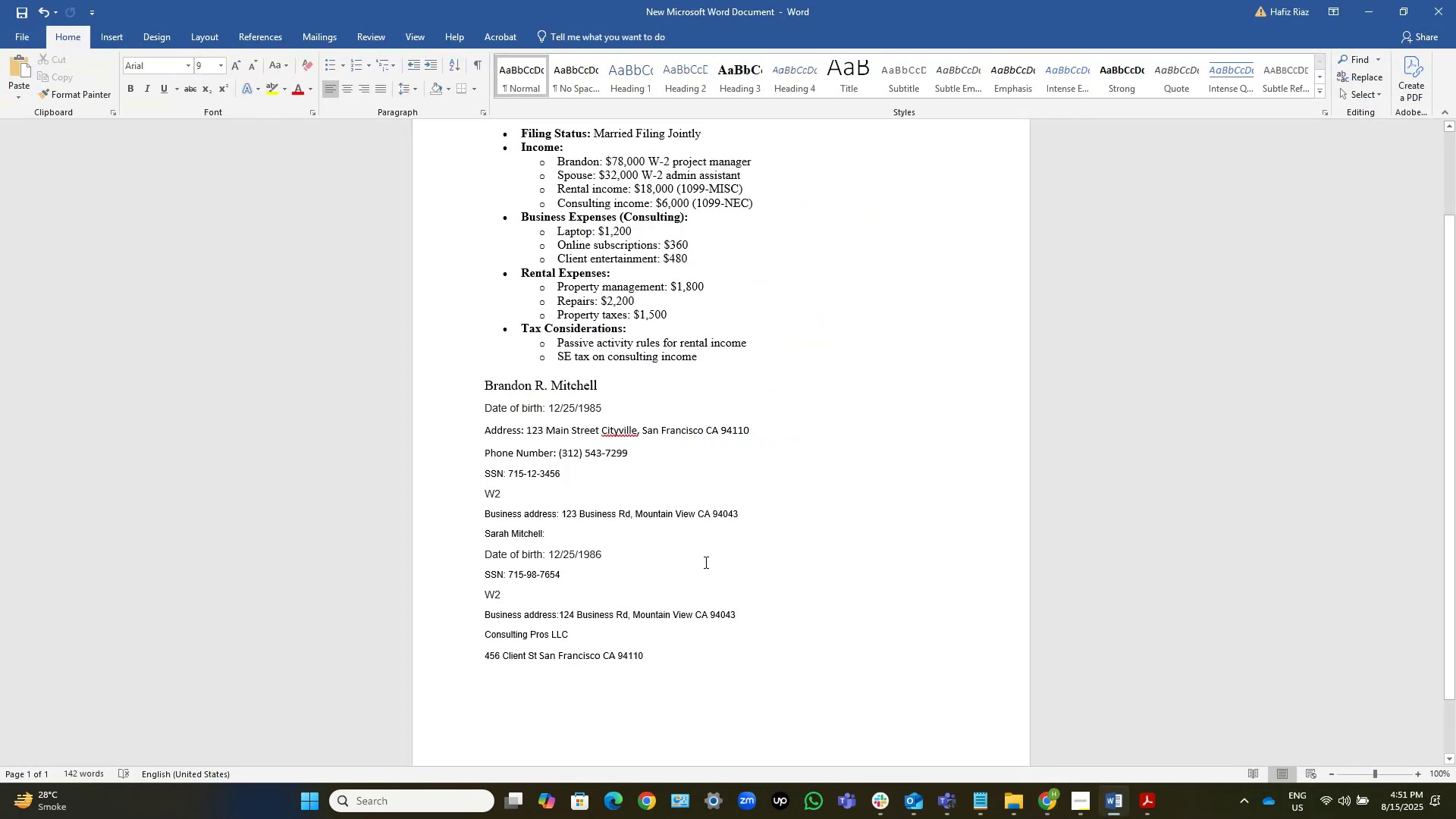 
type(Federa)
 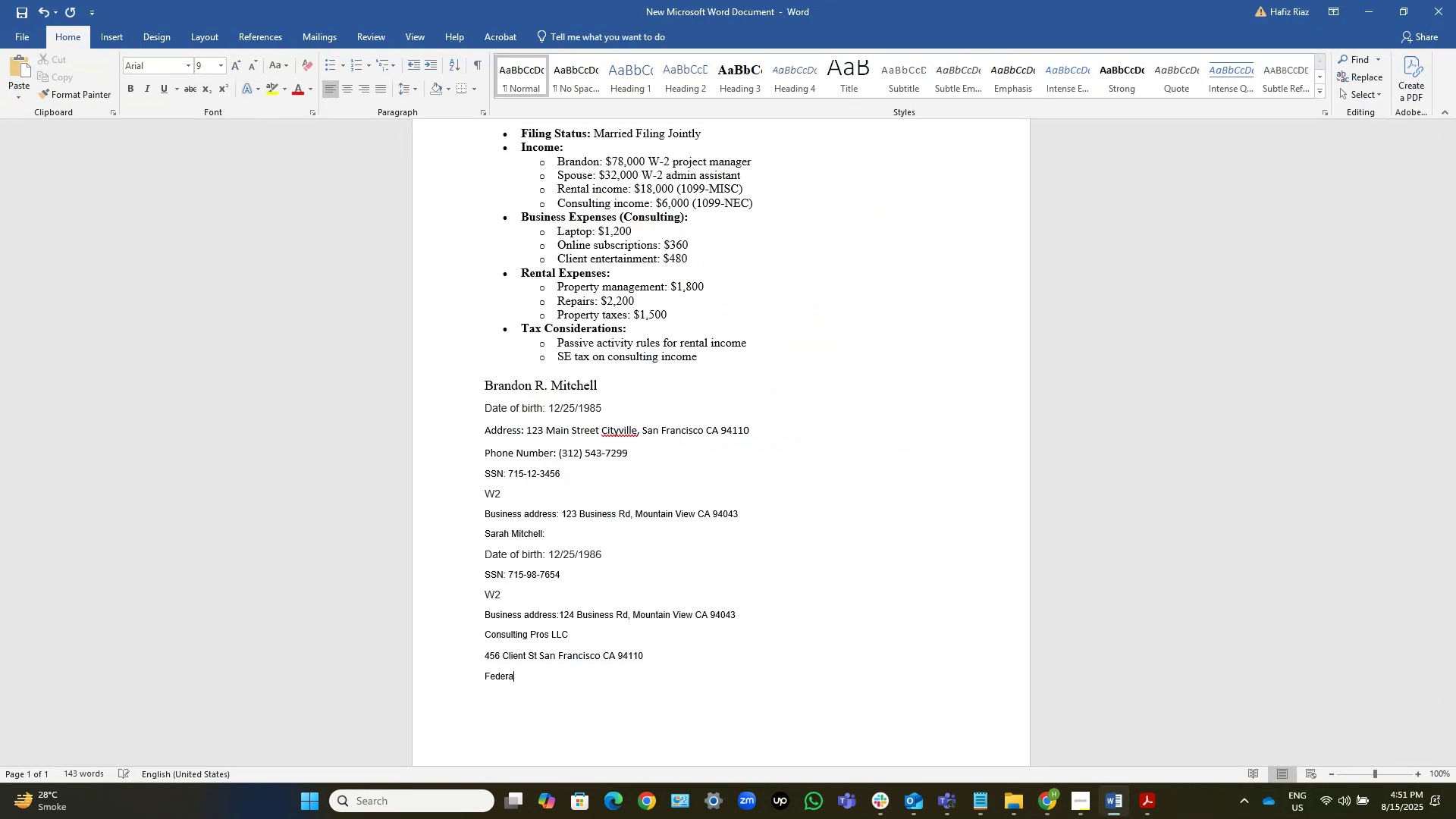 
hold_key(key=L, duration=0.3)
 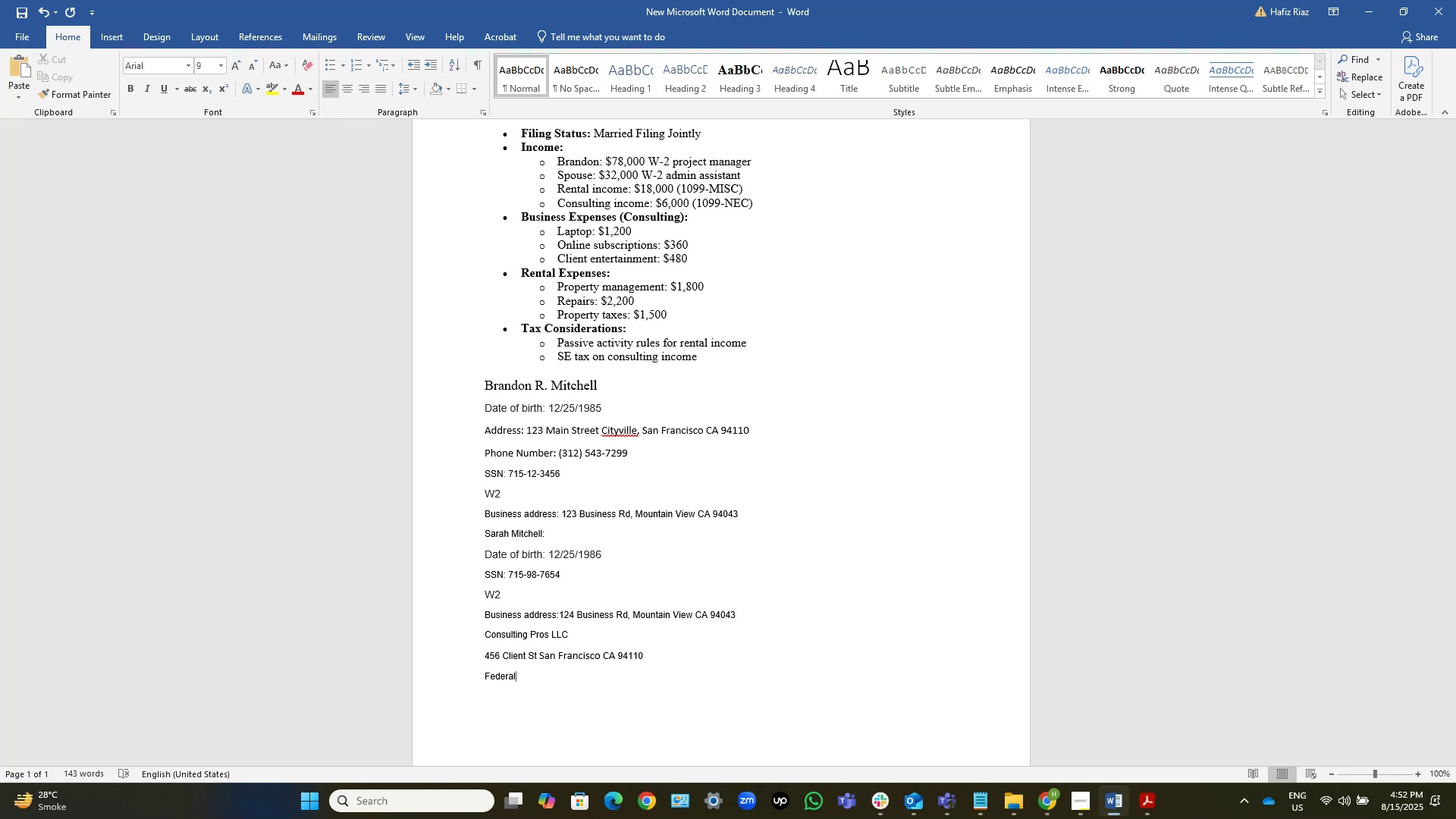 
wait(13.57)
 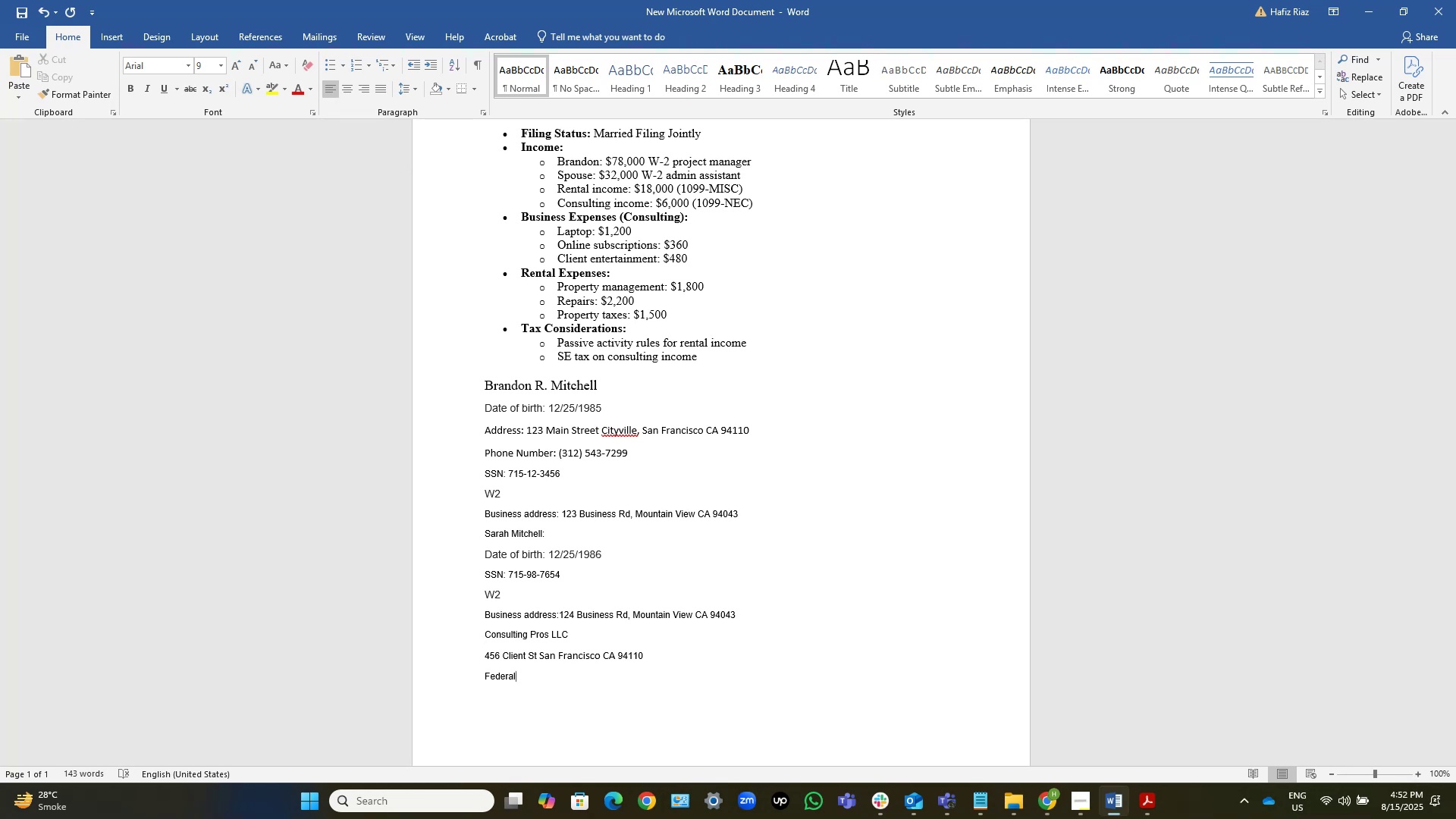 
type( Due)
 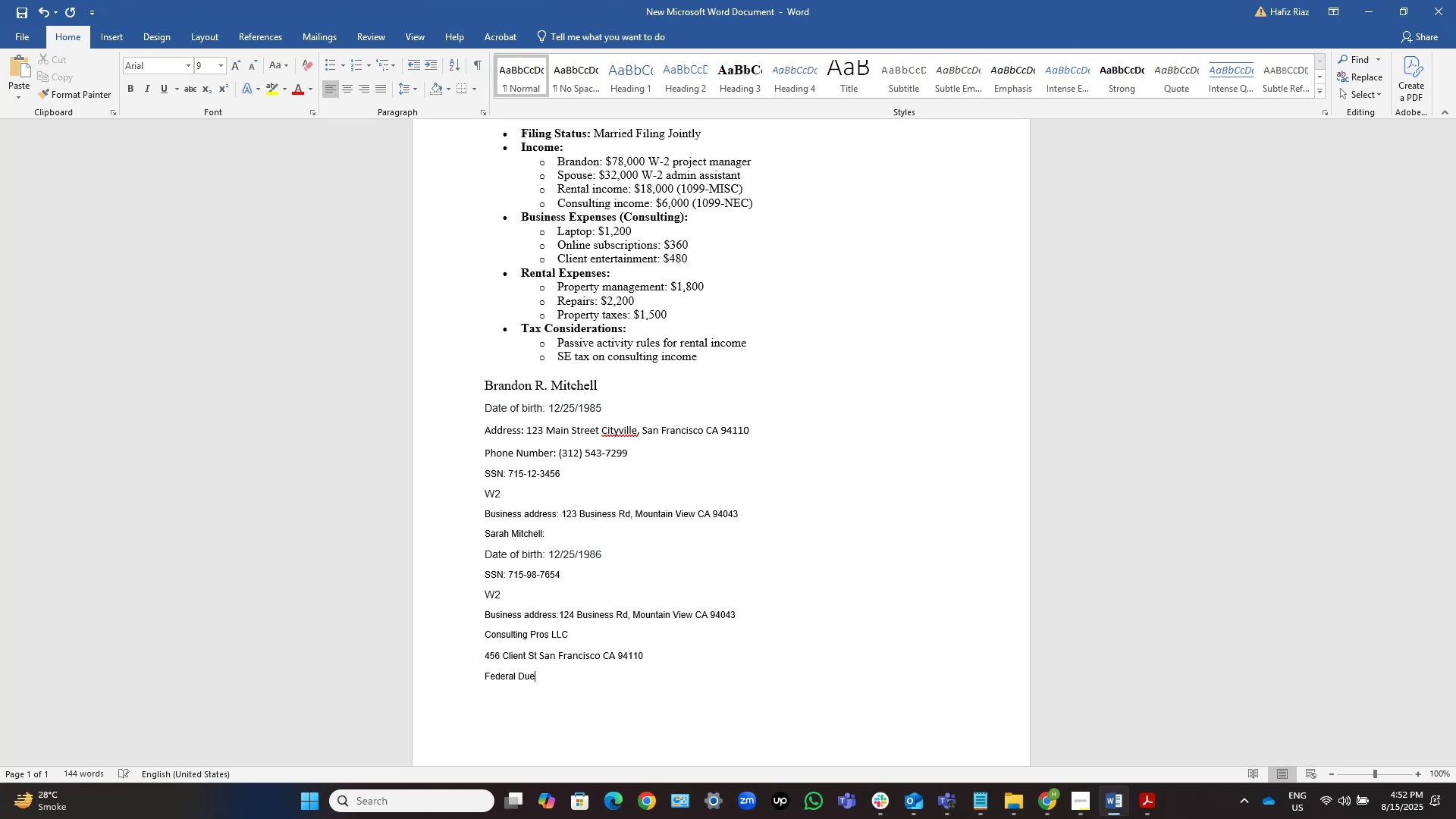 
left_click([1090, 805])
 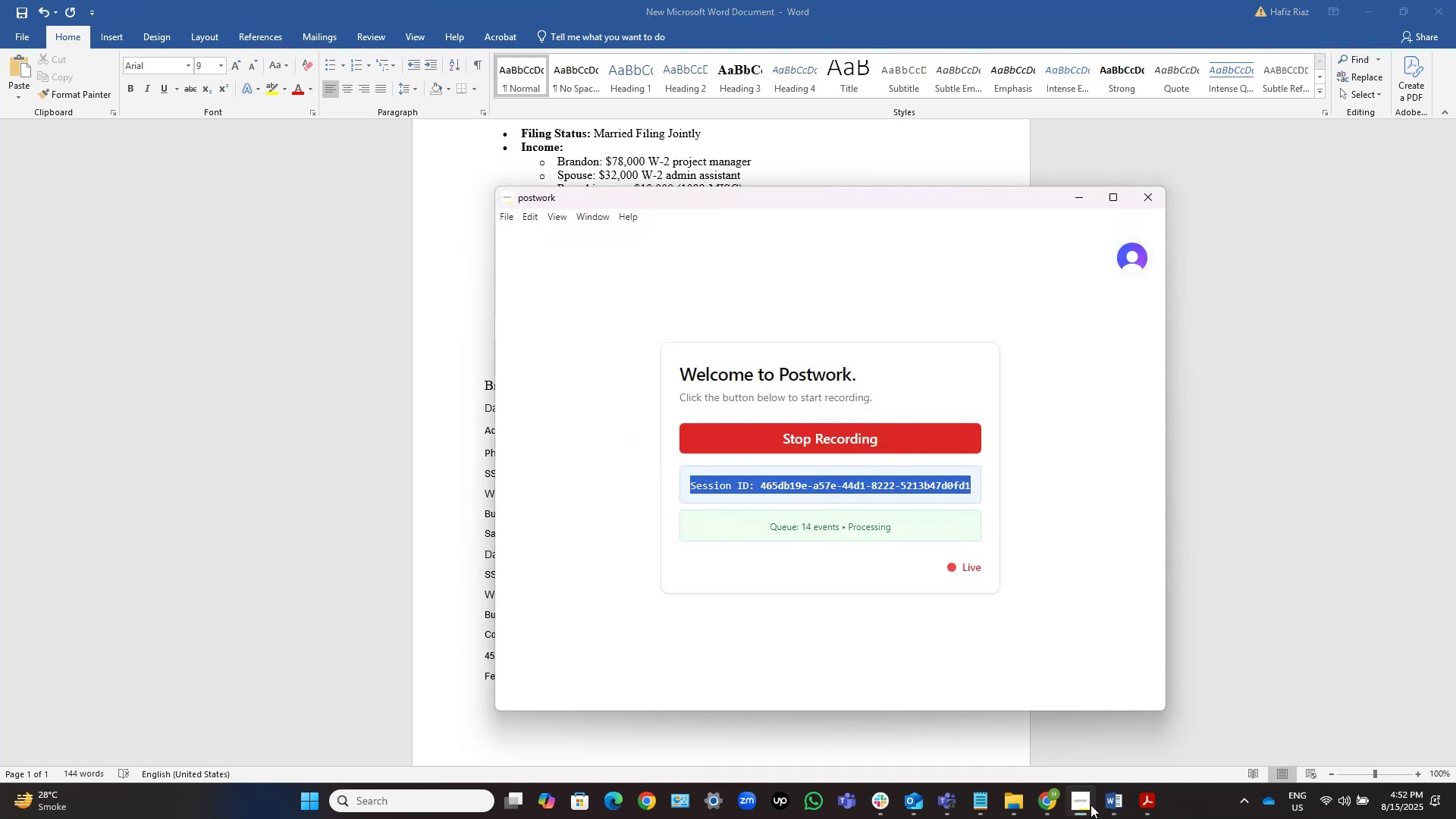 
left_click([1090, 805])
 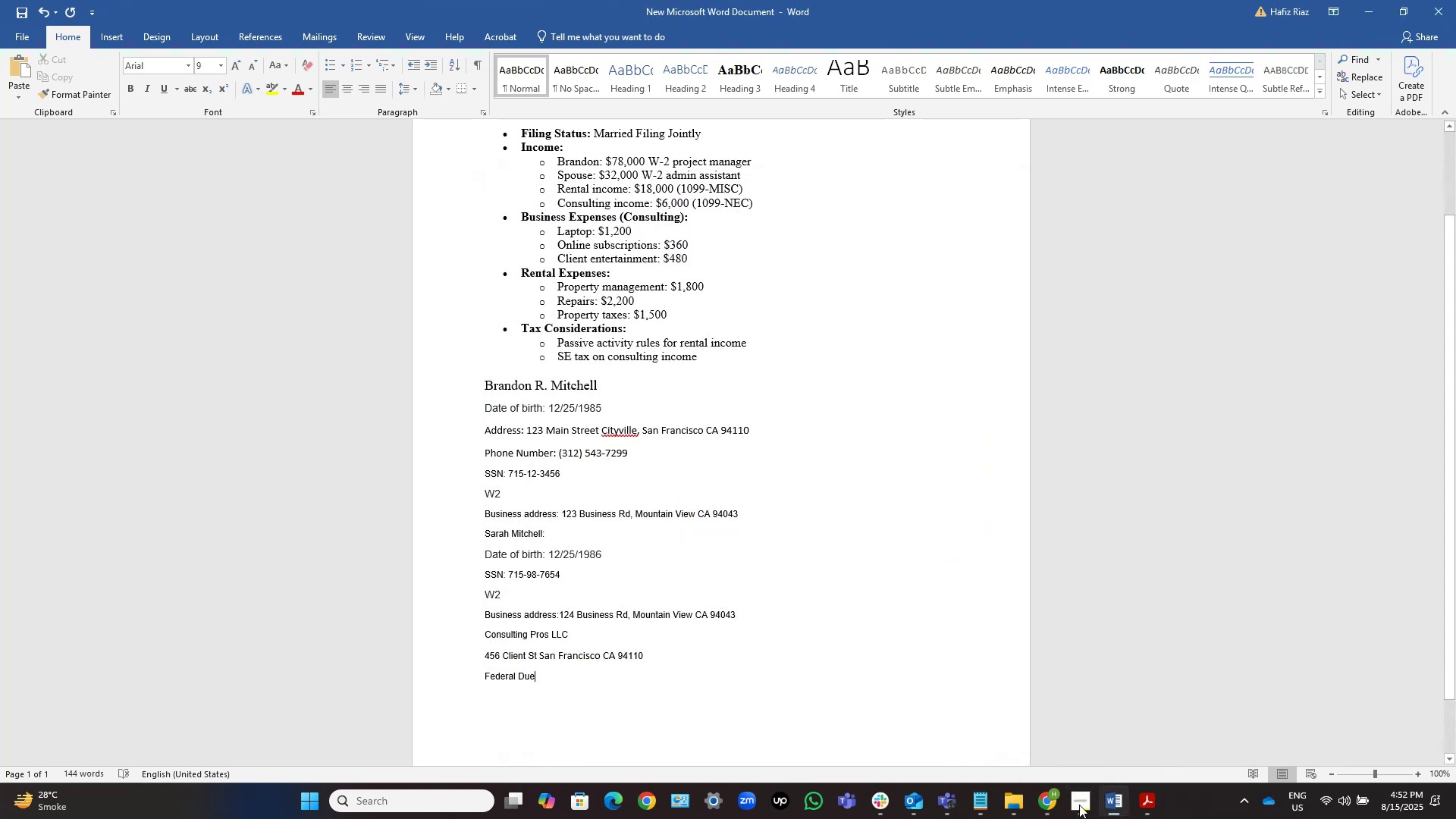 
mouse_move([1103, 808])
 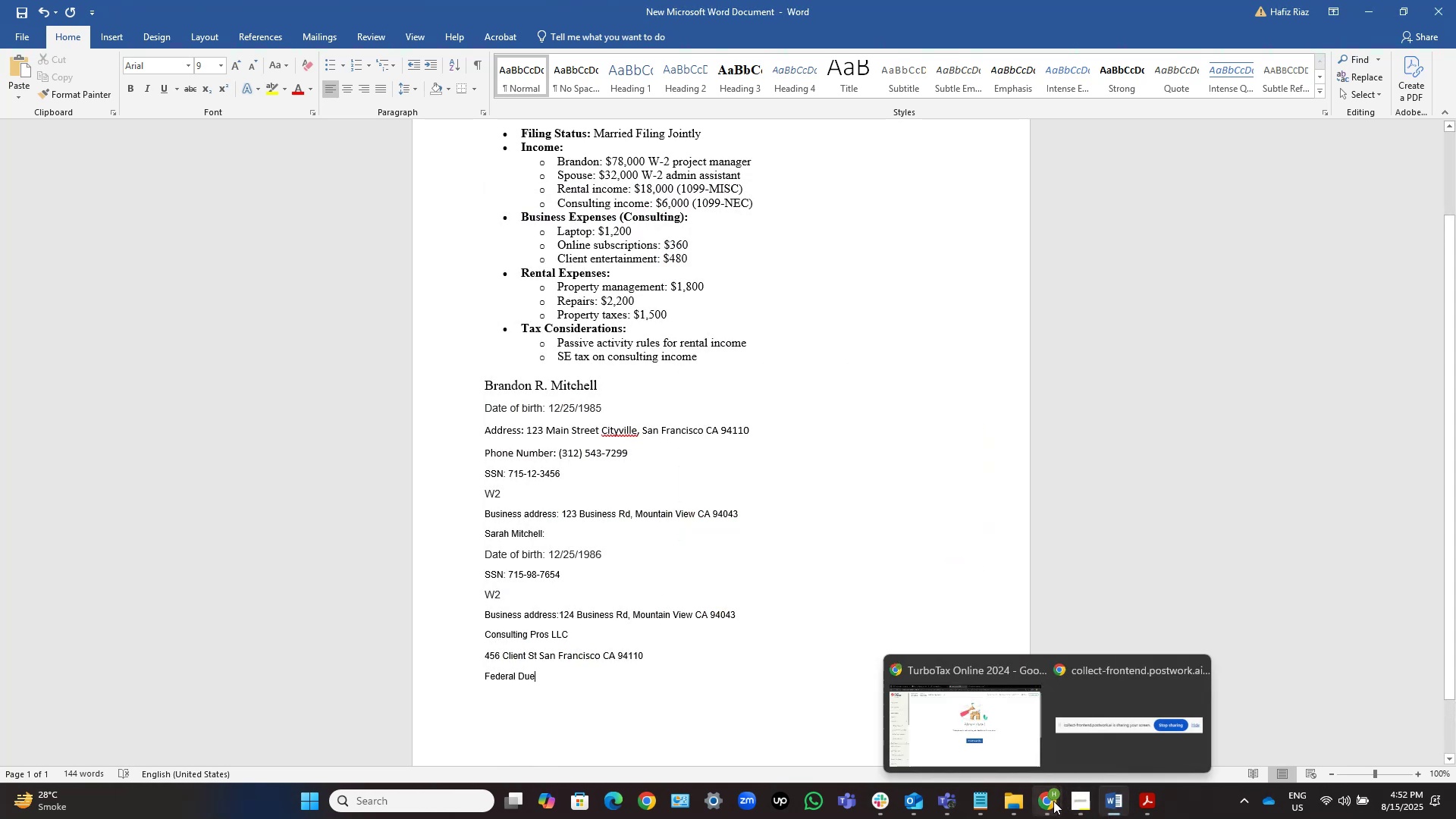 
left_click([1053, 801])
 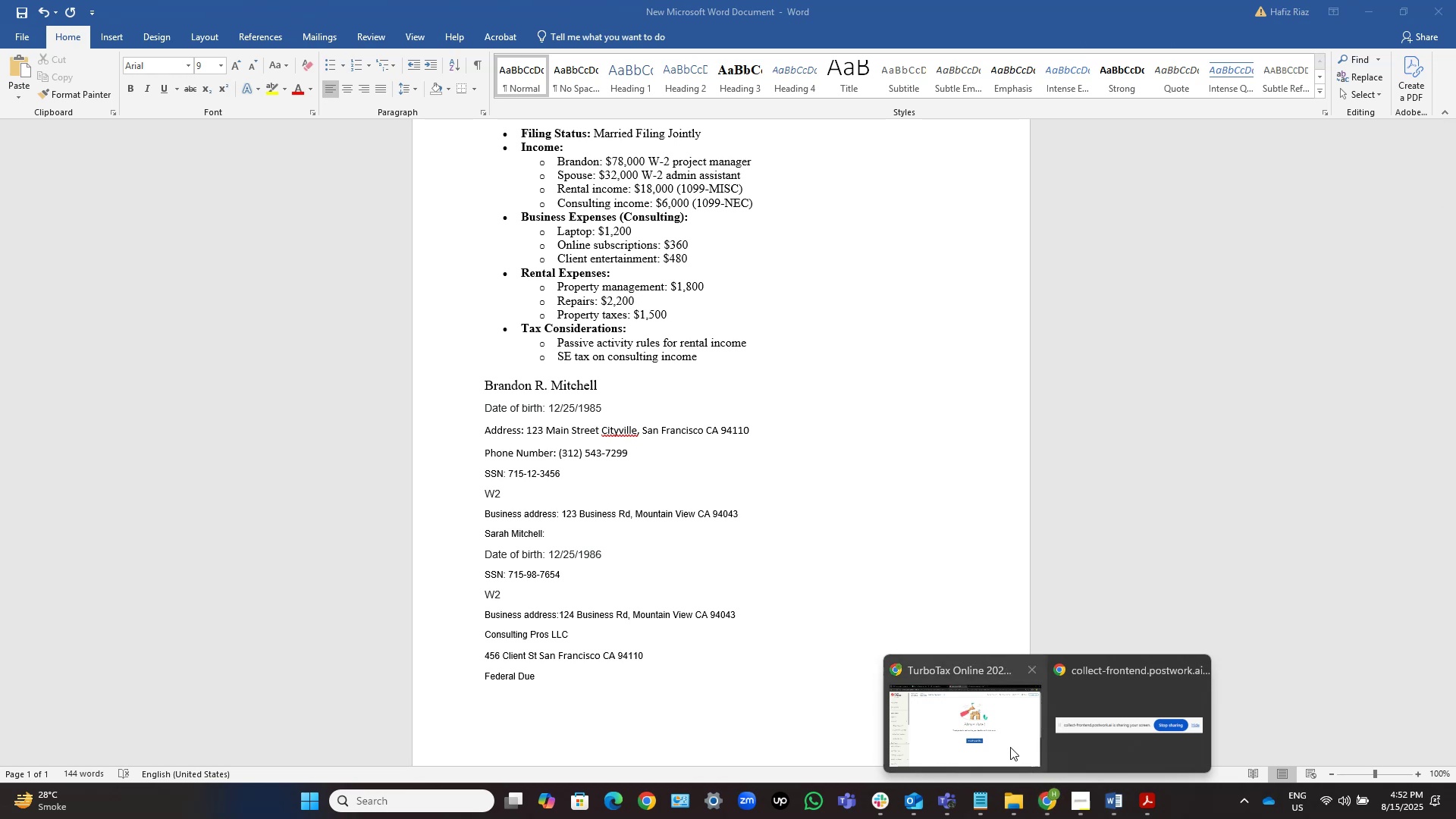 
left_click([1003, 740])
 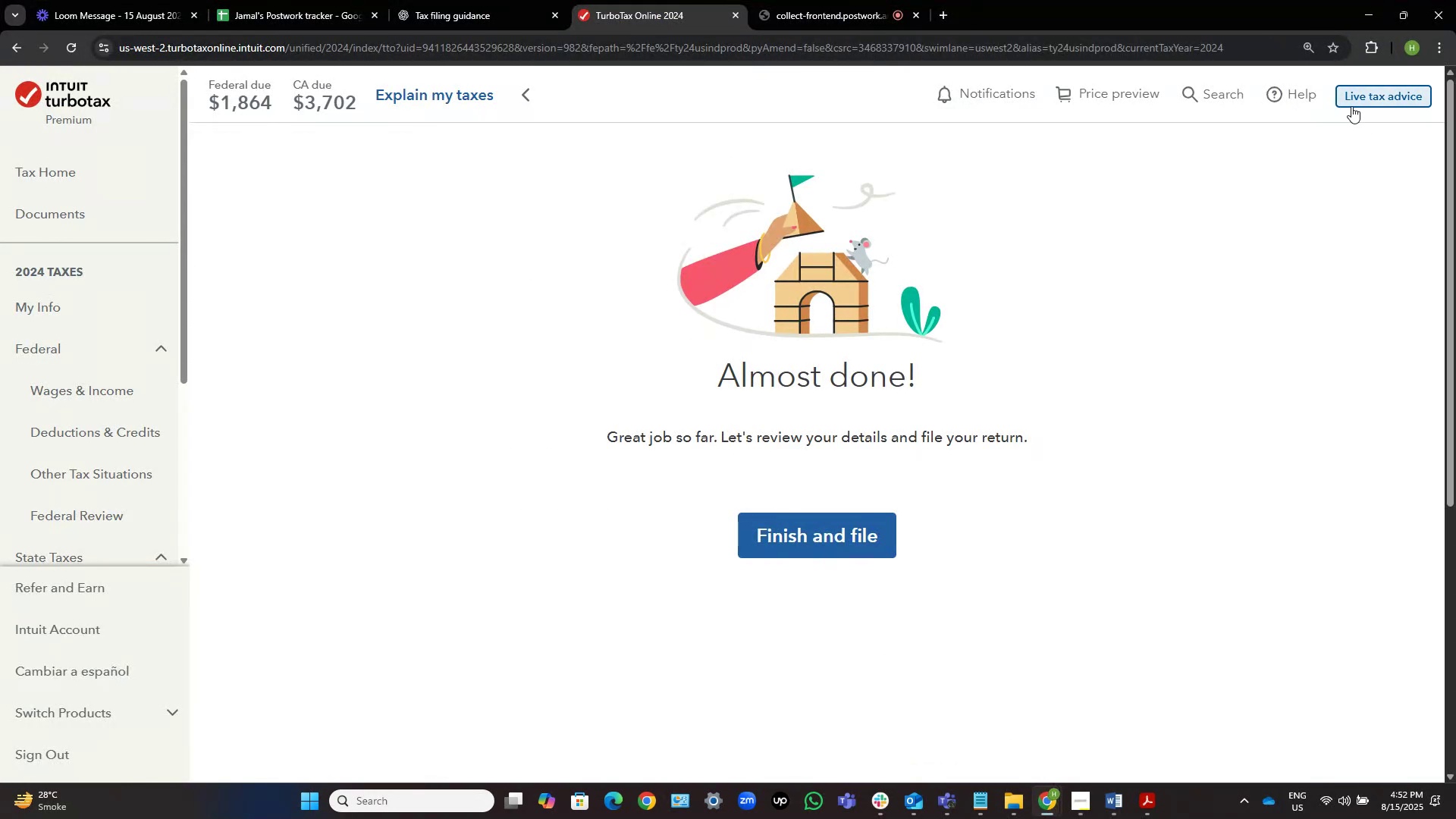 
wait(7.69)
 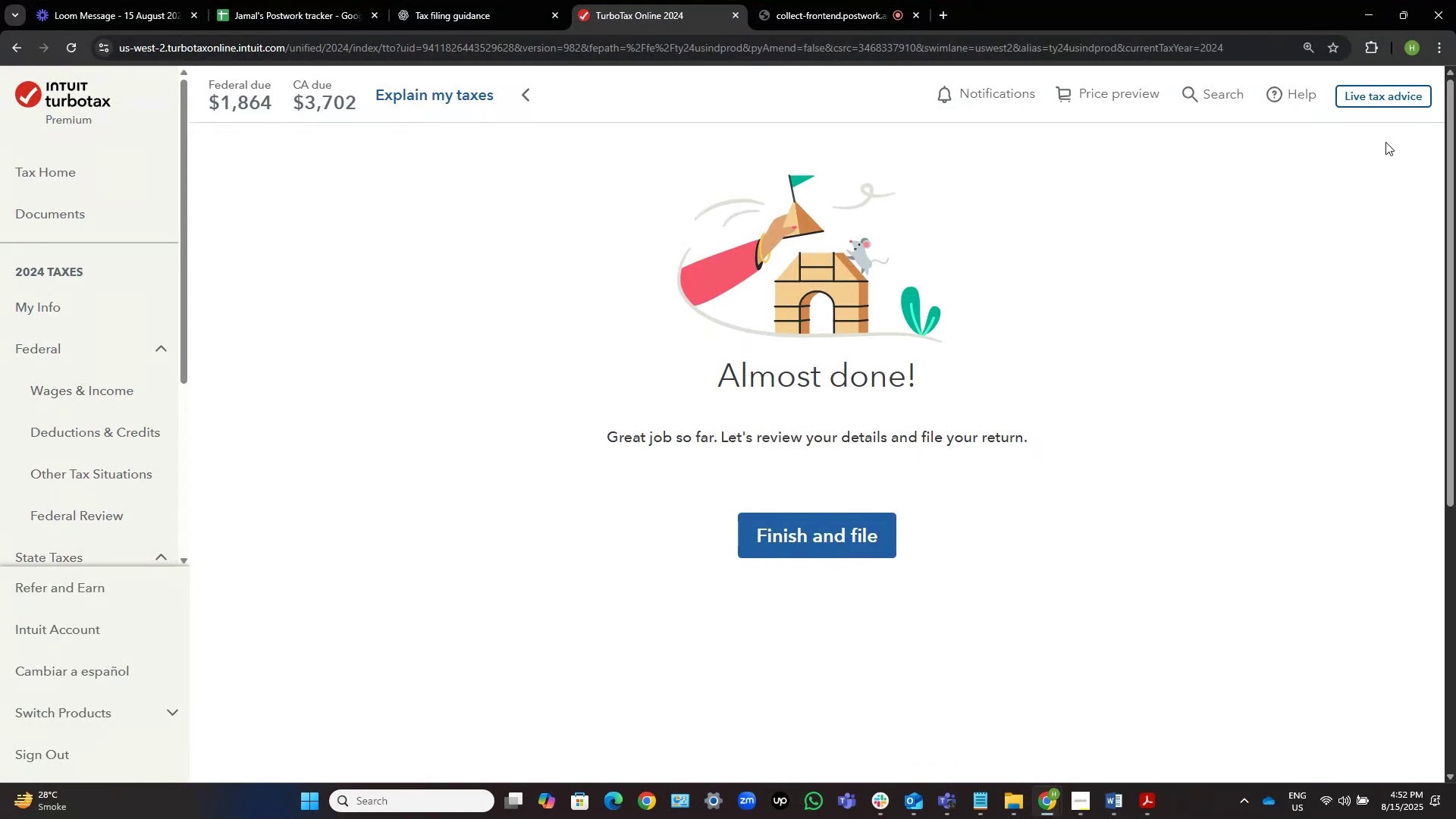 
left_click([1373, 14])
 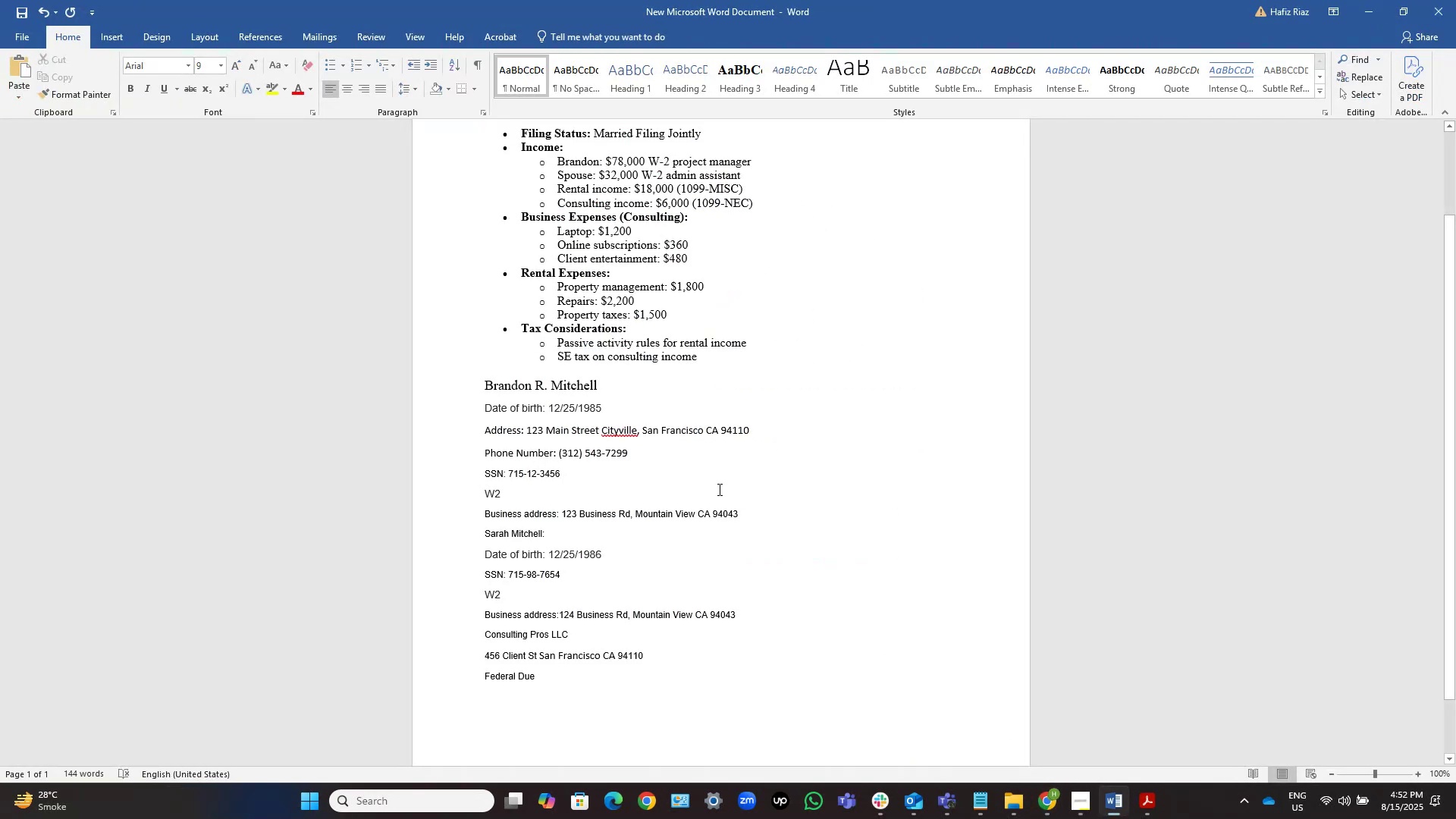 
key(Space)
 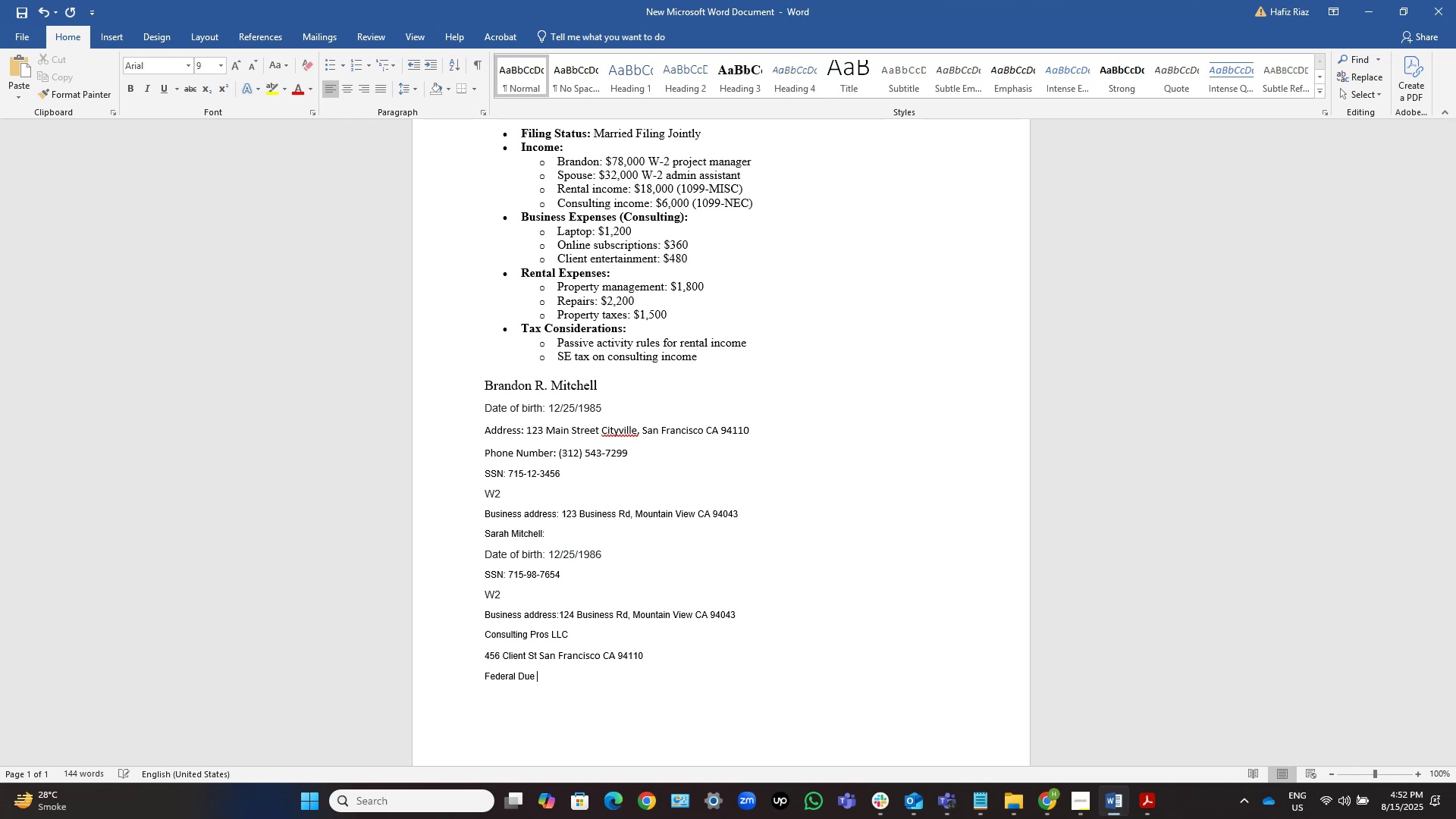 
key(Numpad1)
 